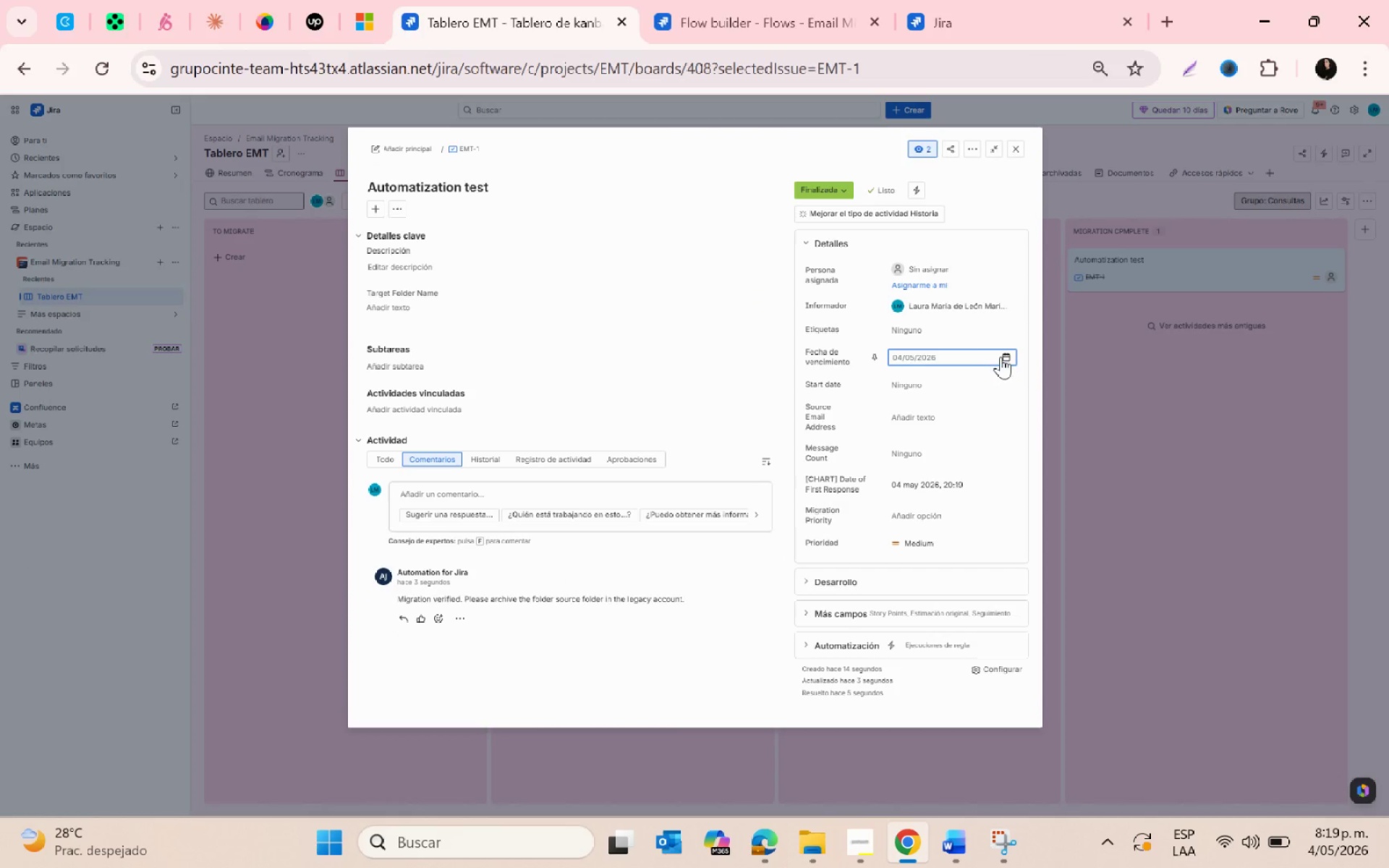 
left_click([1008, 354])
 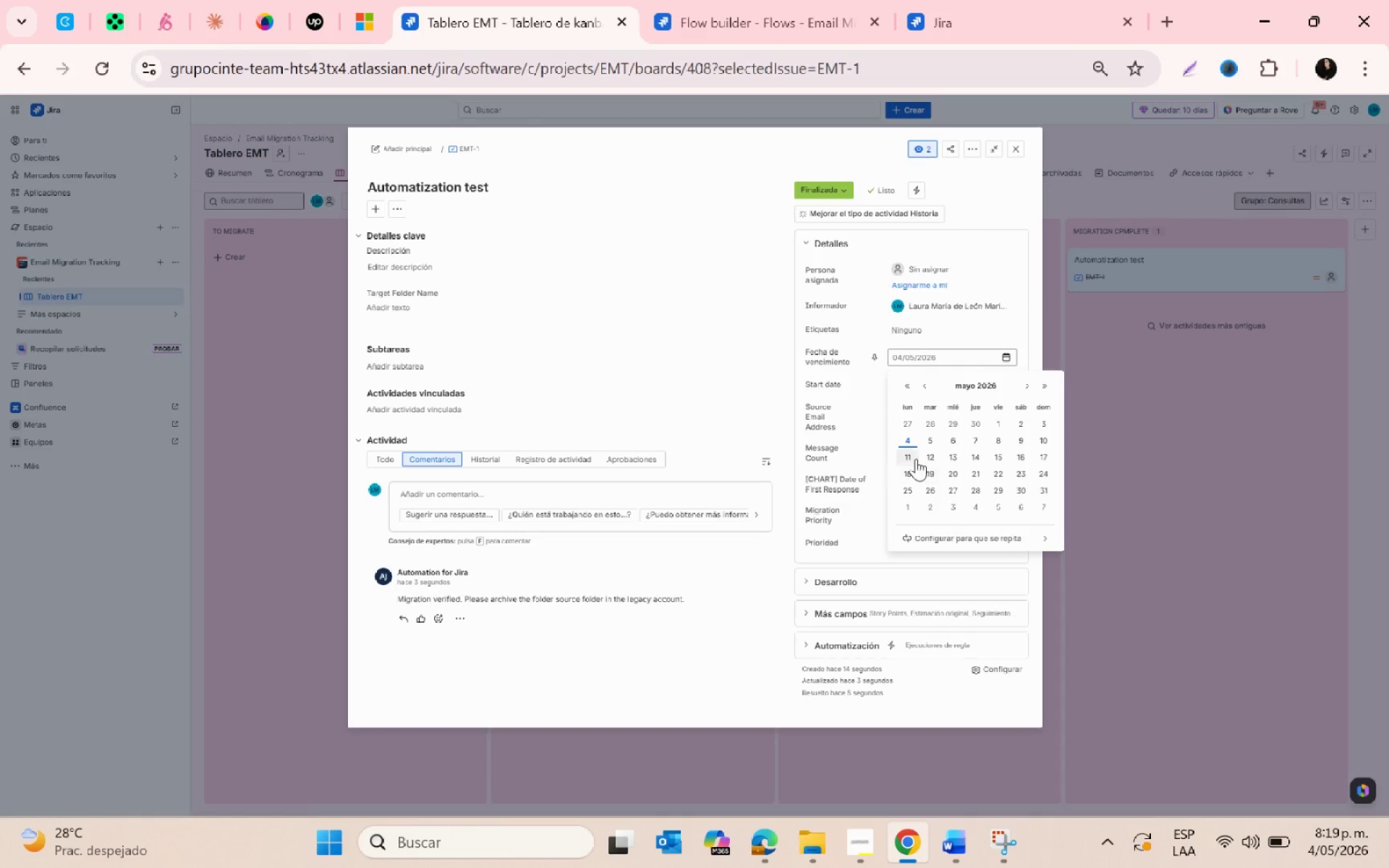 
left_click([908, 443])
 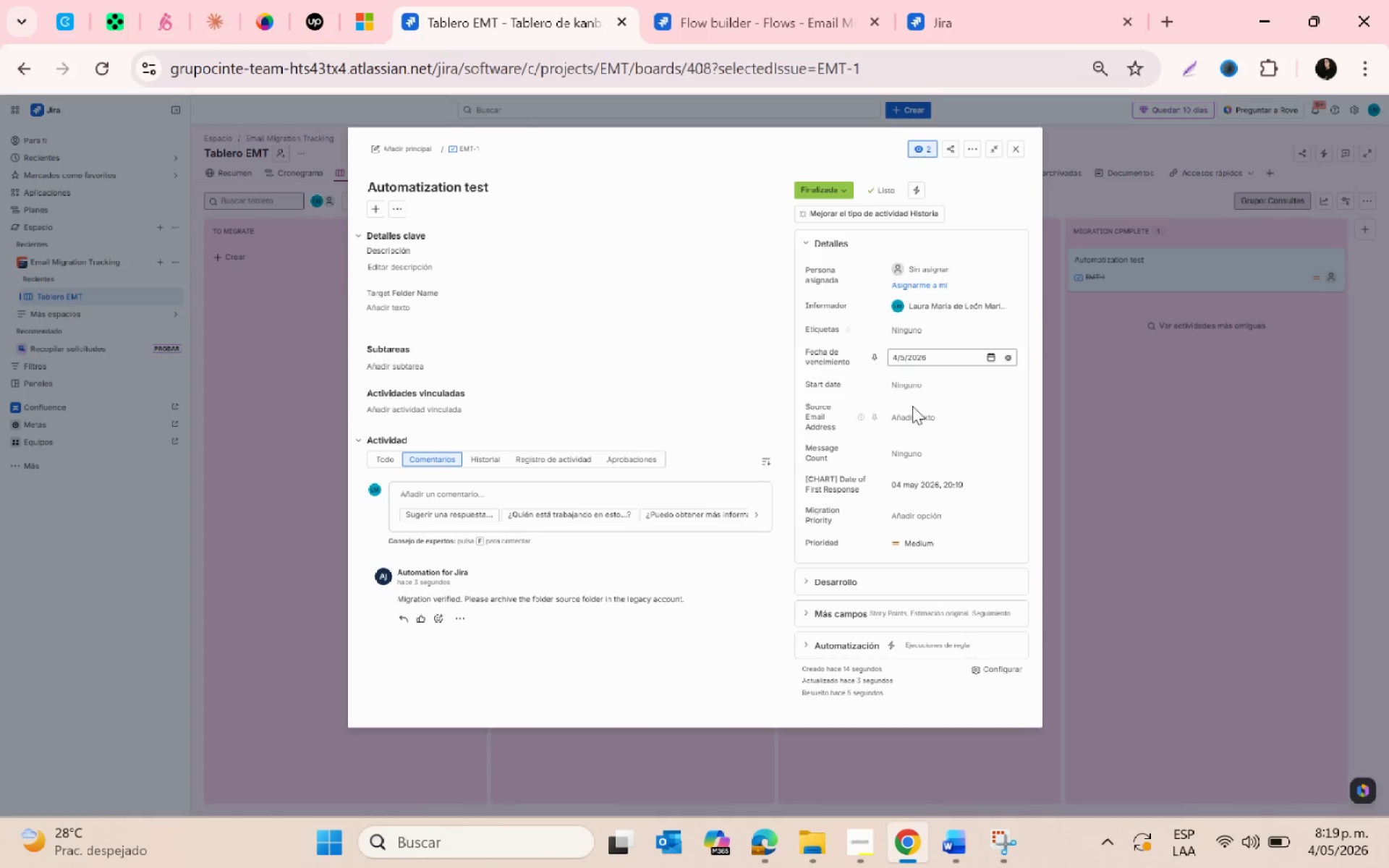 
left_click([906, 395])
 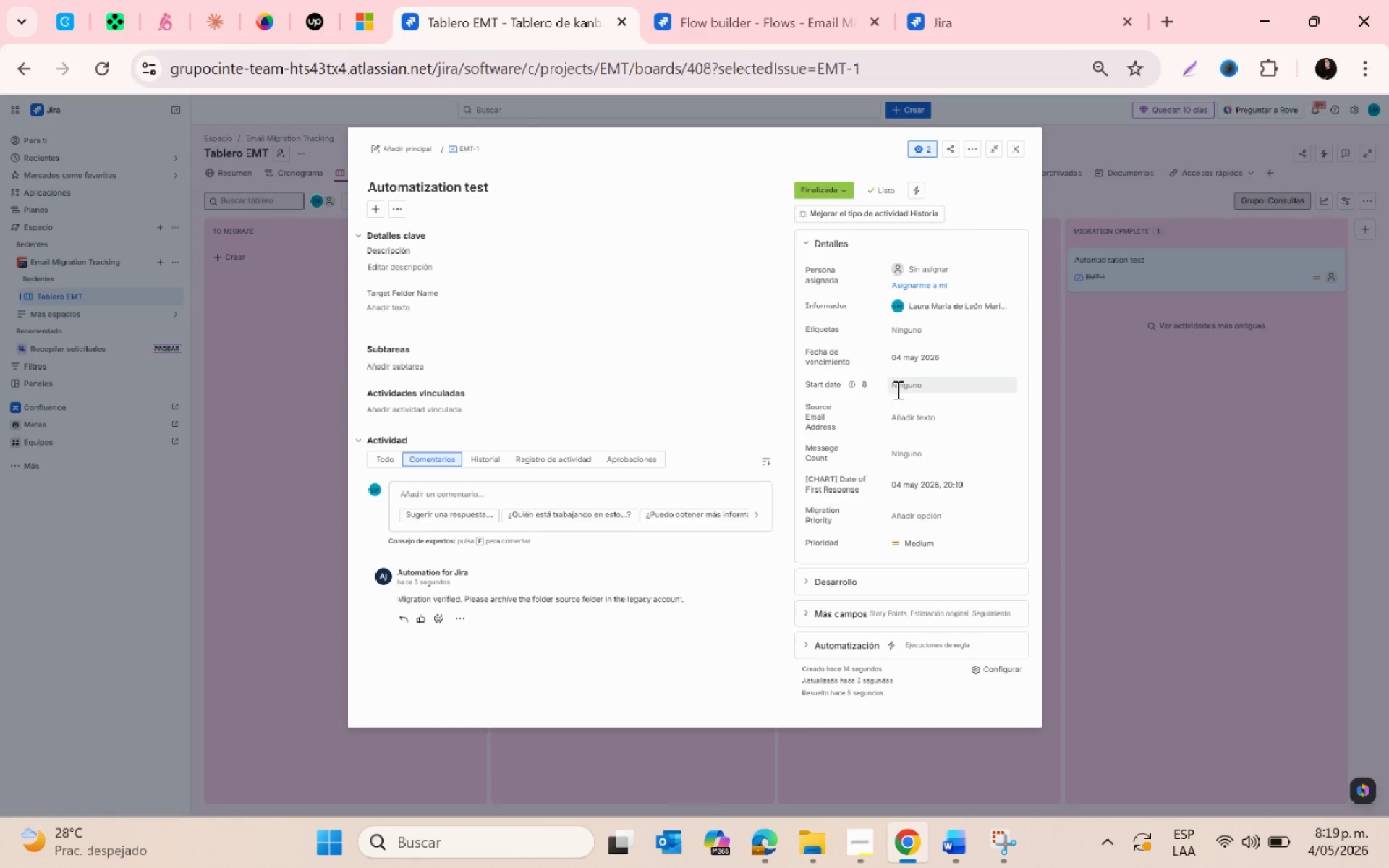 
left_click([895, 388])
 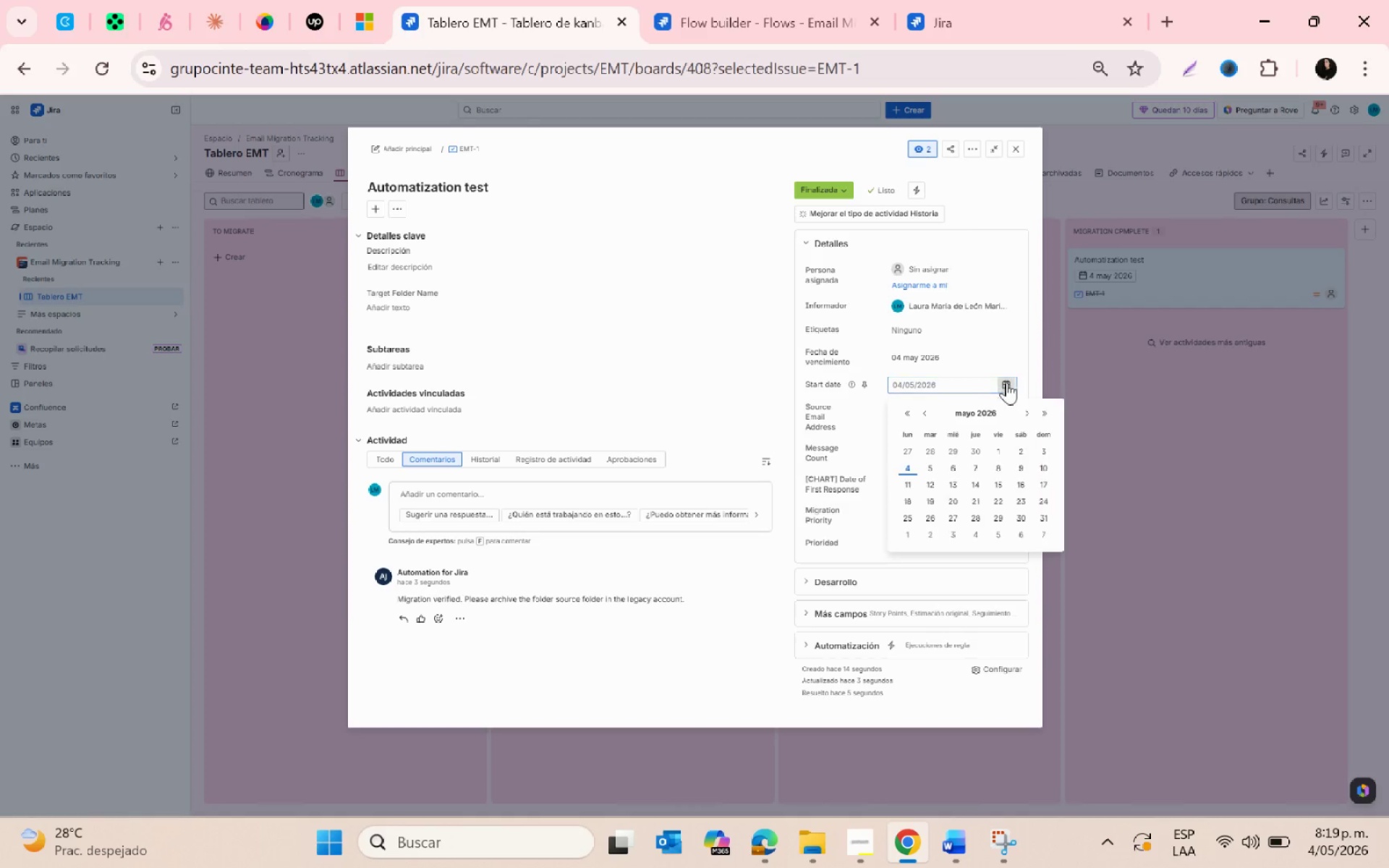 
left_click([909, 470])
 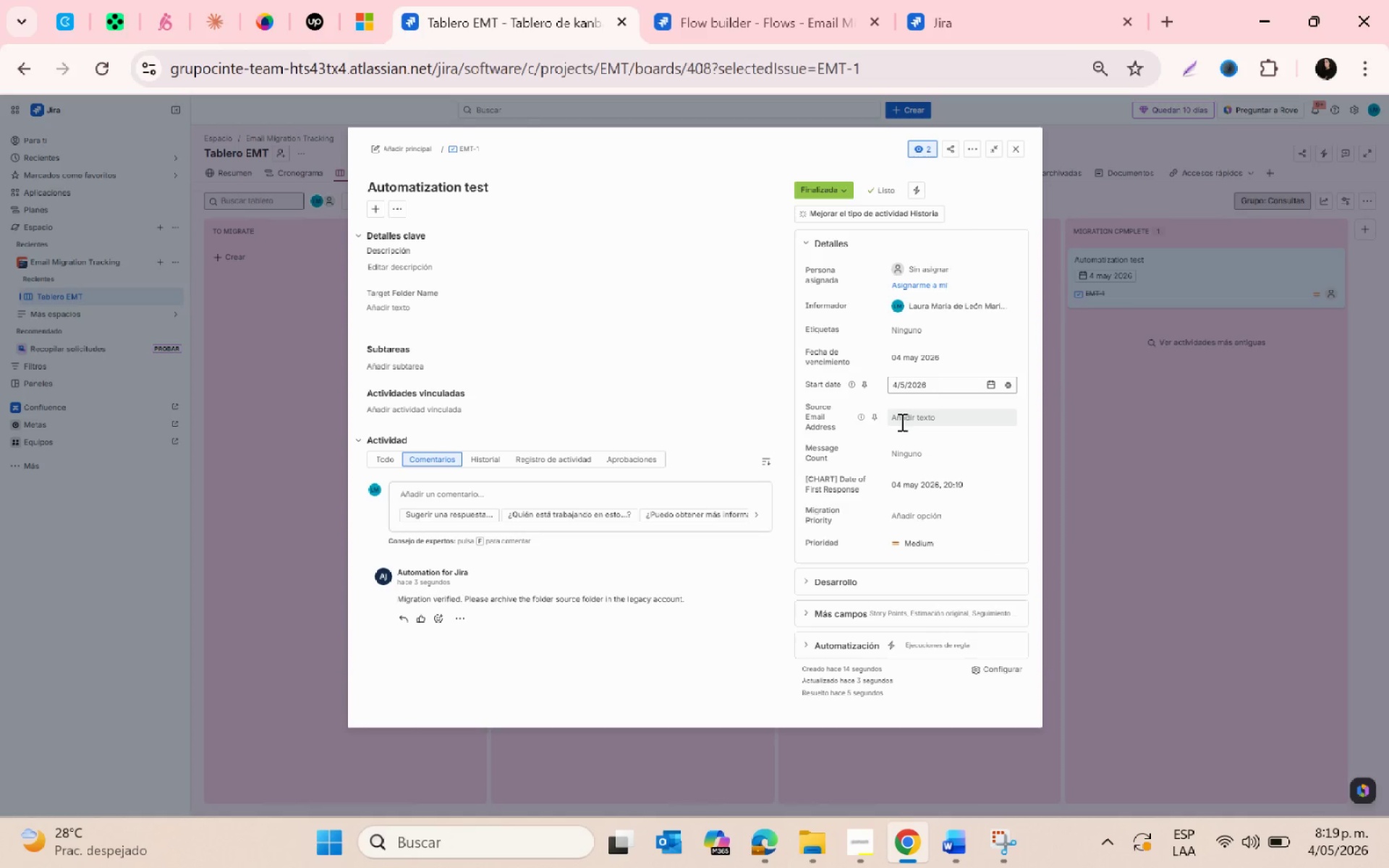 
left_click([902, 421])
 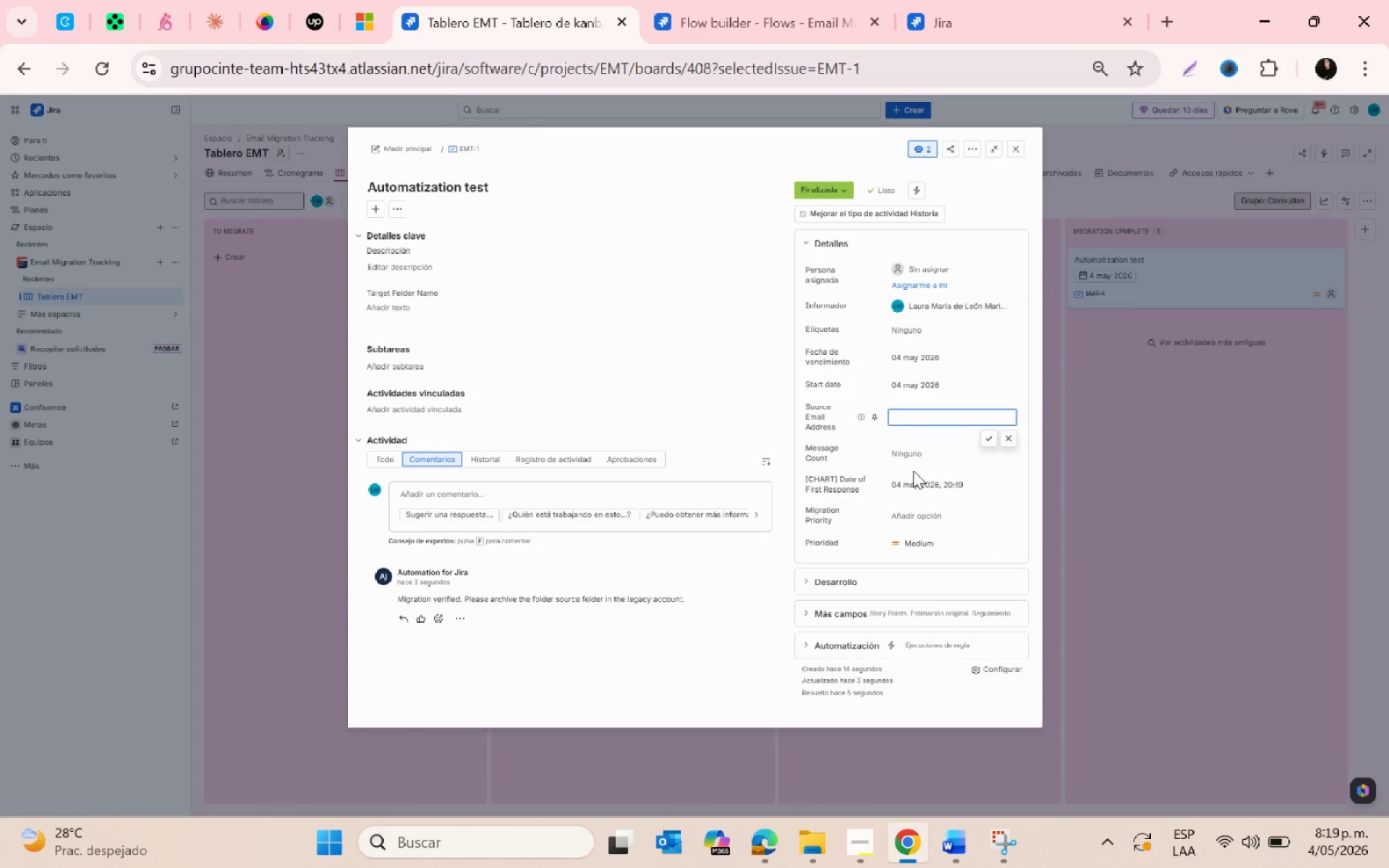 
left_click([908, 451])
 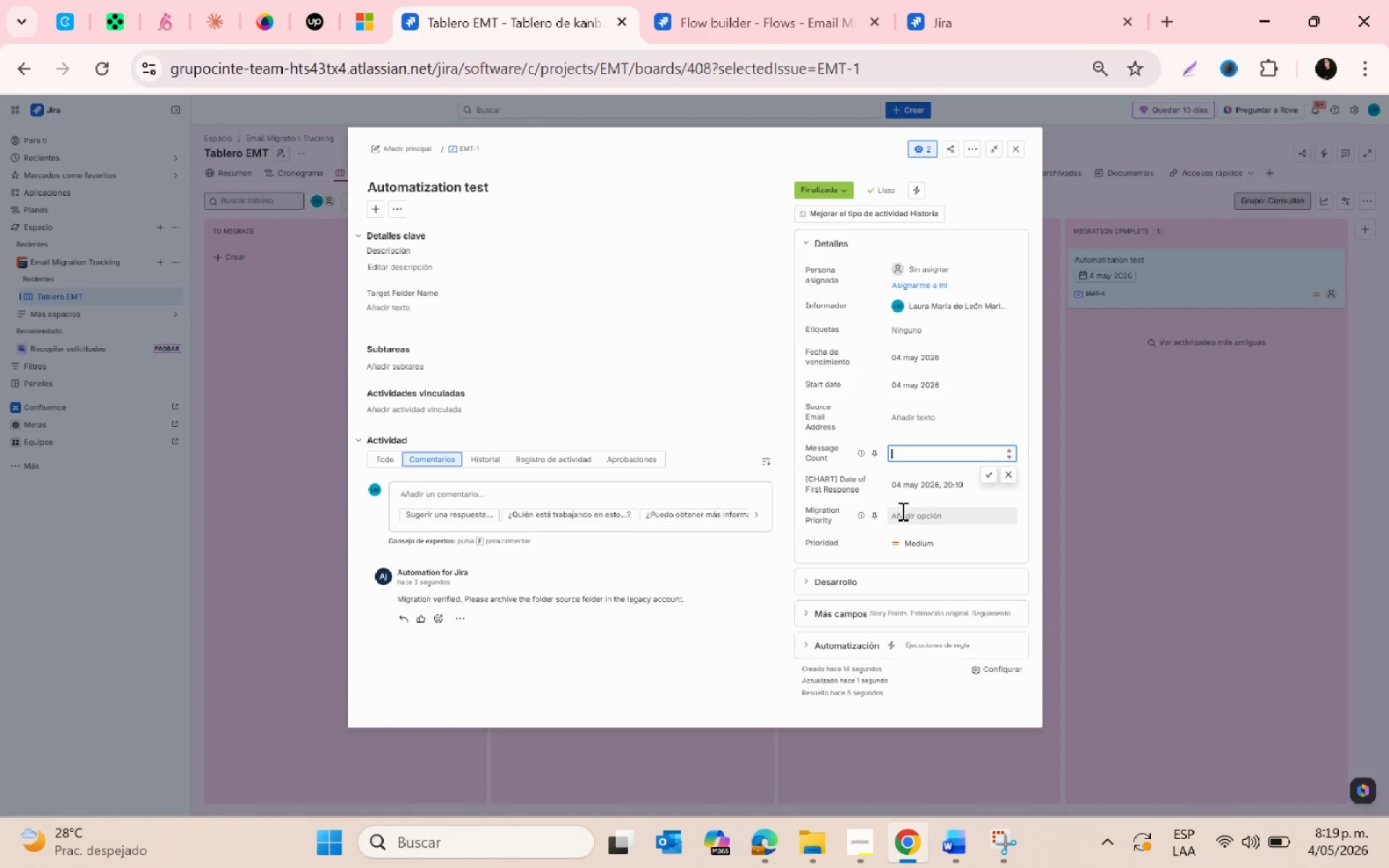 
left_click([901, 511])
 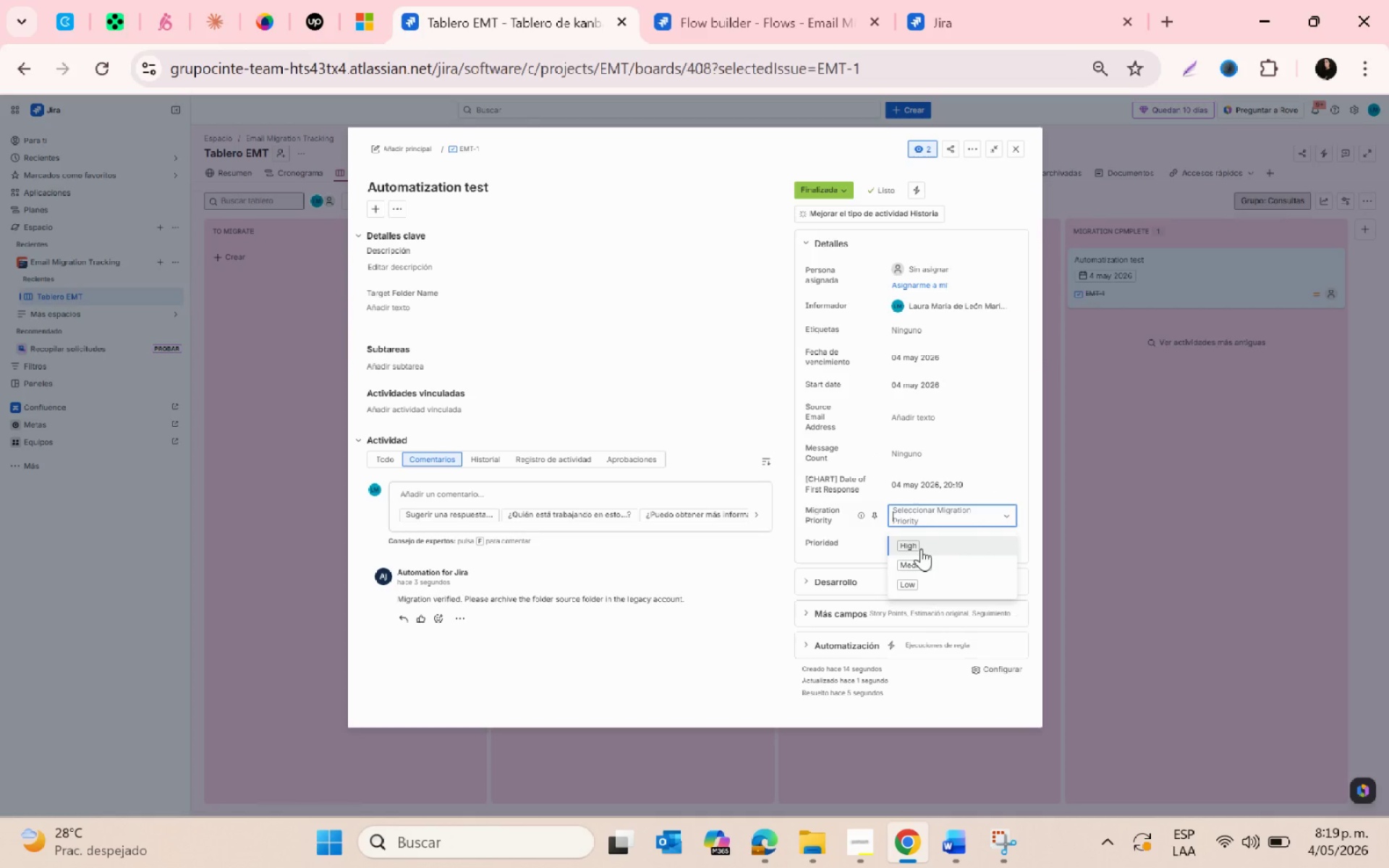 
left_click([921, 548])
 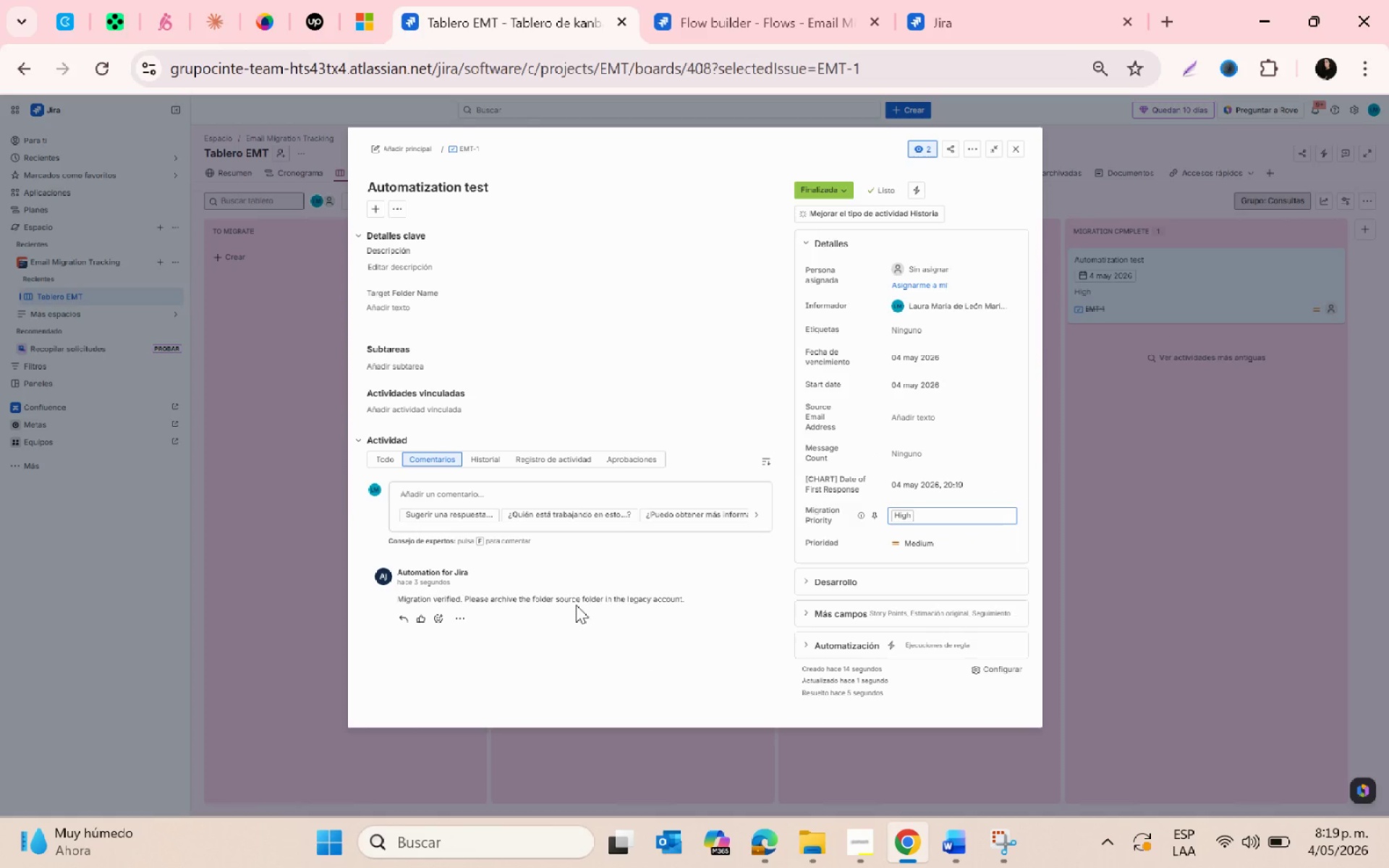 
wait(5.77)
 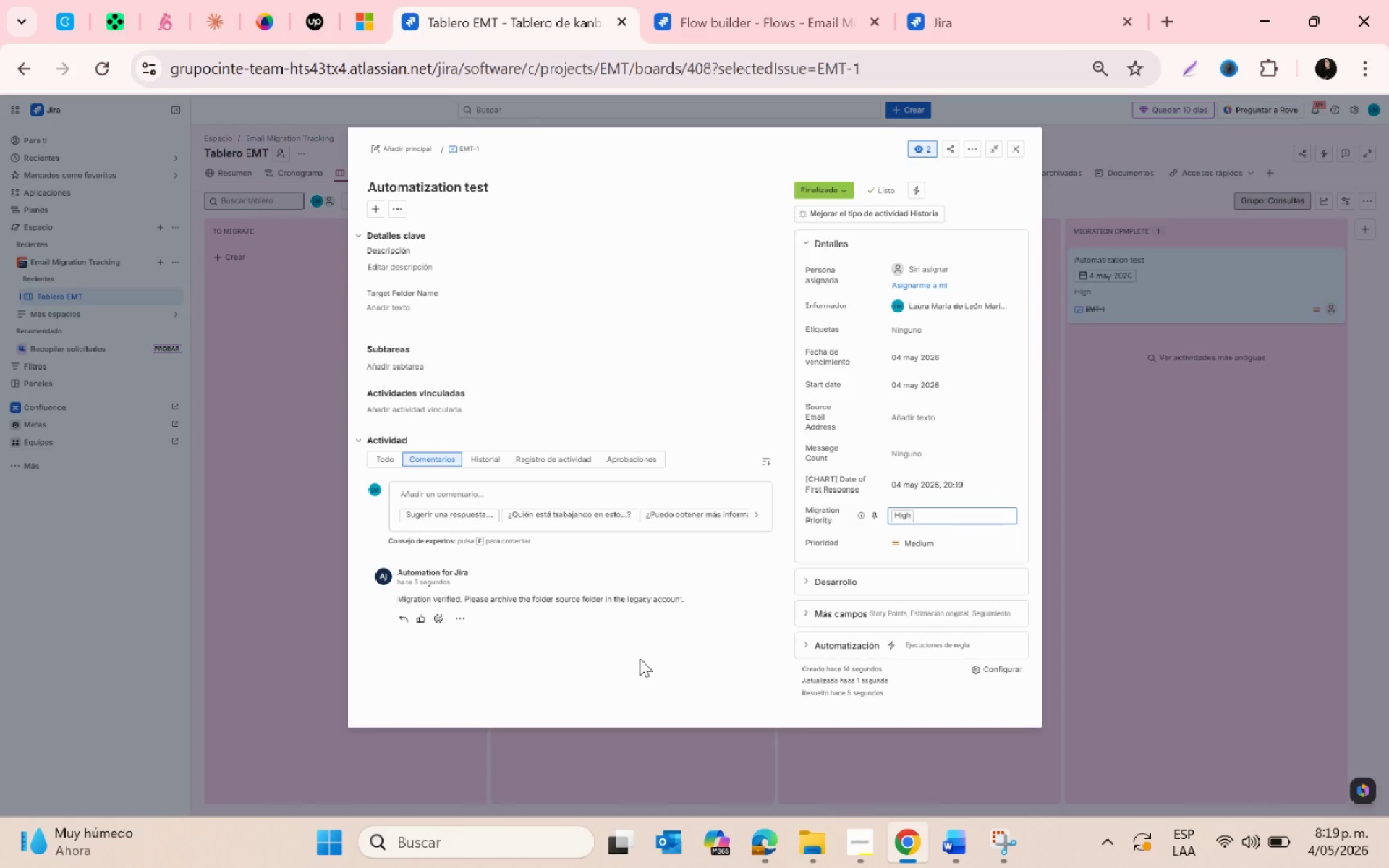 
key(PrintScreen)
 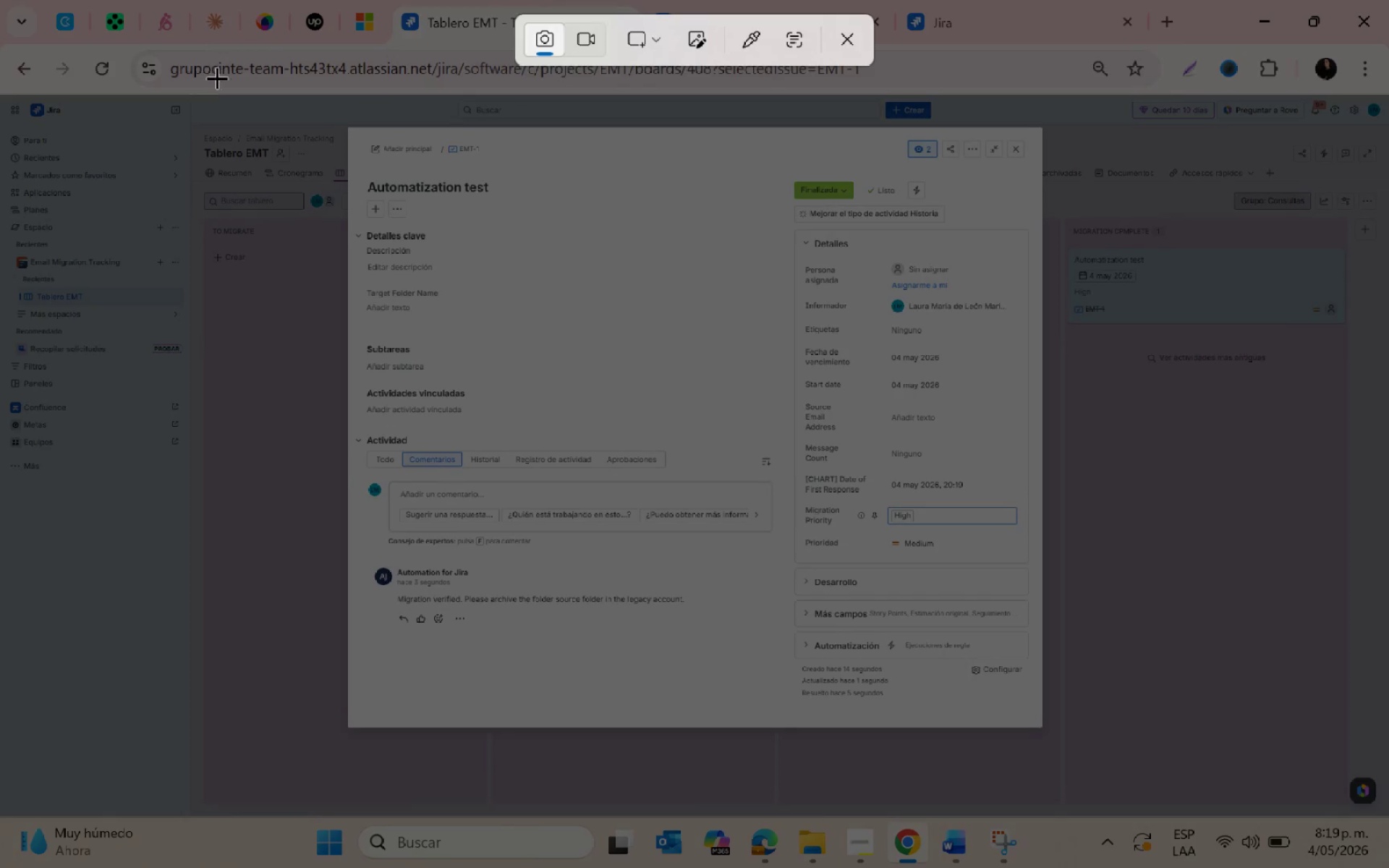 
left_click_drag(start_coordinate=[192, 94], to_coordinate=[1377, 820])
 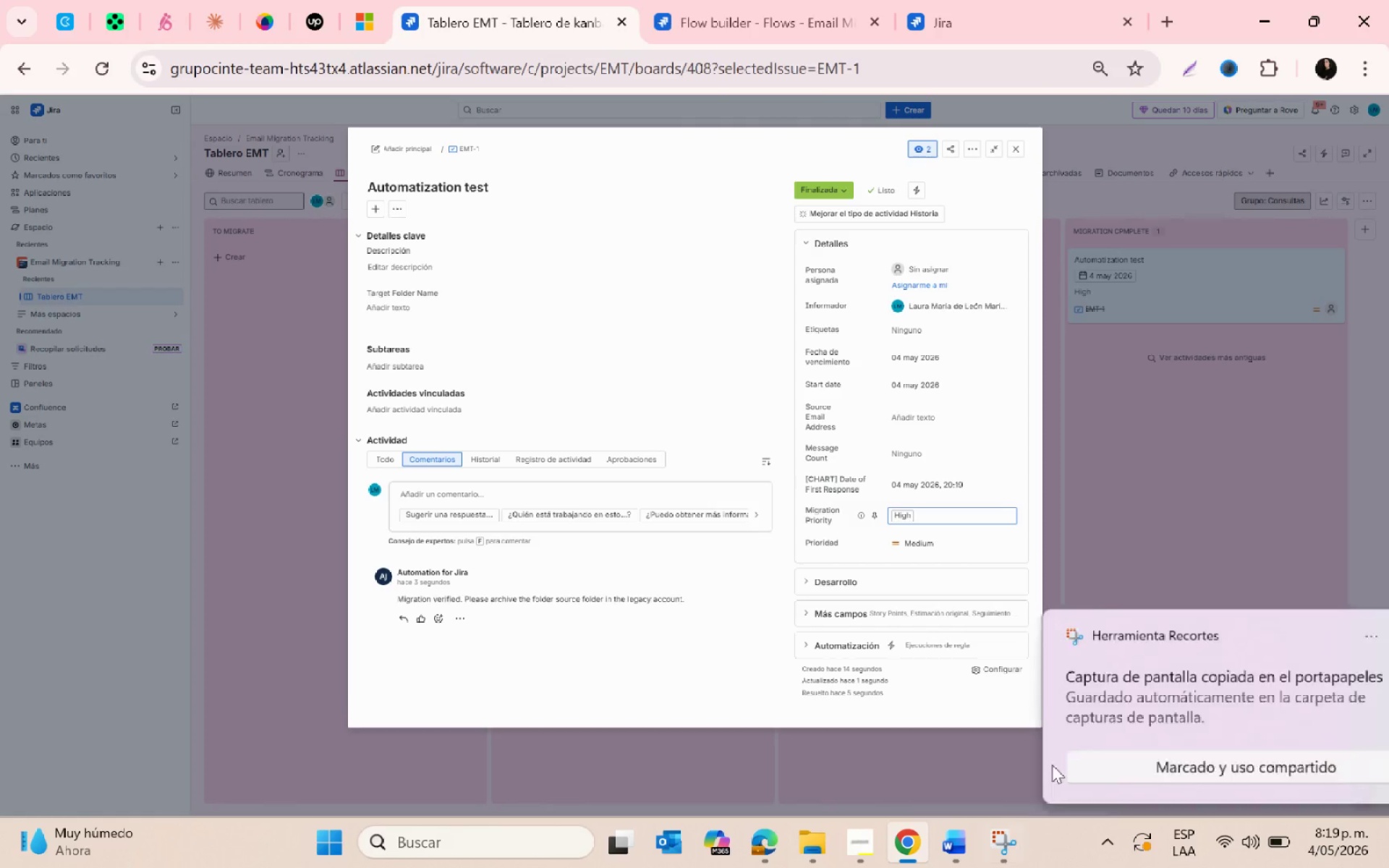 
left_click([1060, 745])
 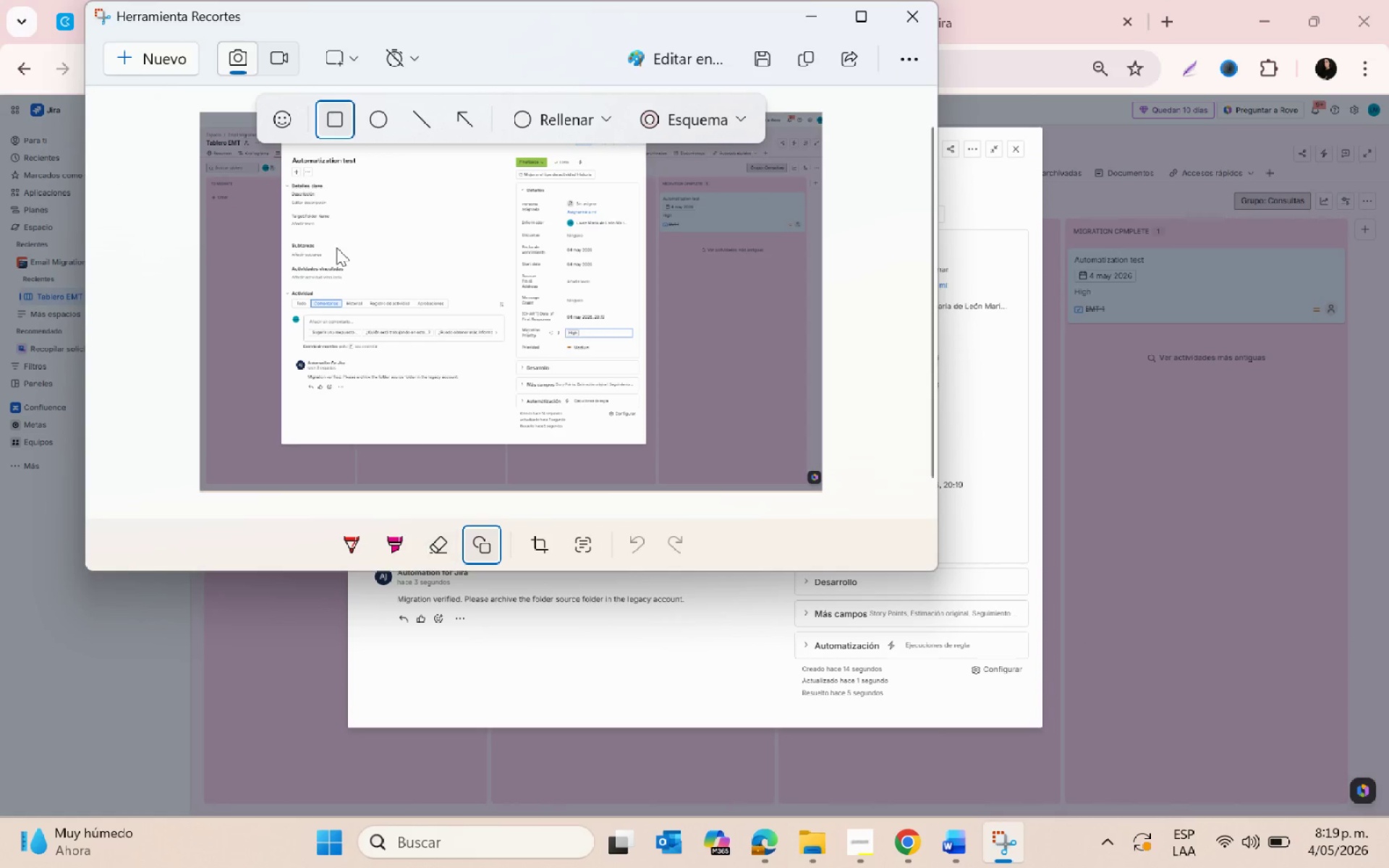 
left_click_drag(start_coordinate=[286, 346], to_coordinate=[522, 414])
 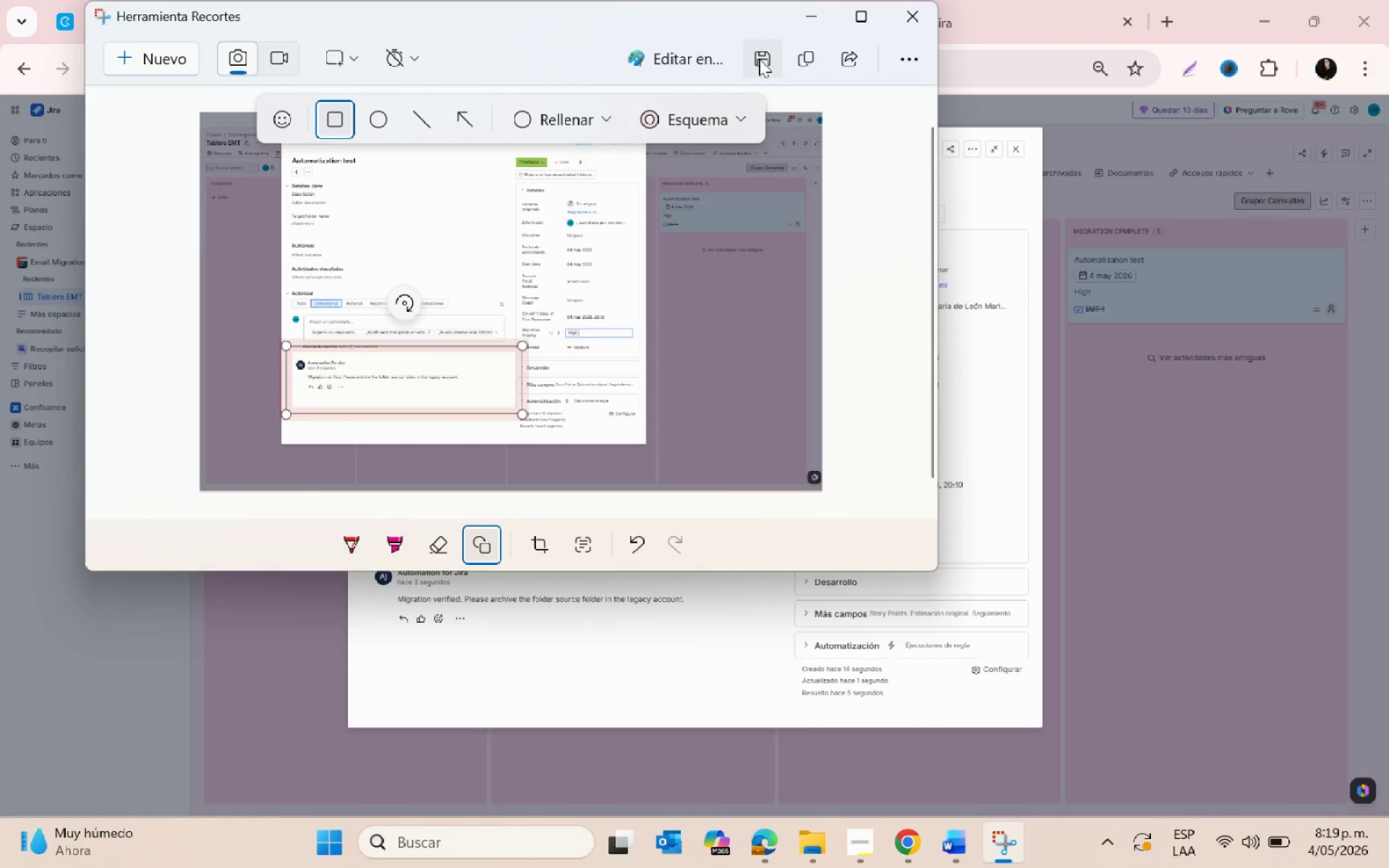 
left_click([759, 59])
 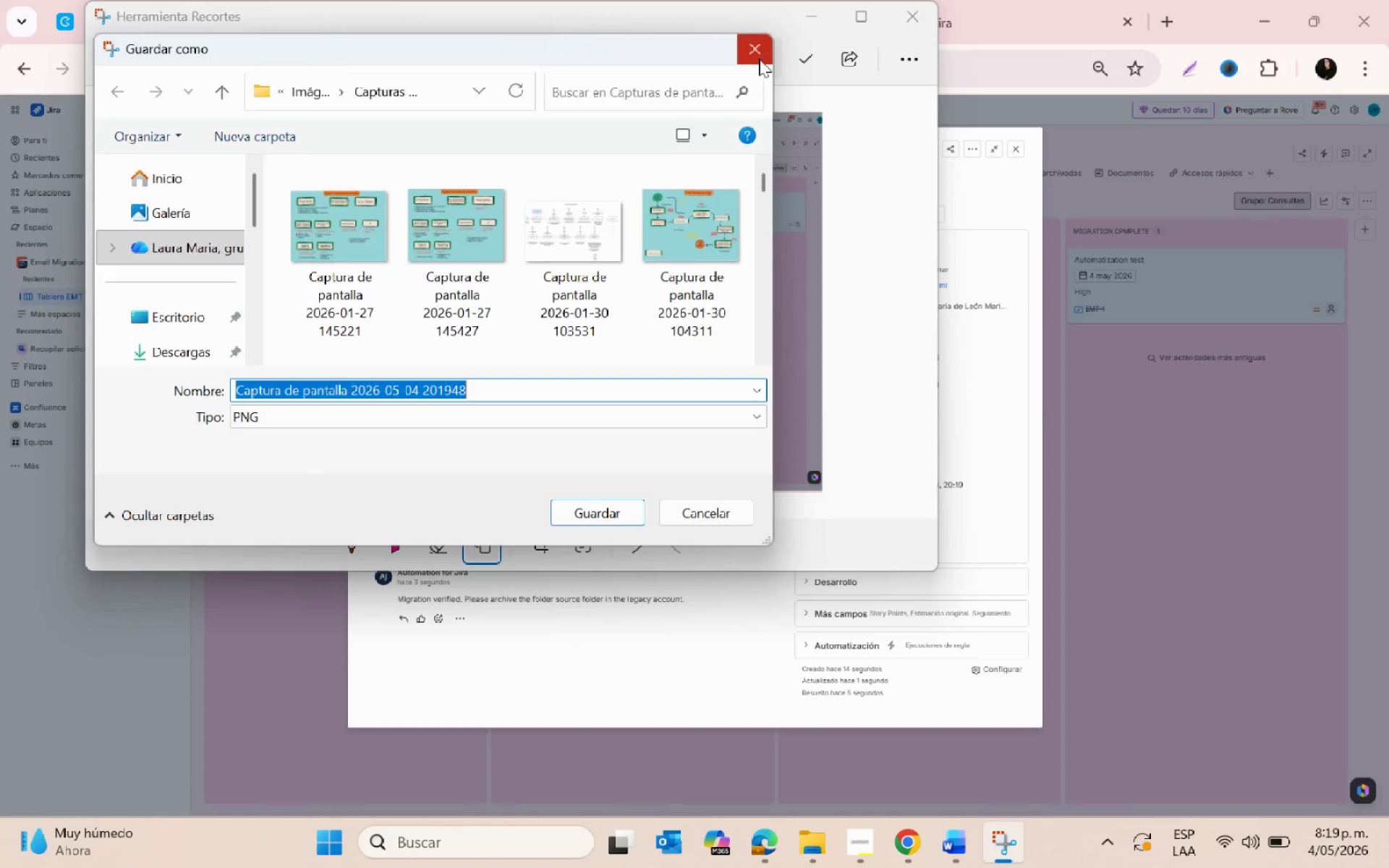 
scroll: coordinate [180, 349], scroll_direction: down, amount: 2.0
 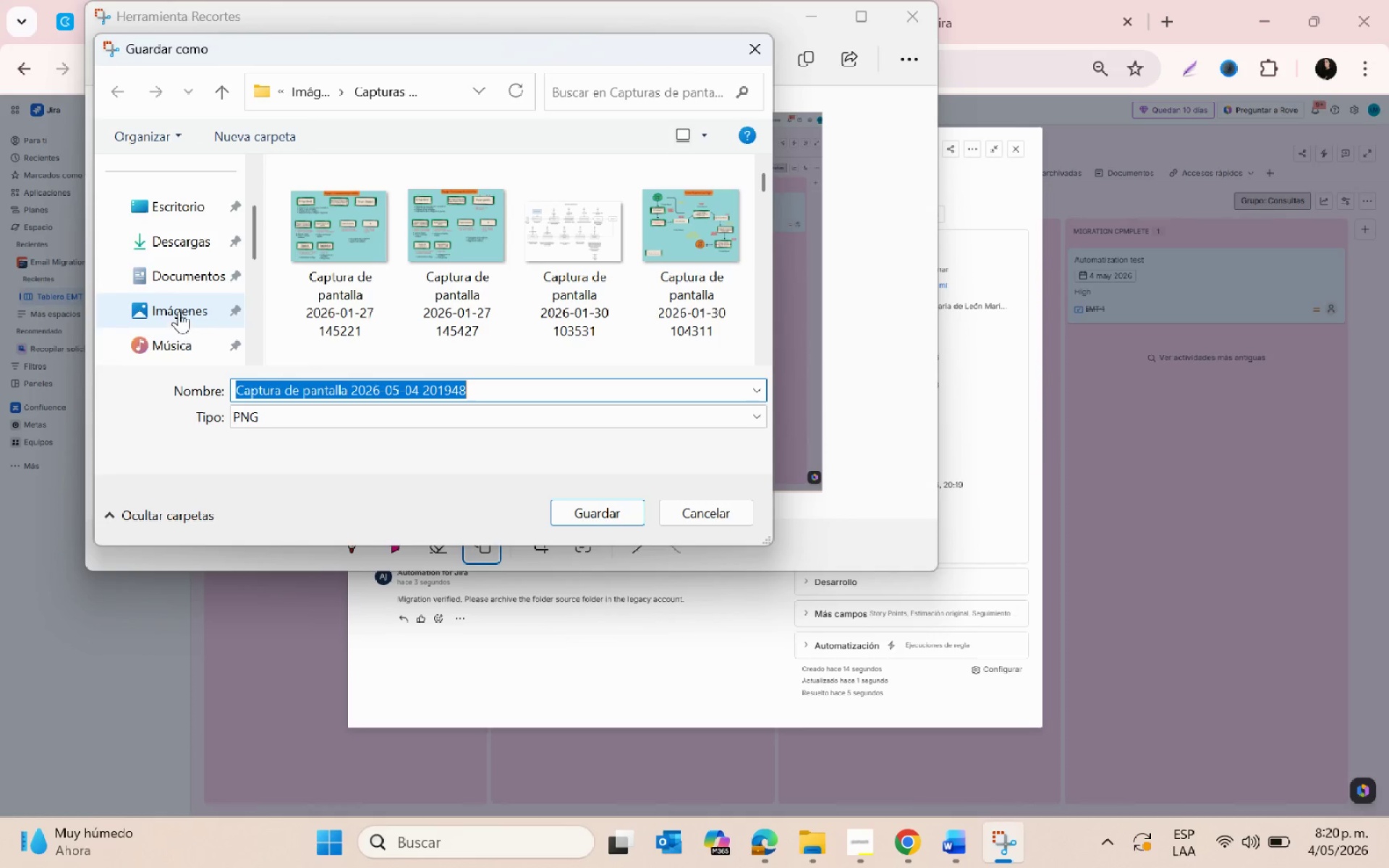 
left_click([178, 309])
 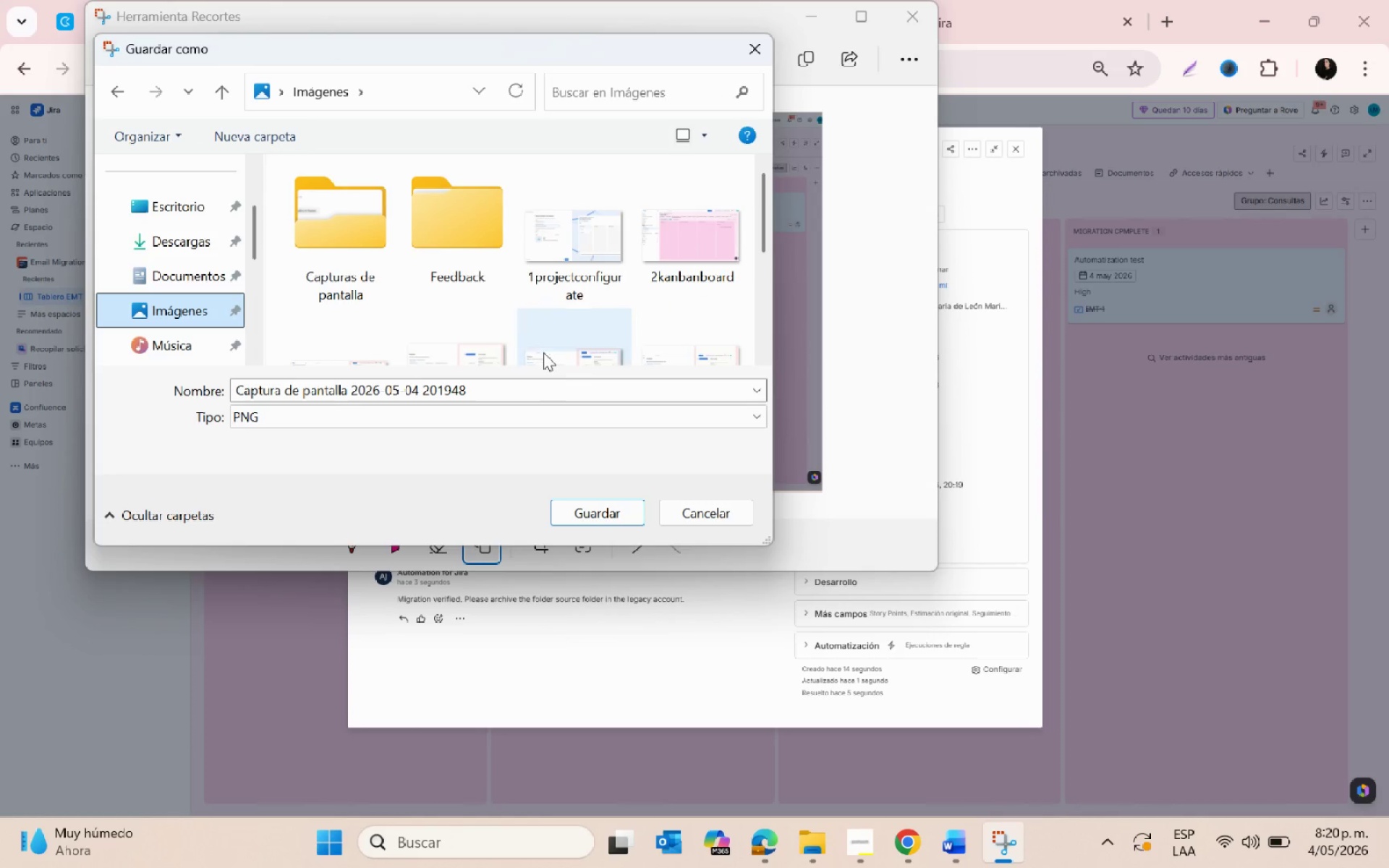 
left_click([470, 381])
 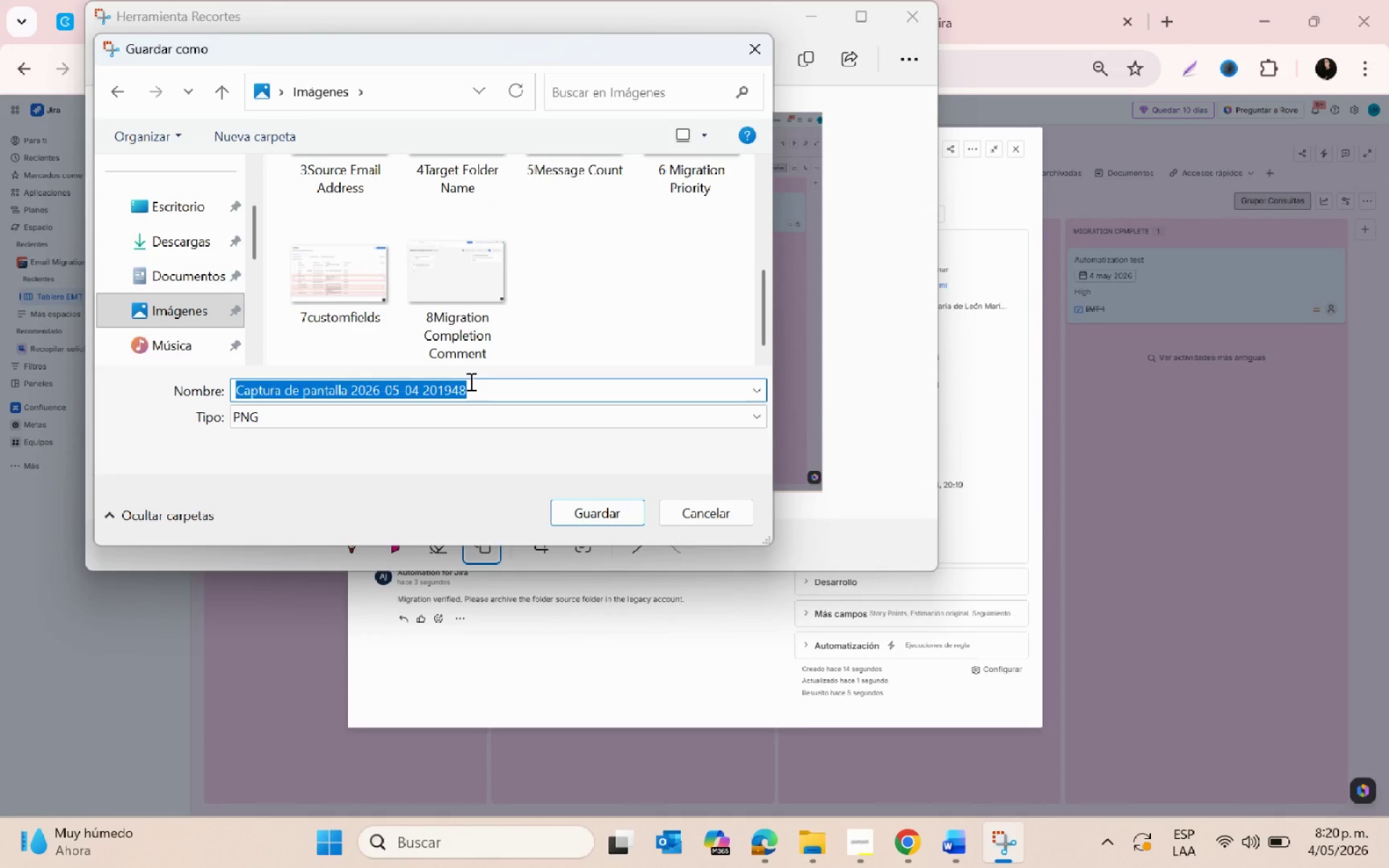 
scroll: coordinate [541, 349], scroll_direction: down, amount: 8.0
 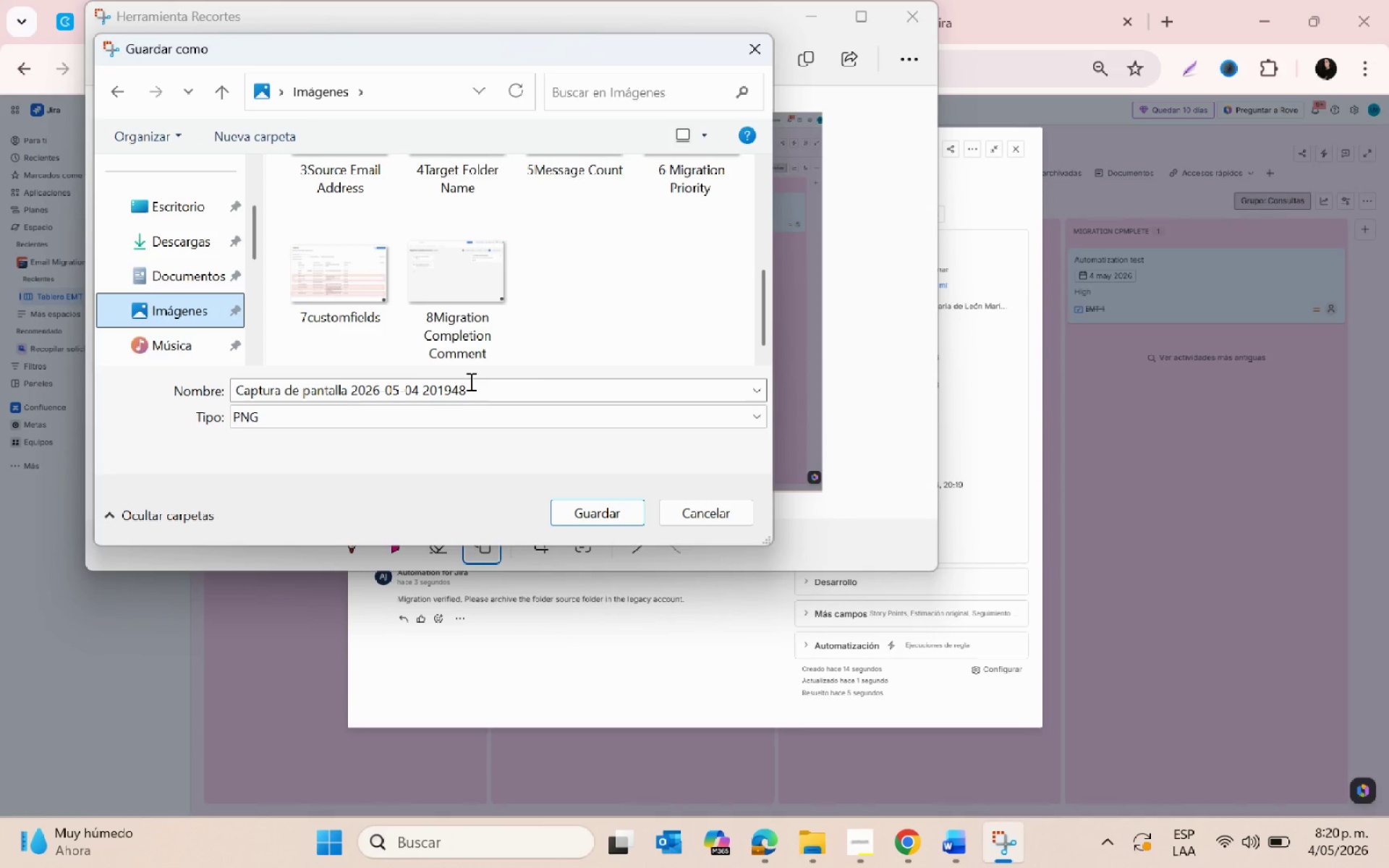 
type(9automatizaciontest)
 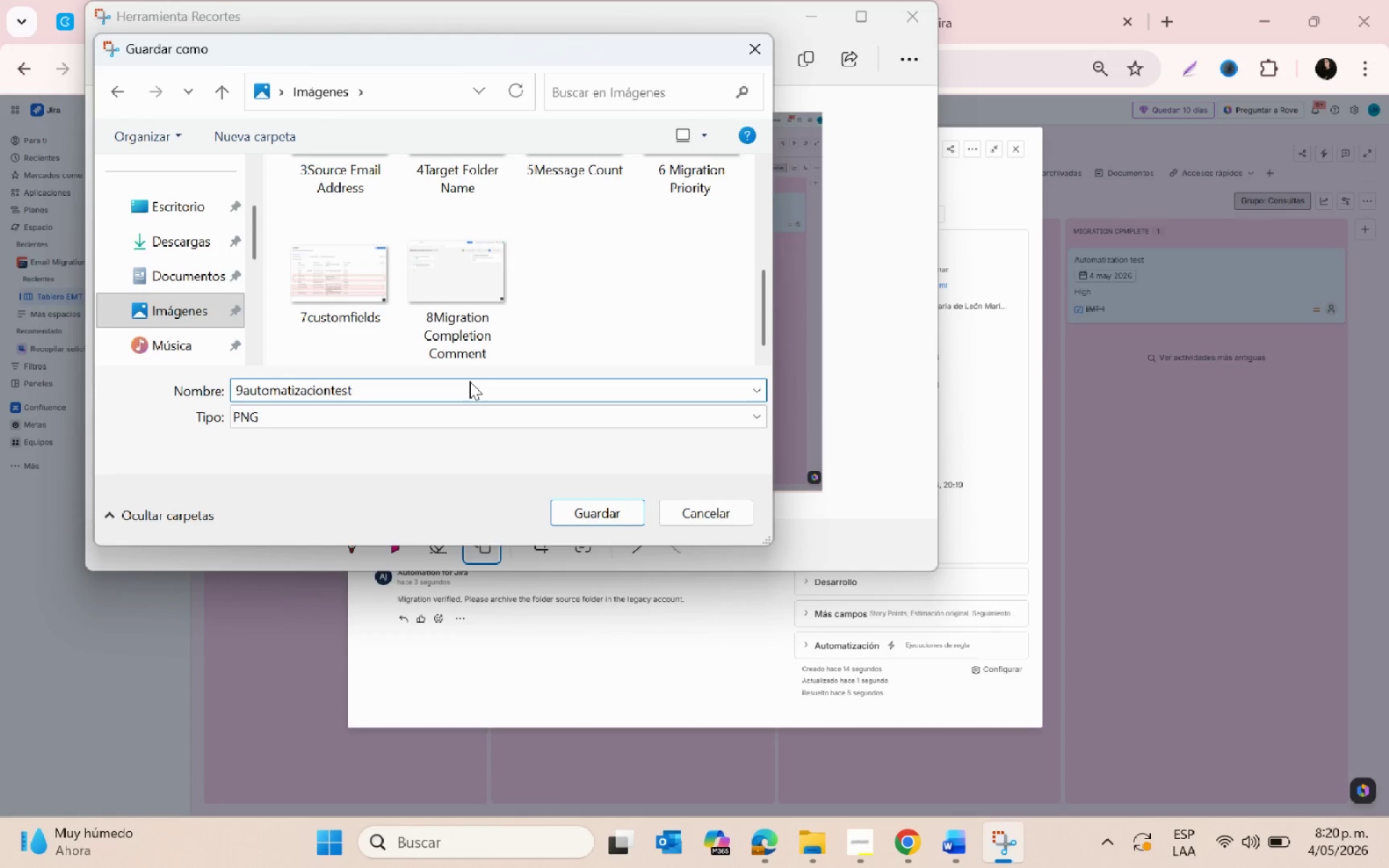 
key(Enter)
 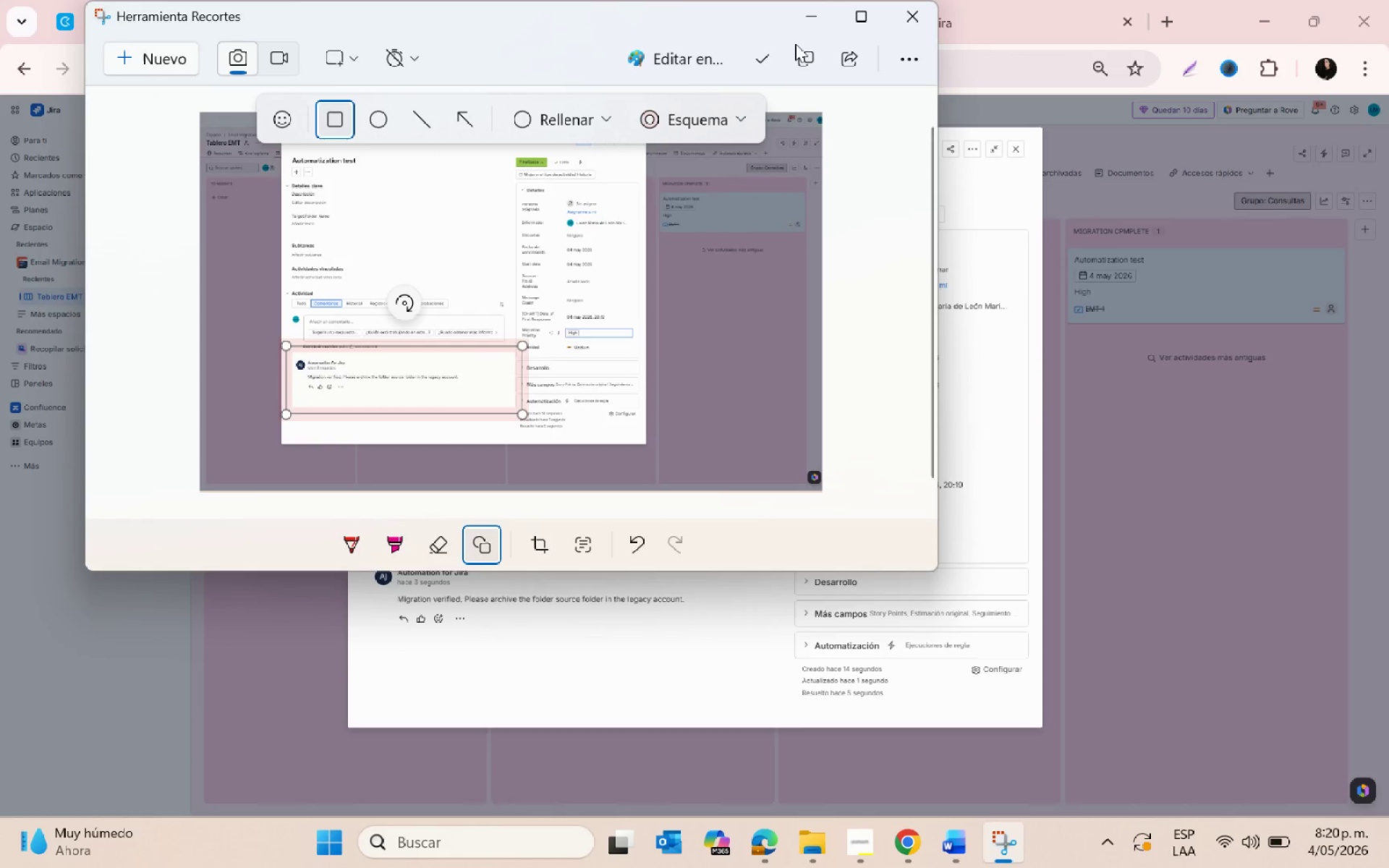 
left_click([797, 23])
 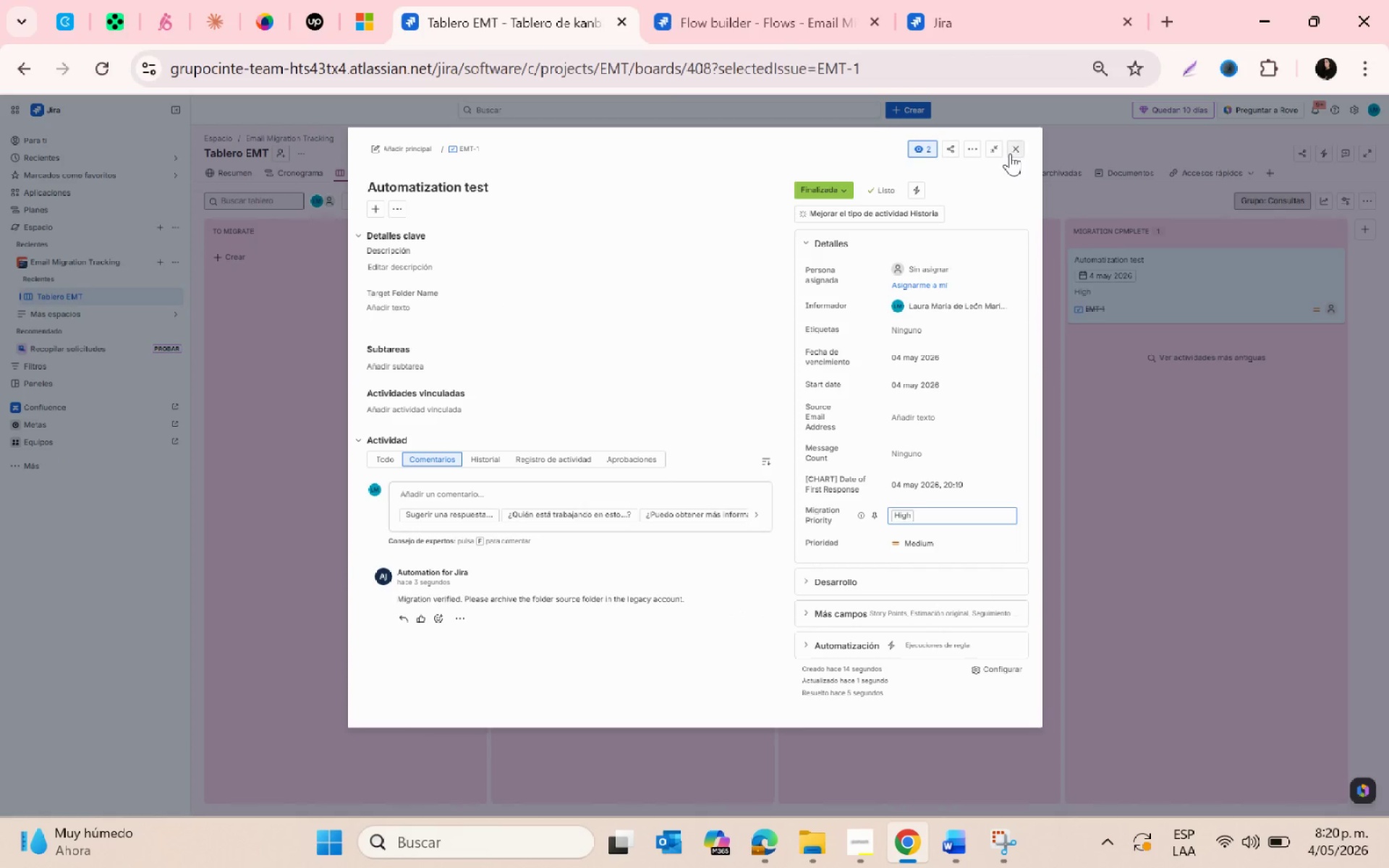 
left_click([1014, 150])
 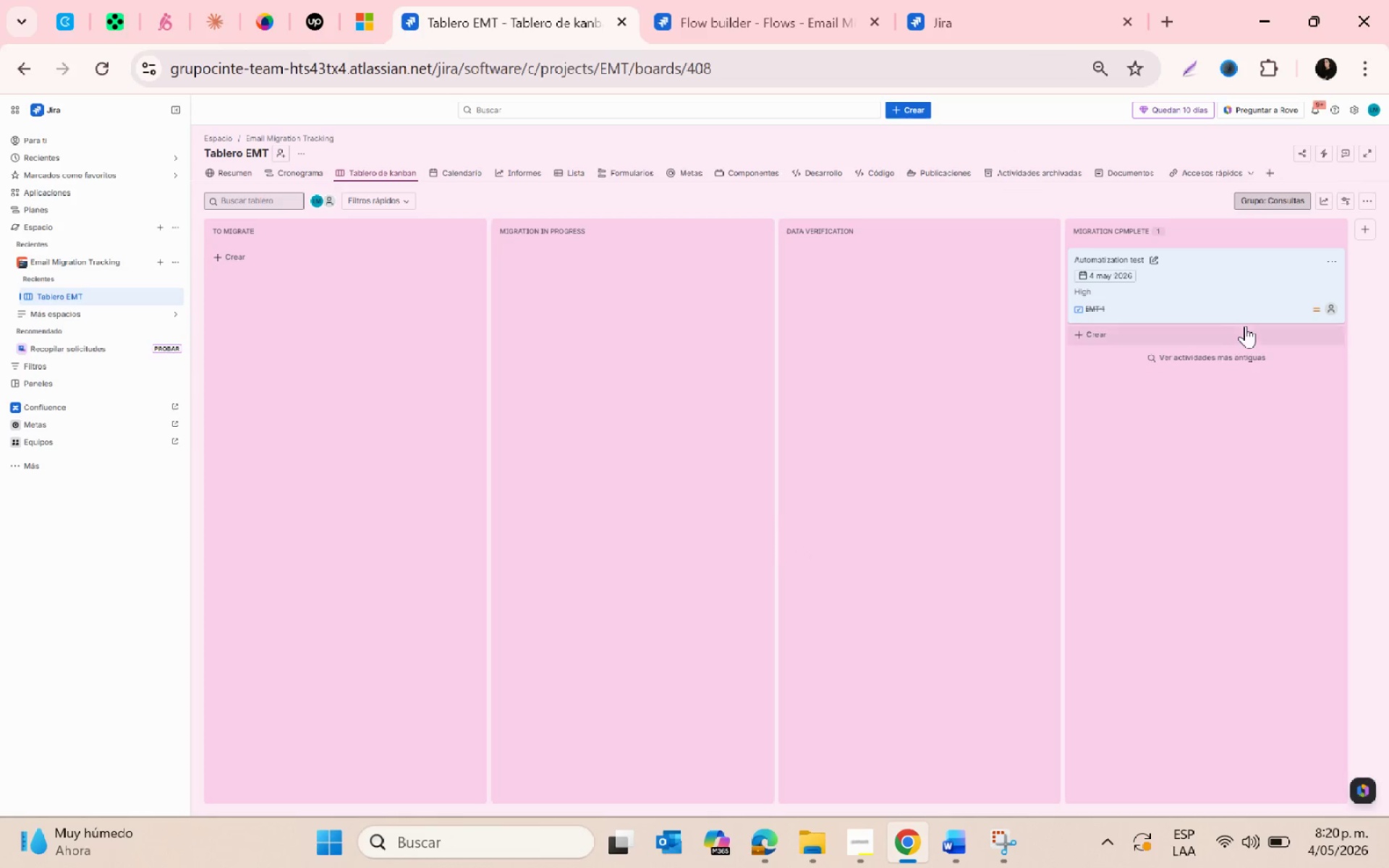 
left_click([1331, 260])
 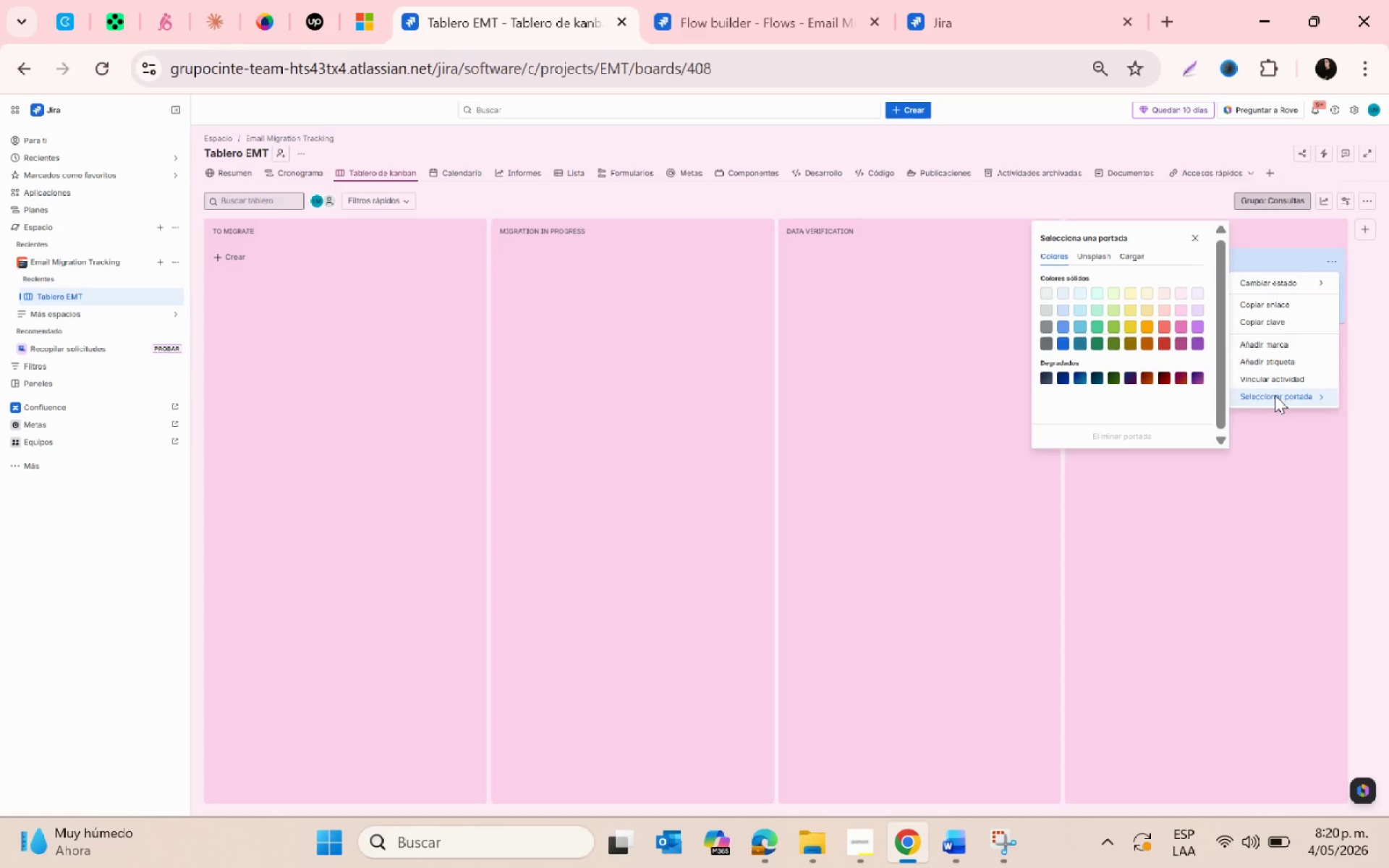 
wait(6.12)
 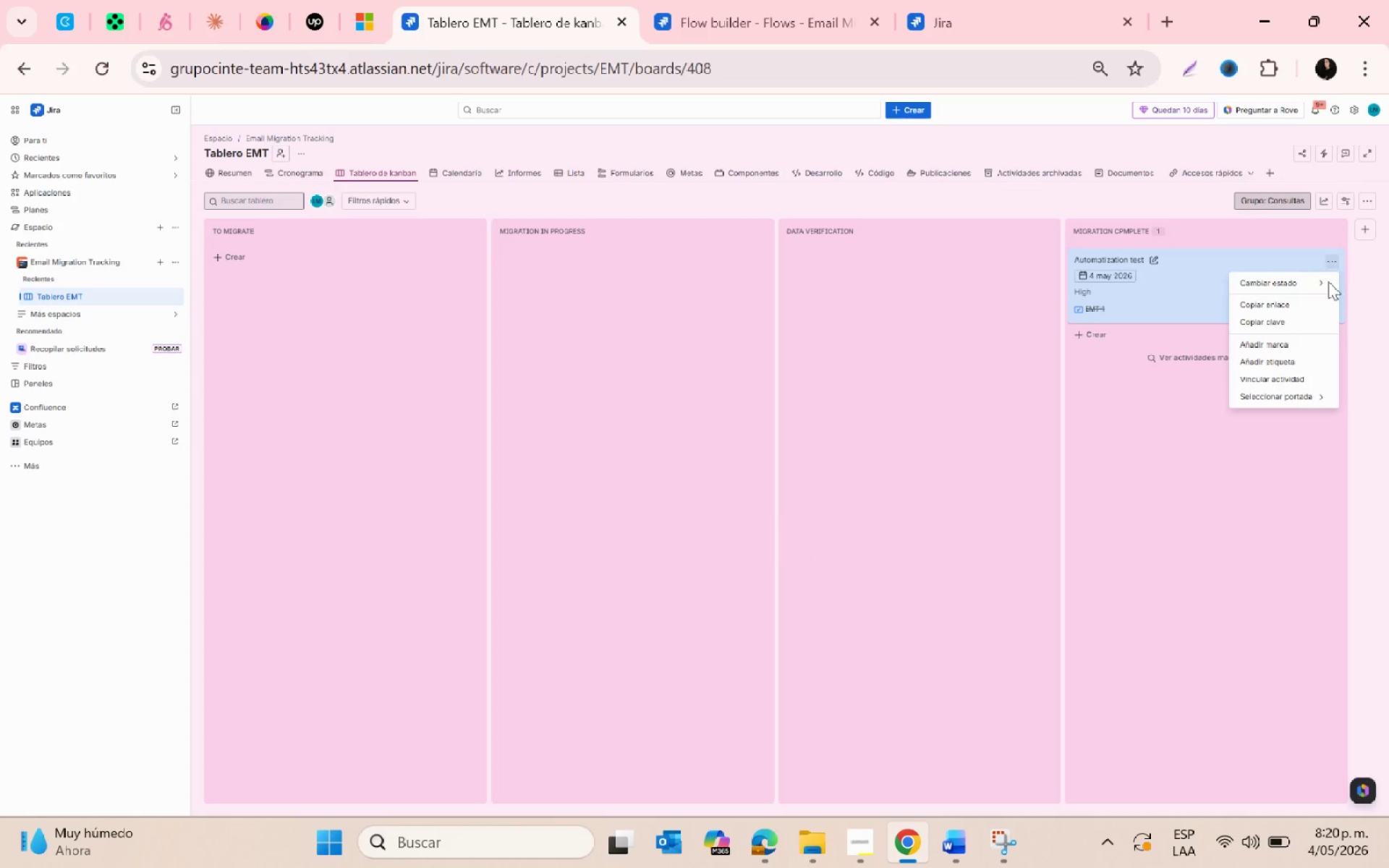 
left_click([1300, 400])
 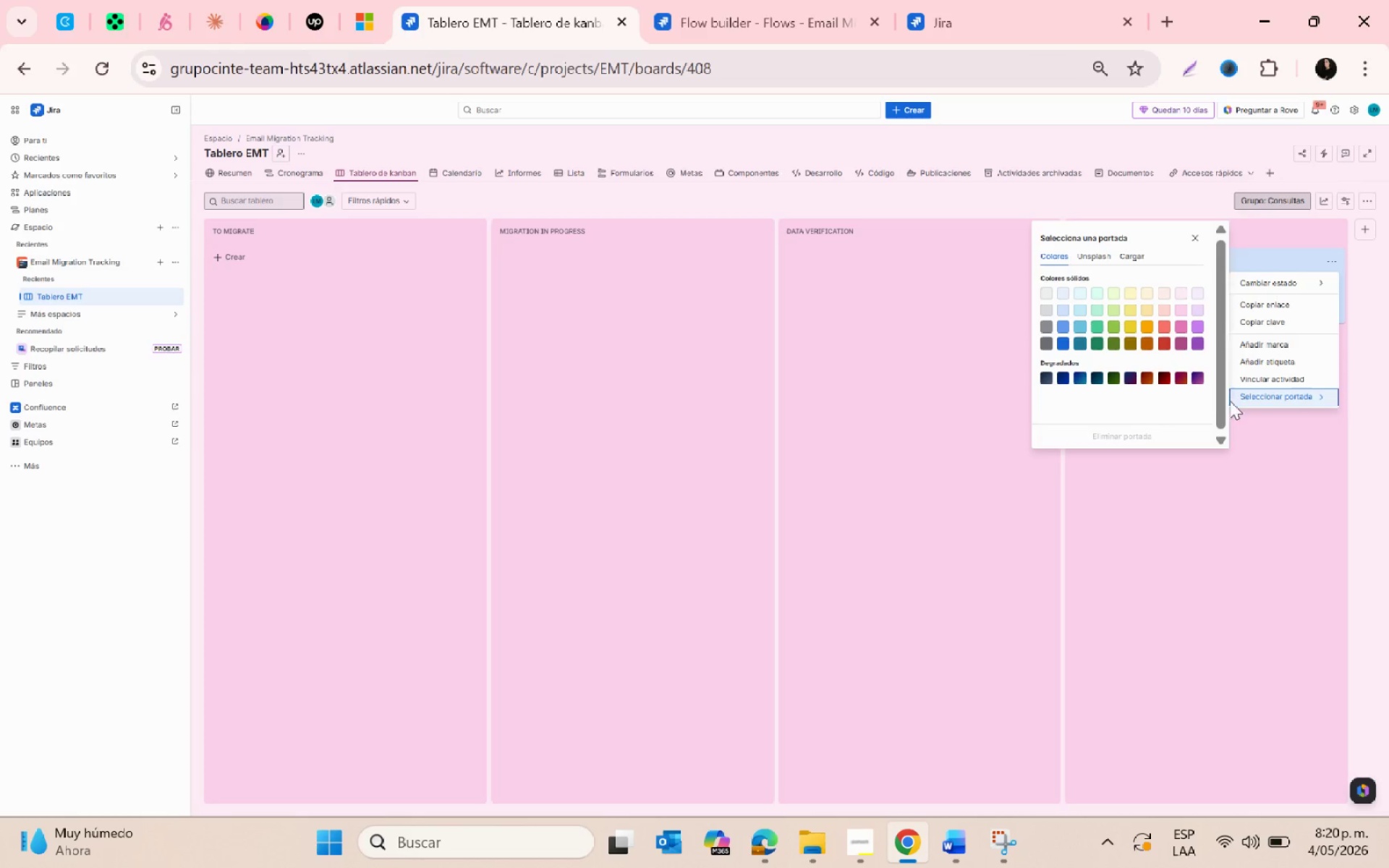 
left_click([1199, 317])
 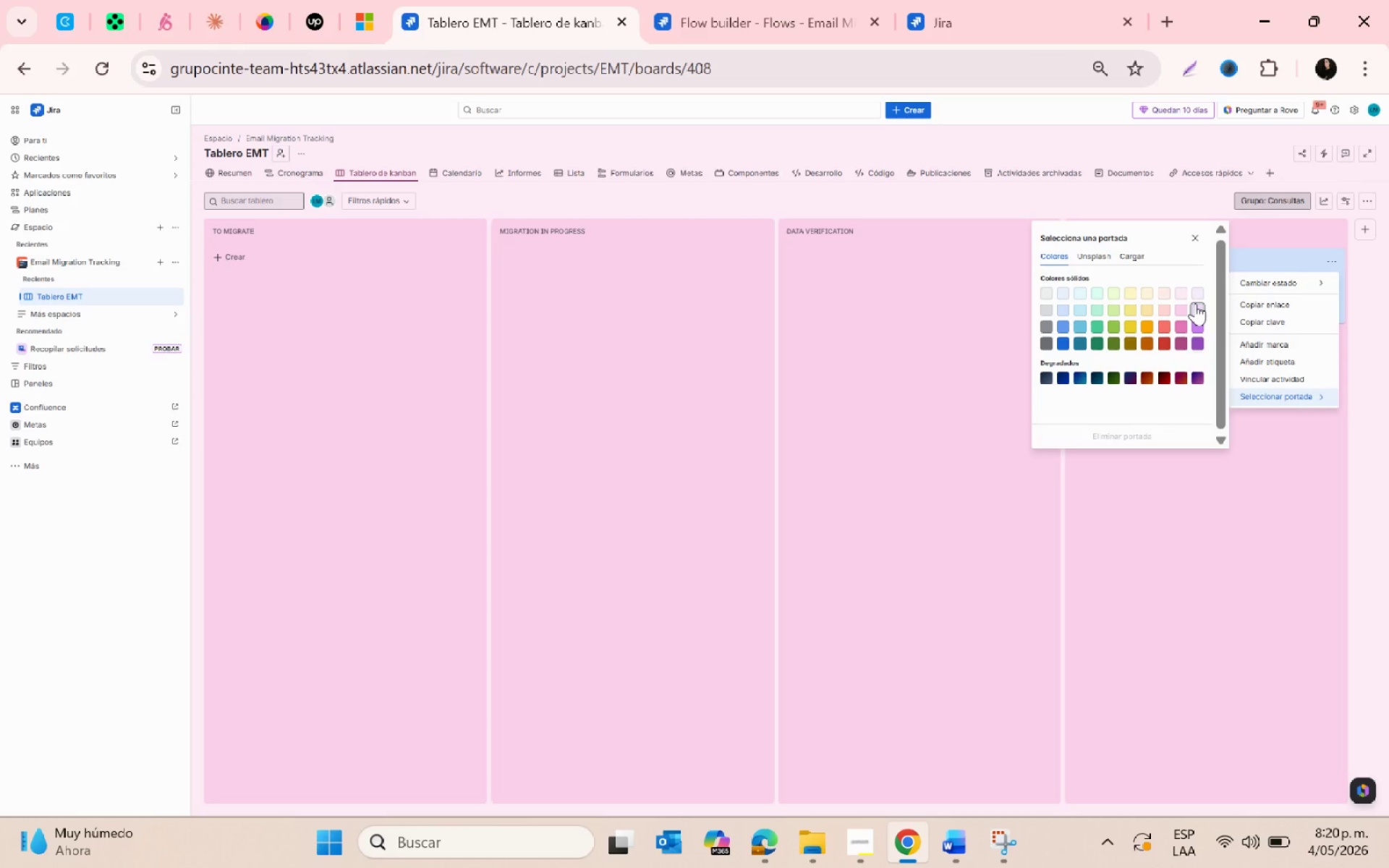 
left_click([1195, 303])
 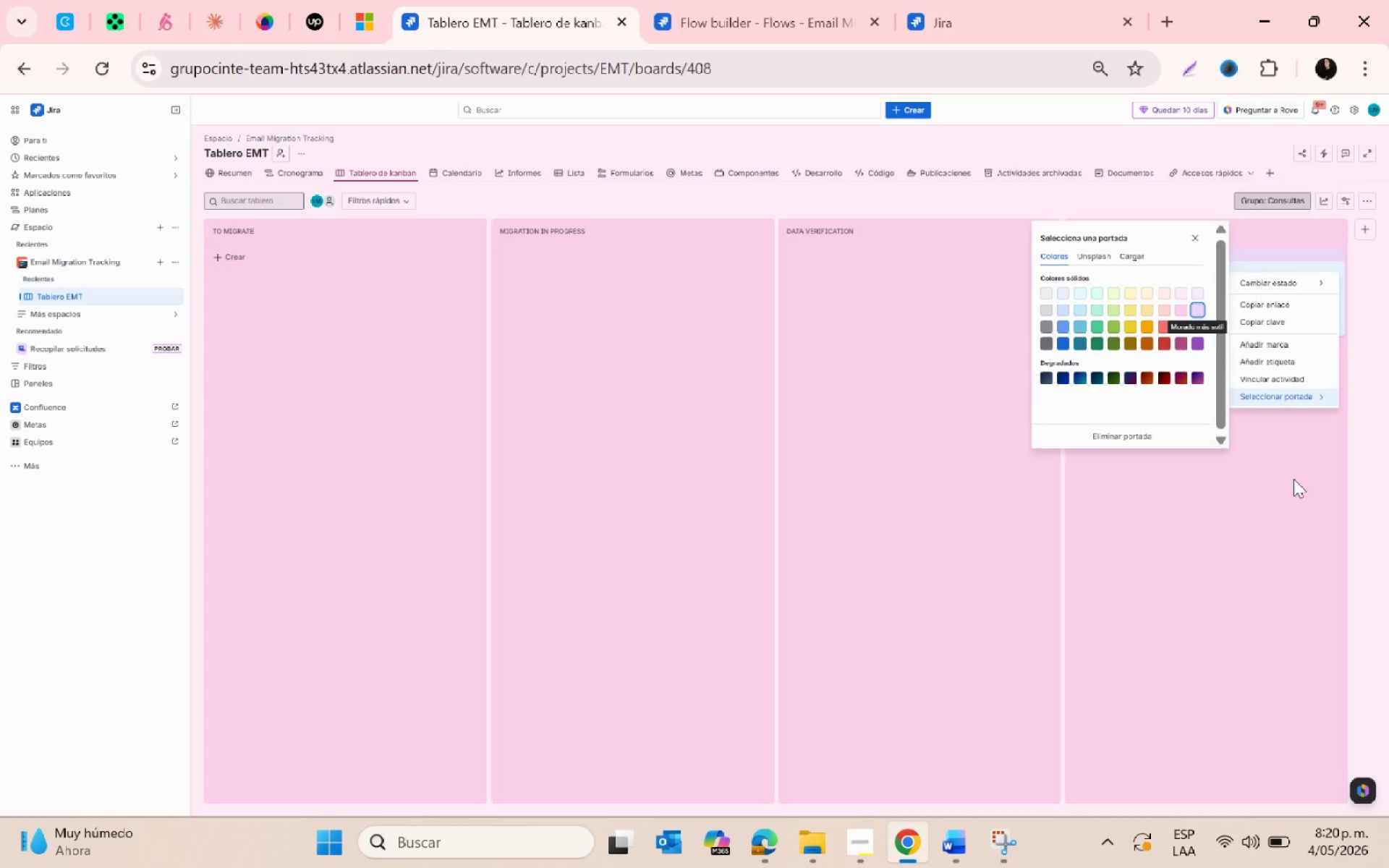 
left_click([1294, 479])
 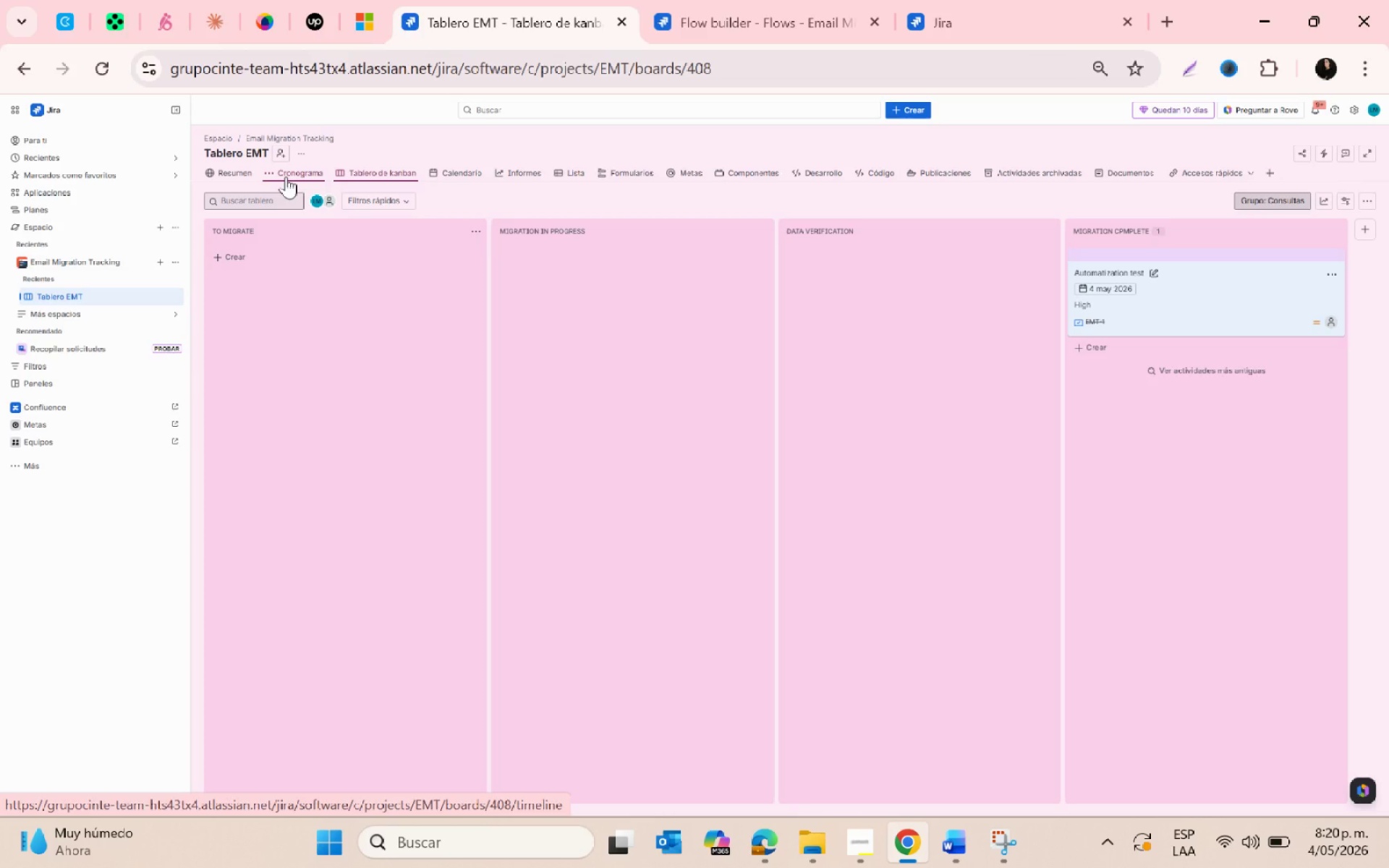 
wait(32.44)
 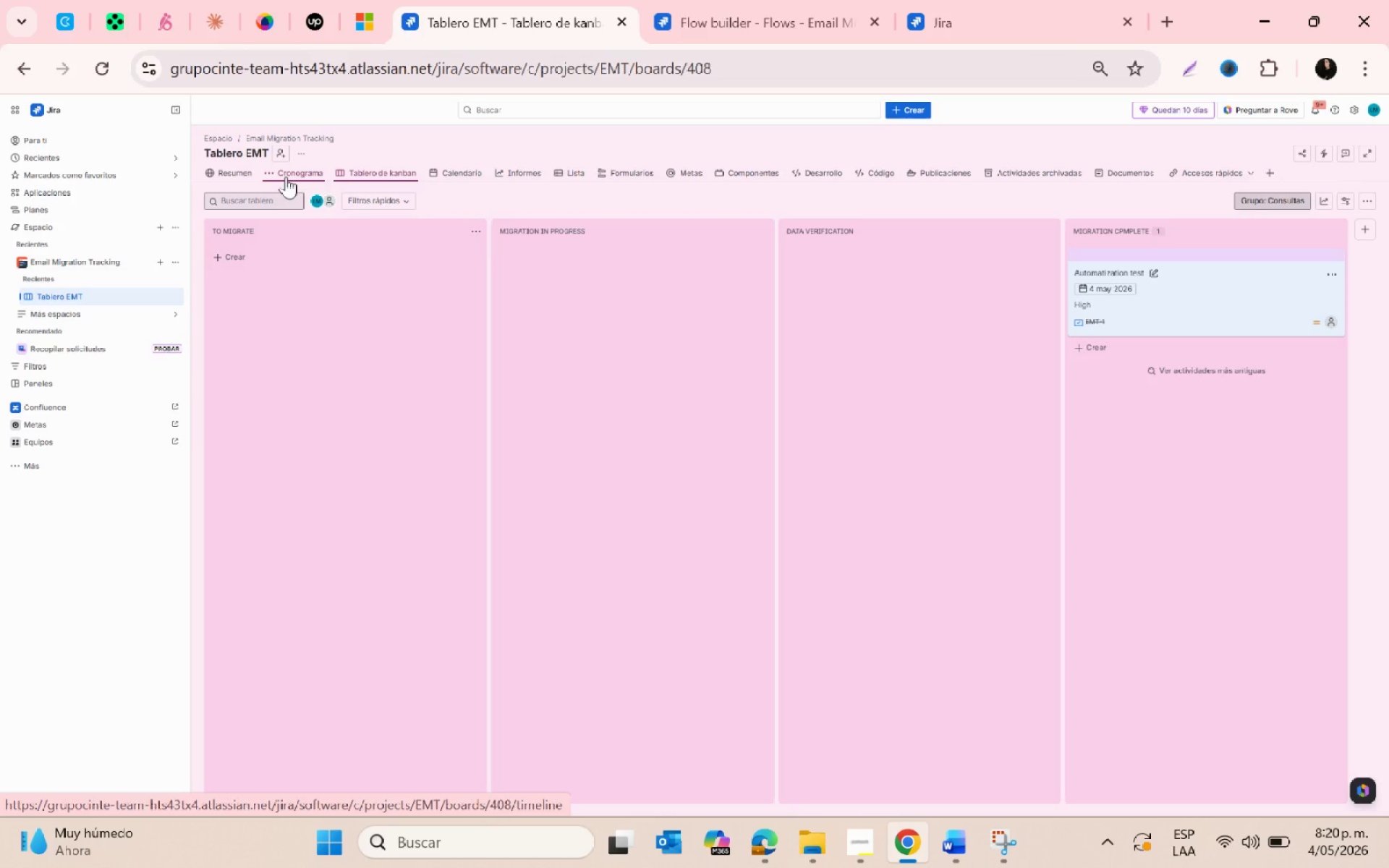 
left_click([291, 178])
 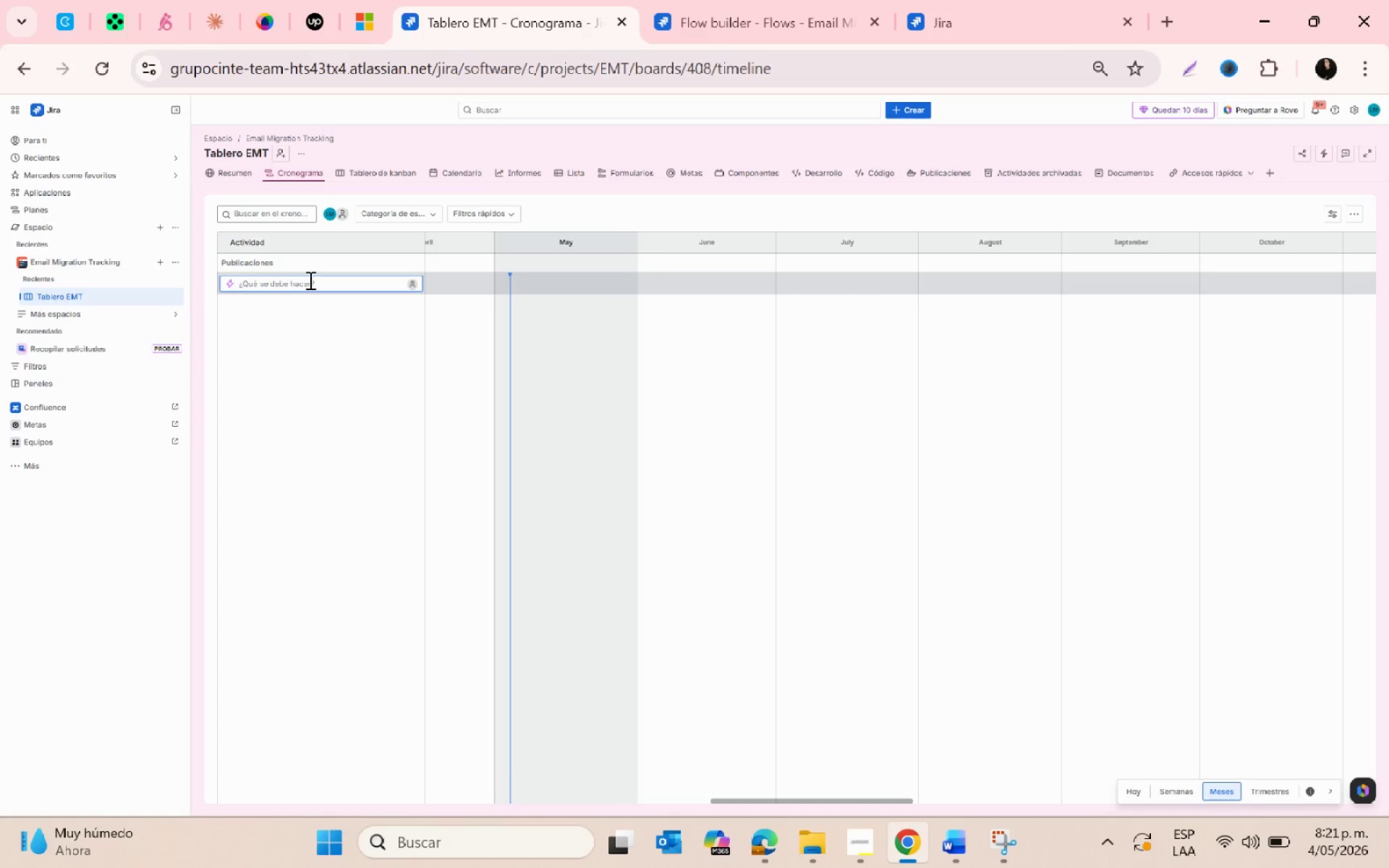 
type(Email Migration Tracking)
 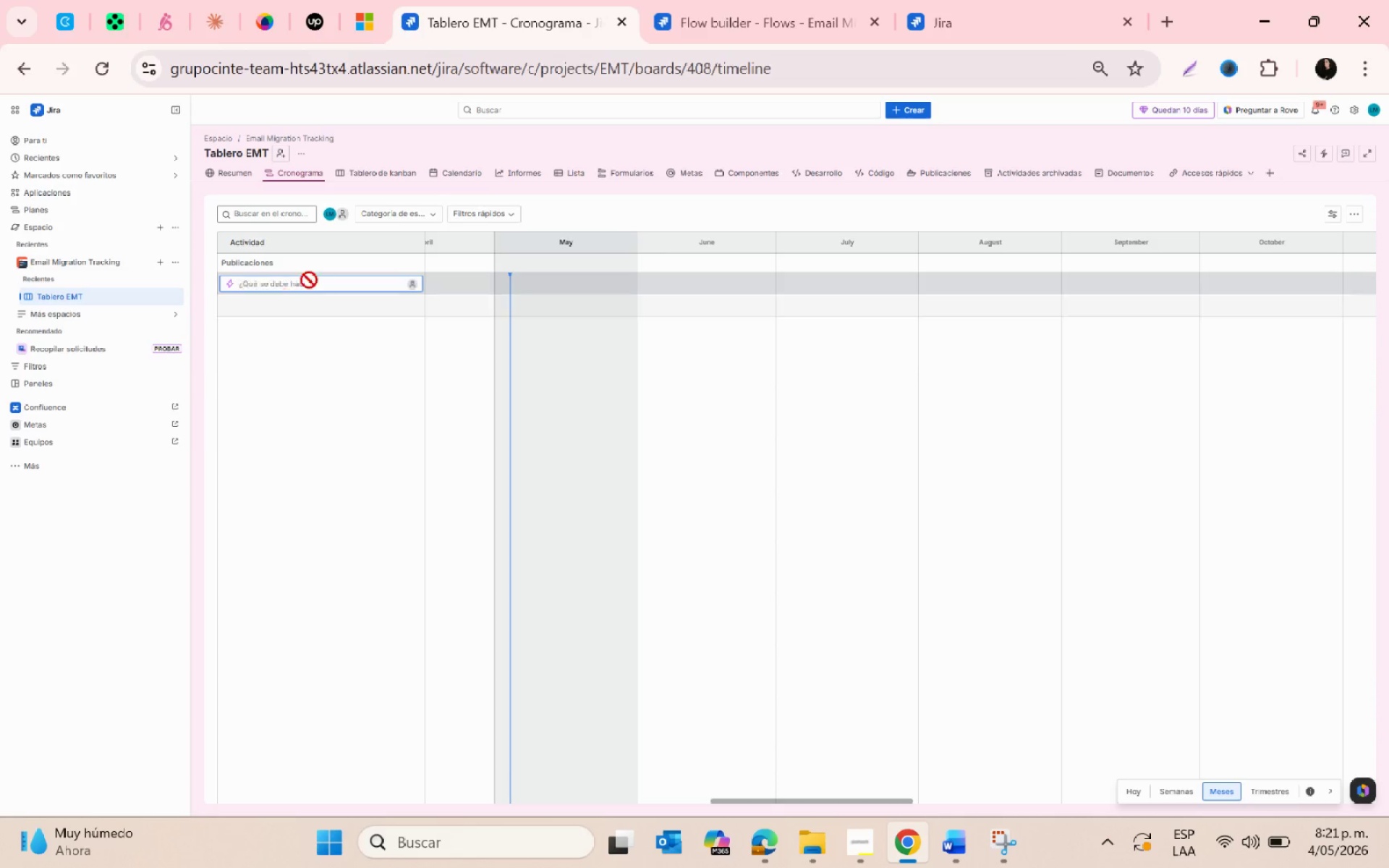 
 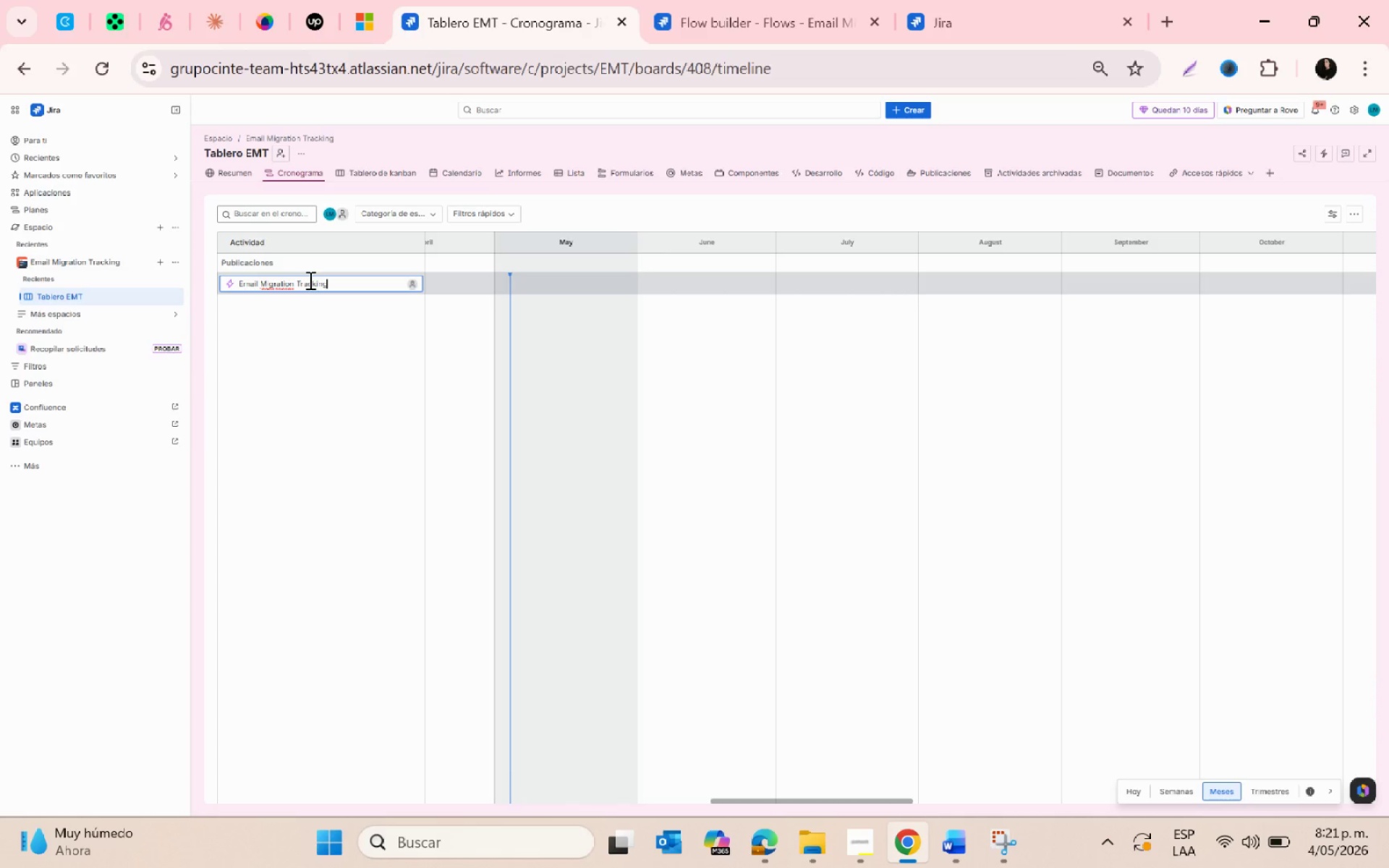 
key(Enter)
 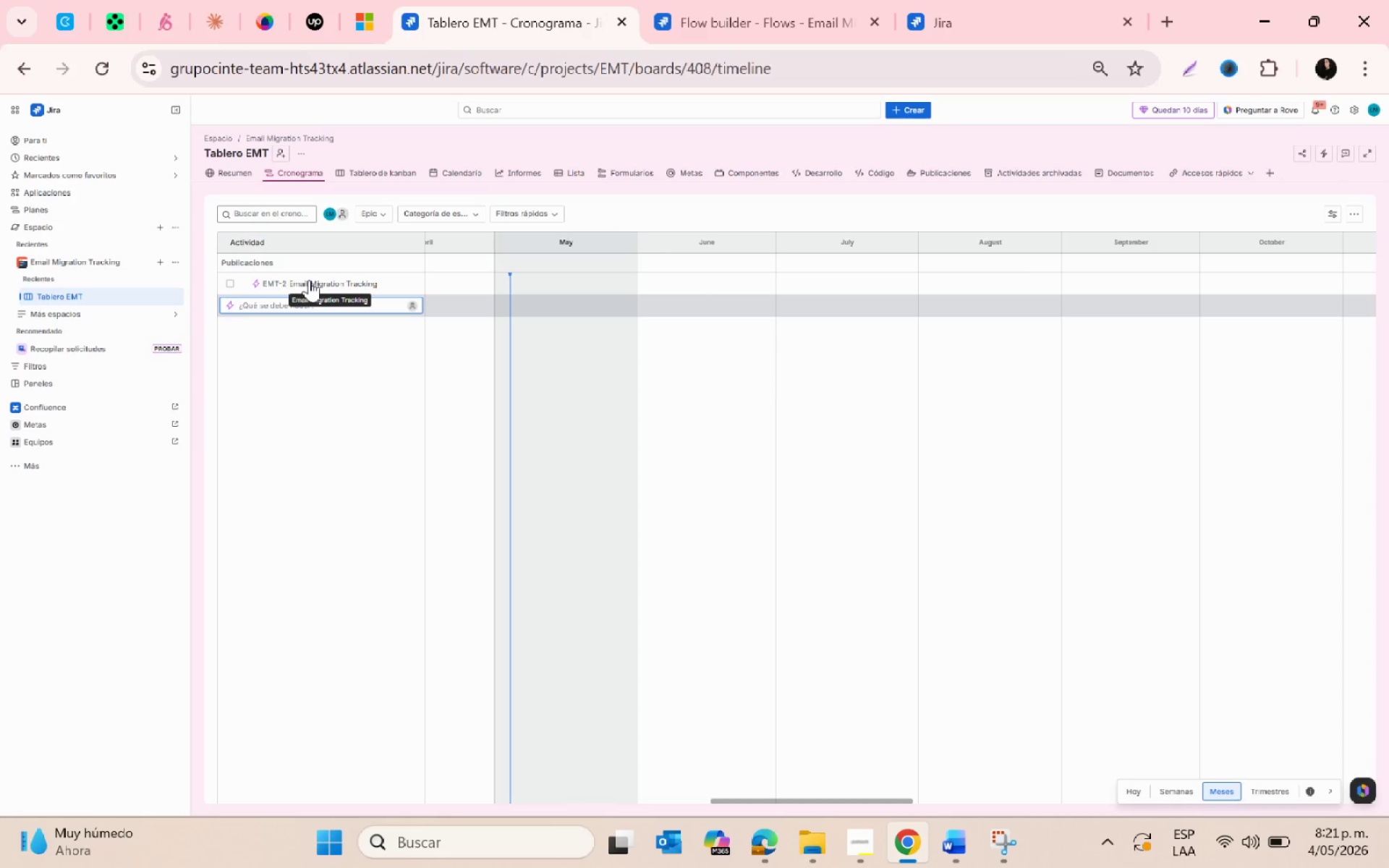 
wait(7.06)
 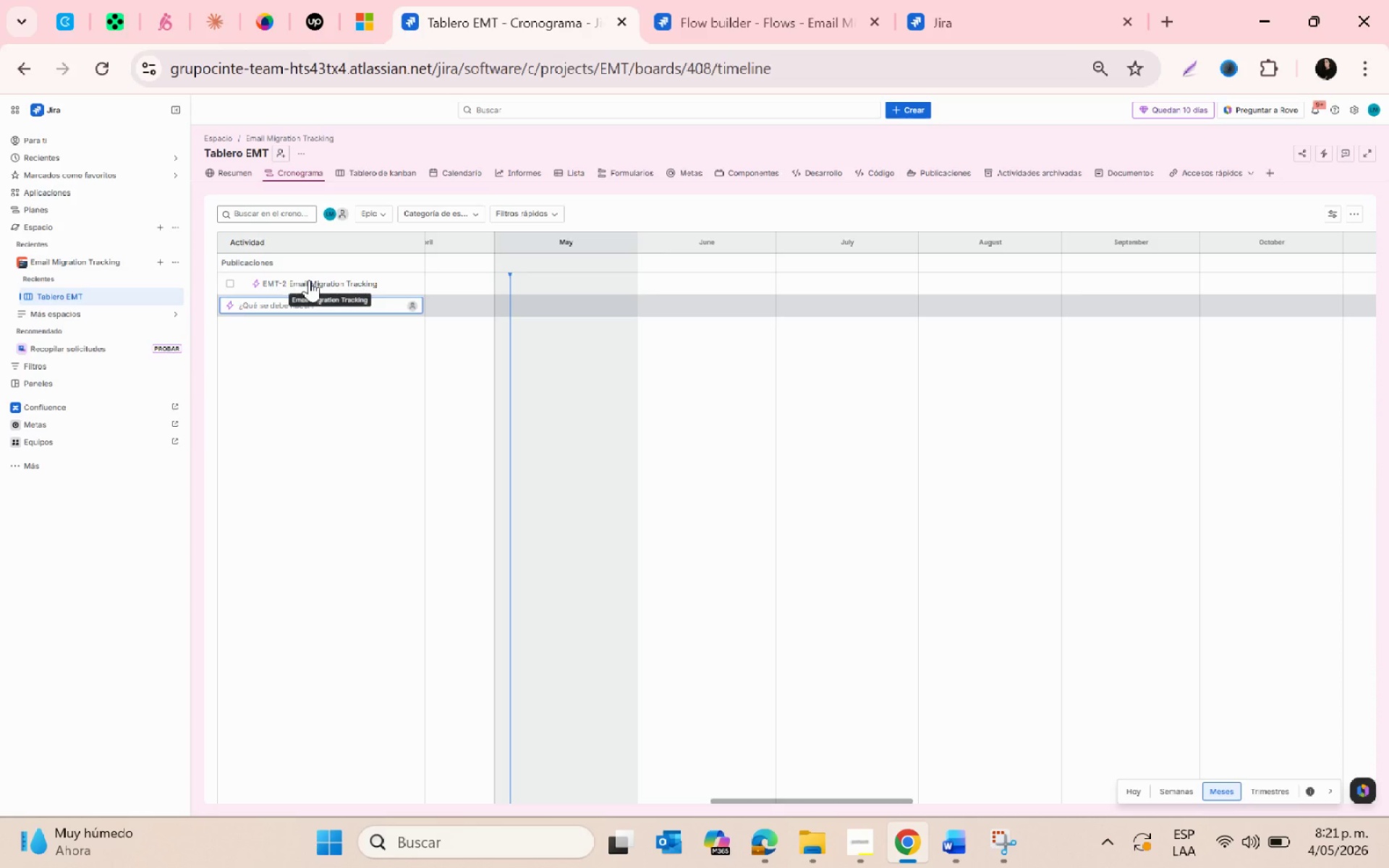 
left_click([360, 422])
 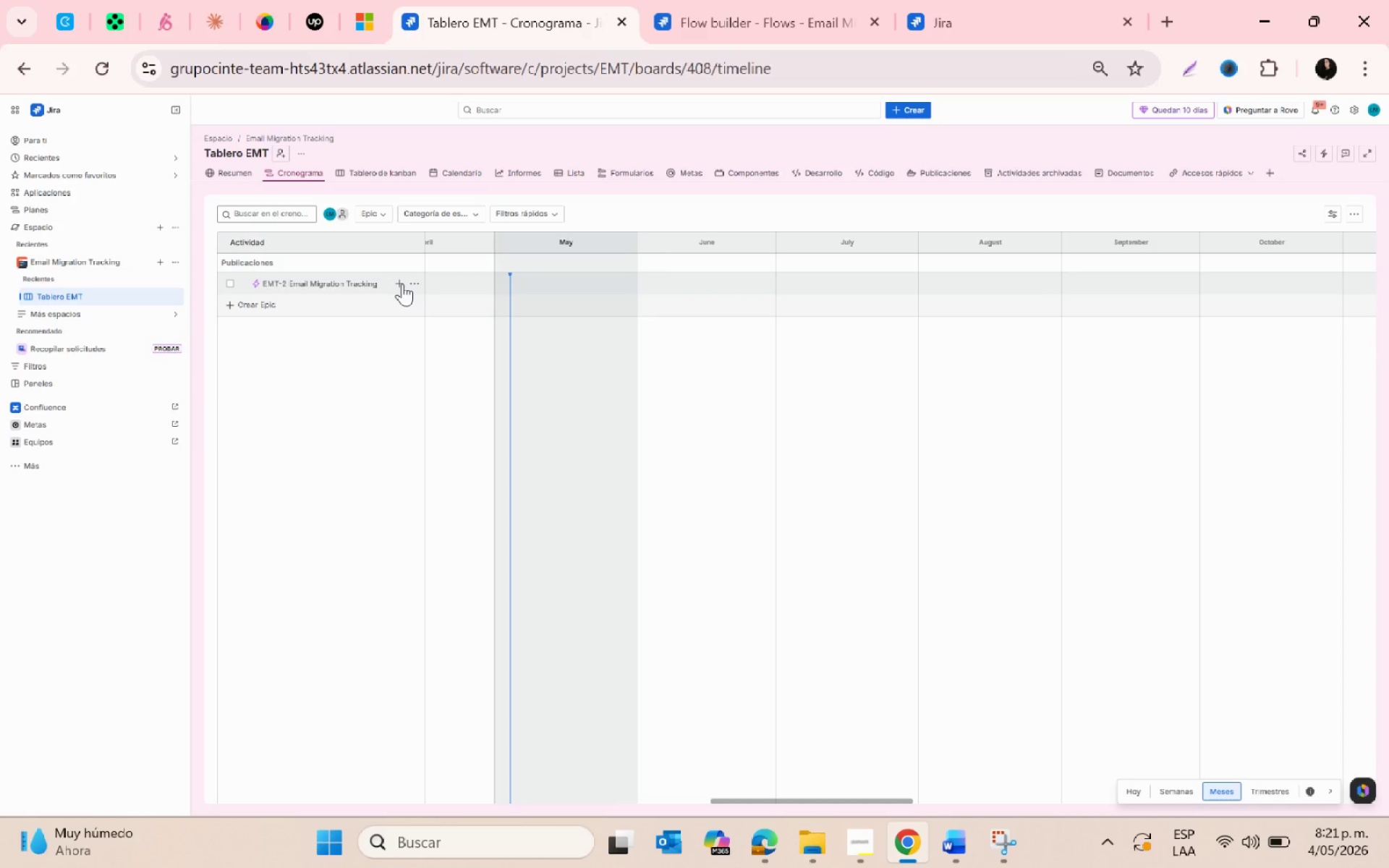 
left_click([402, 284])
 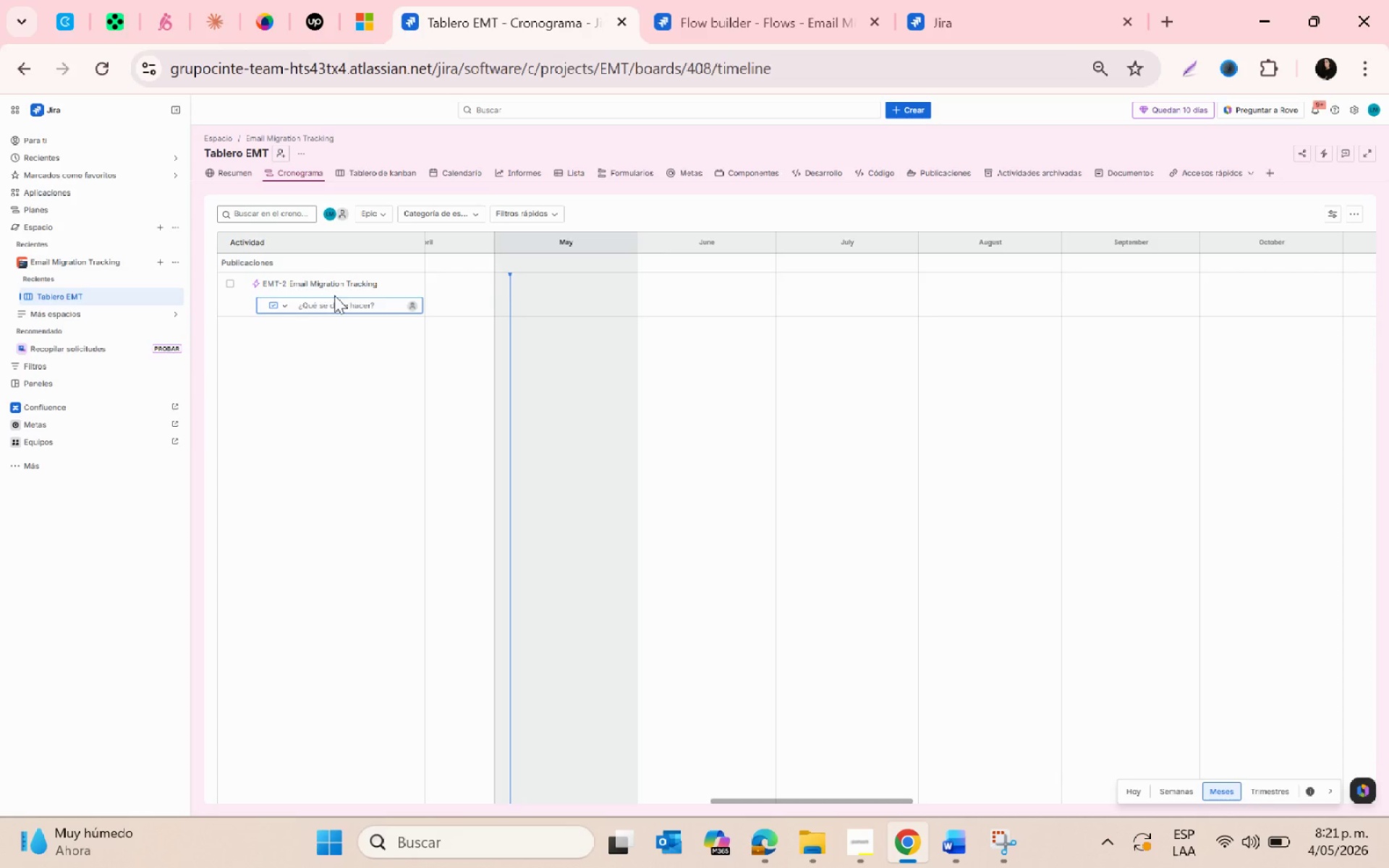 
left_click([376, 389])
 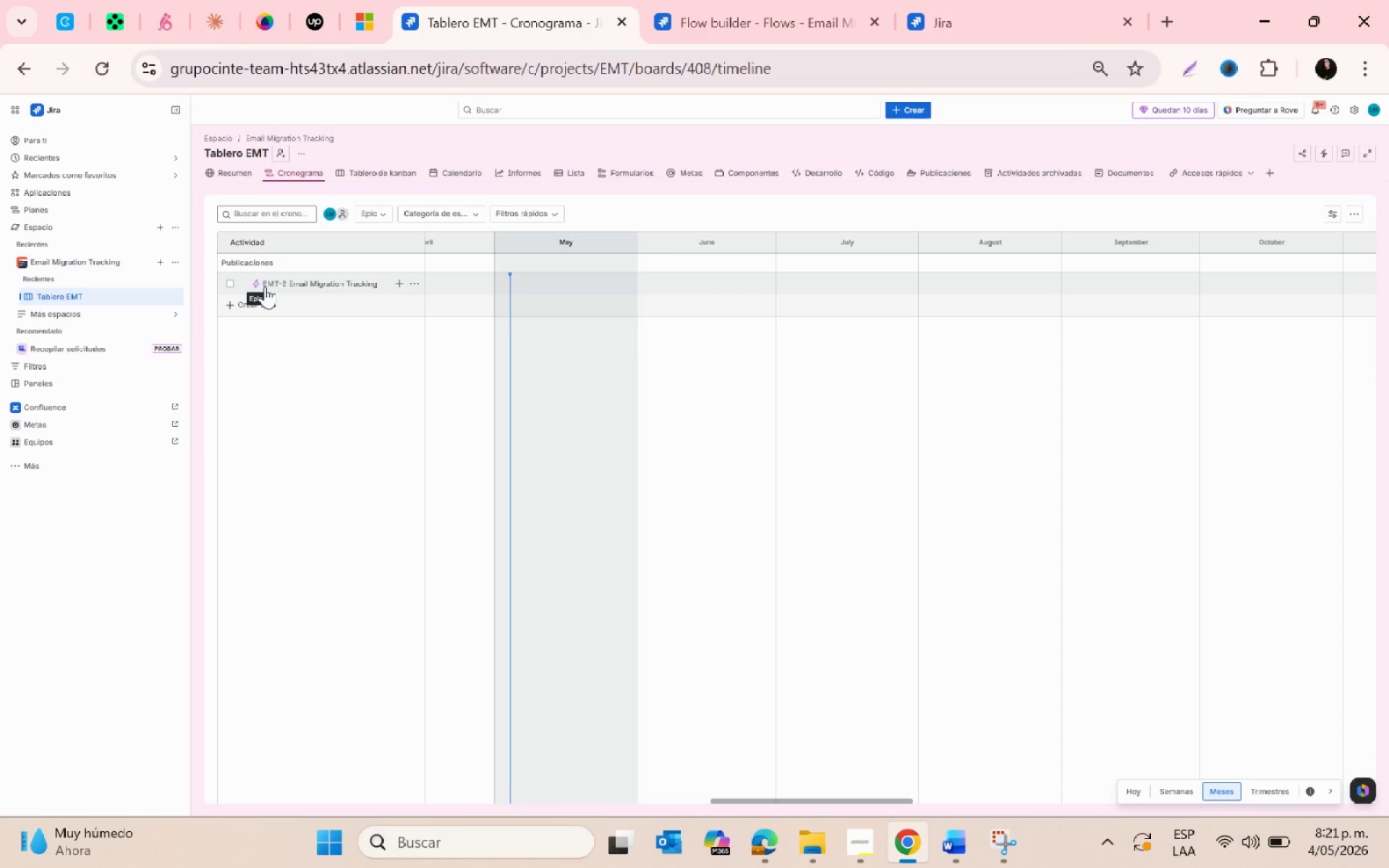 
left_click([400, 283])
 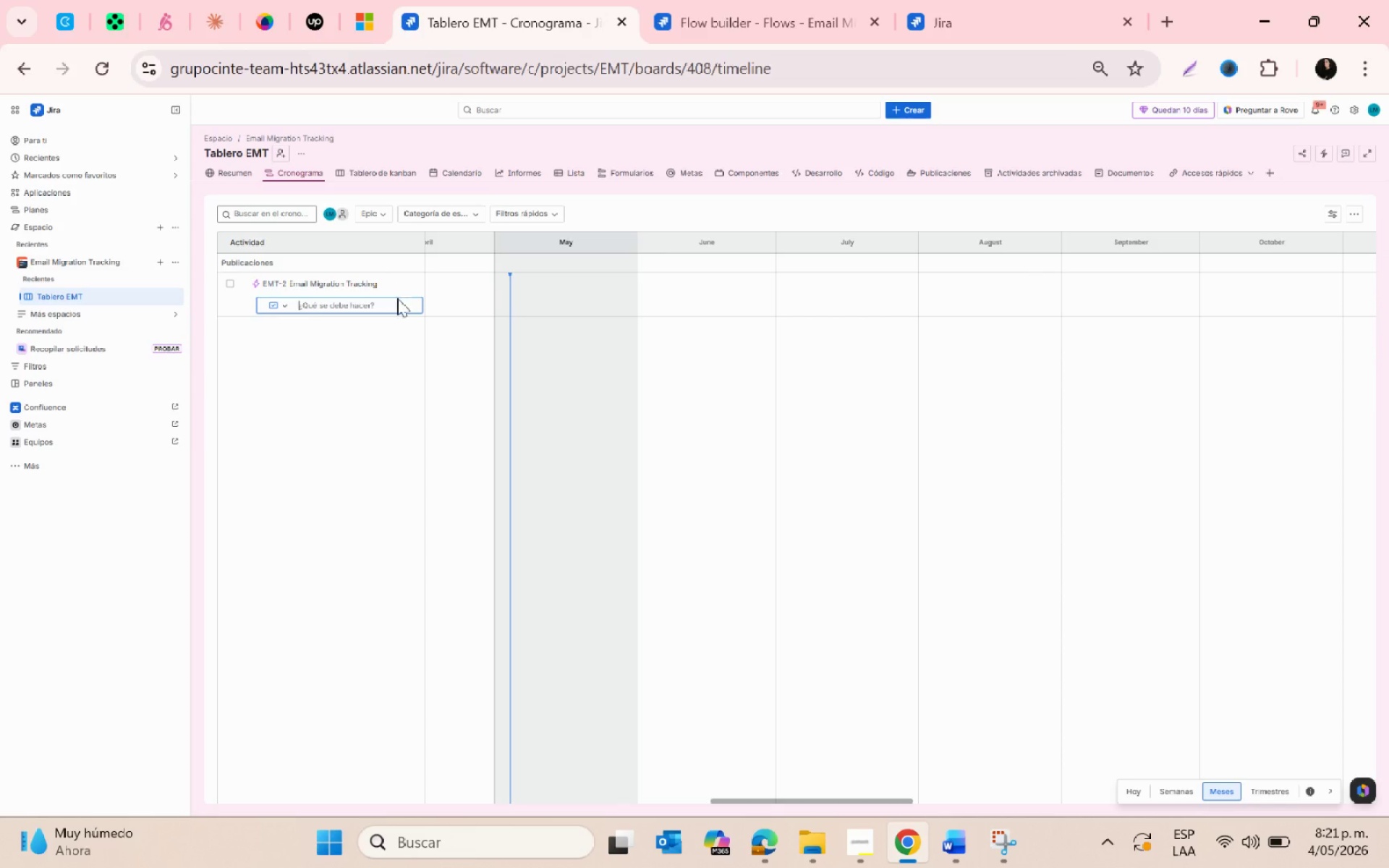 
left_click([394, 360])
 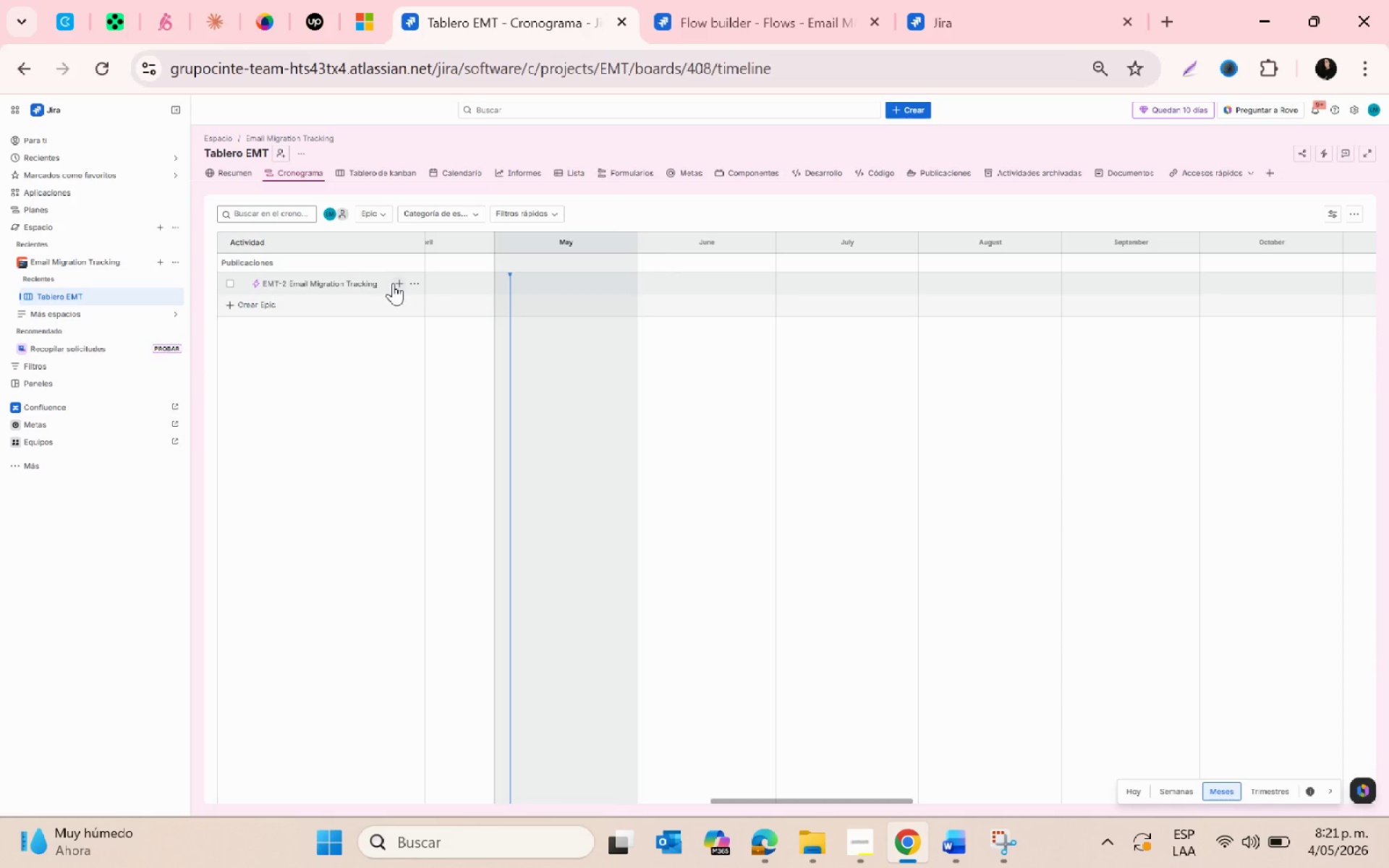 
left_click([396, 283])
 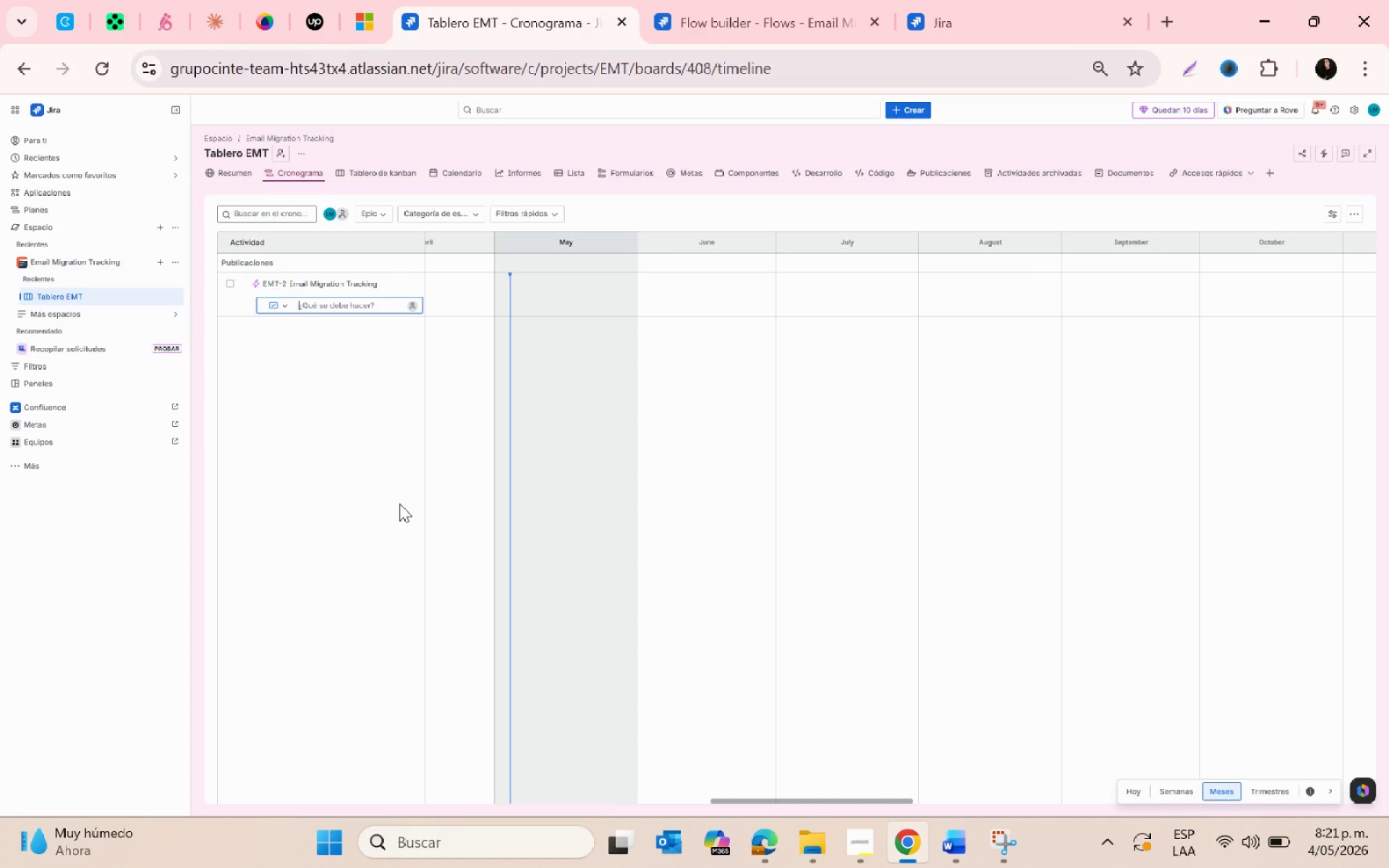 
wait(31.73)
 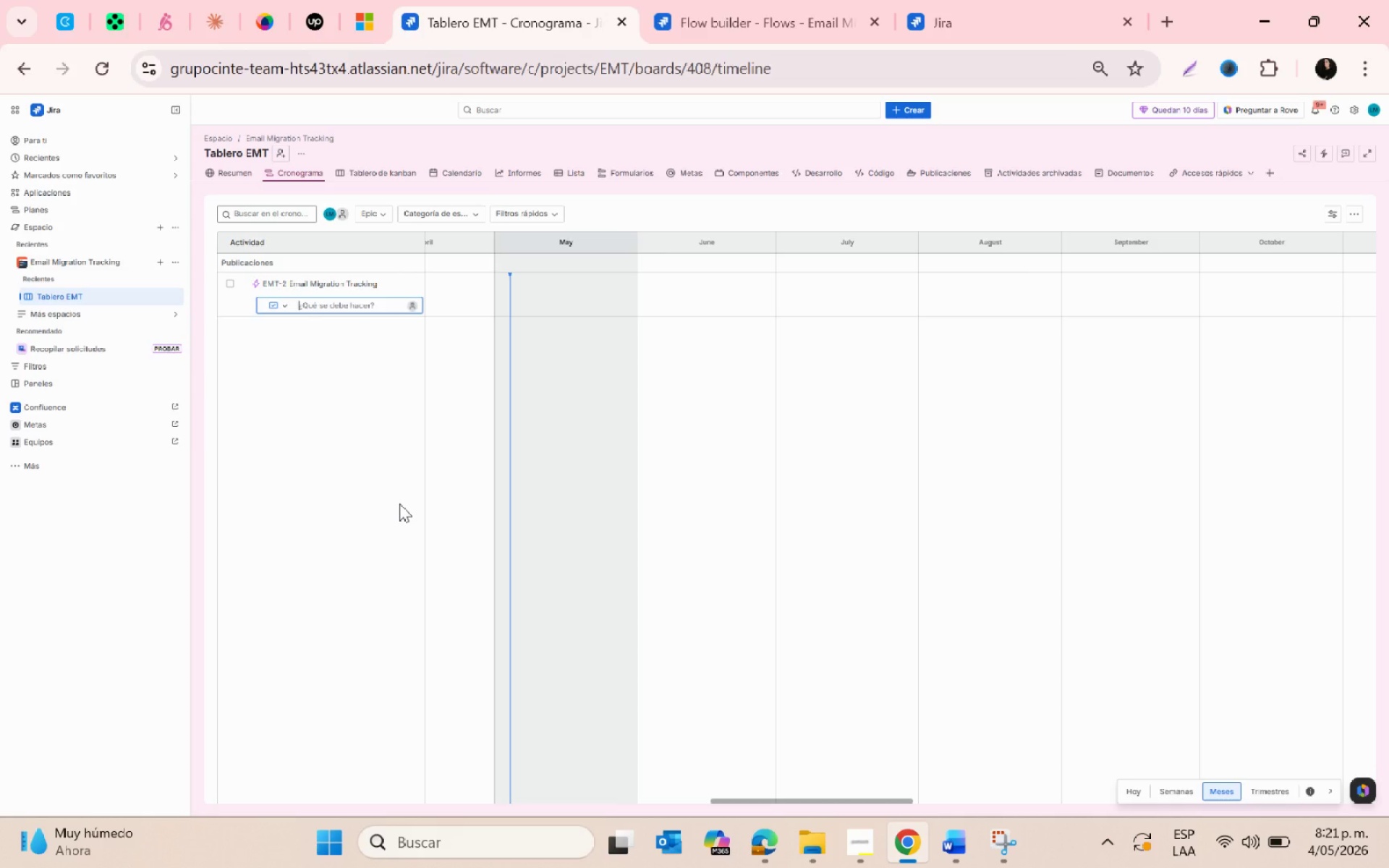 
type(Supplier Contra)
 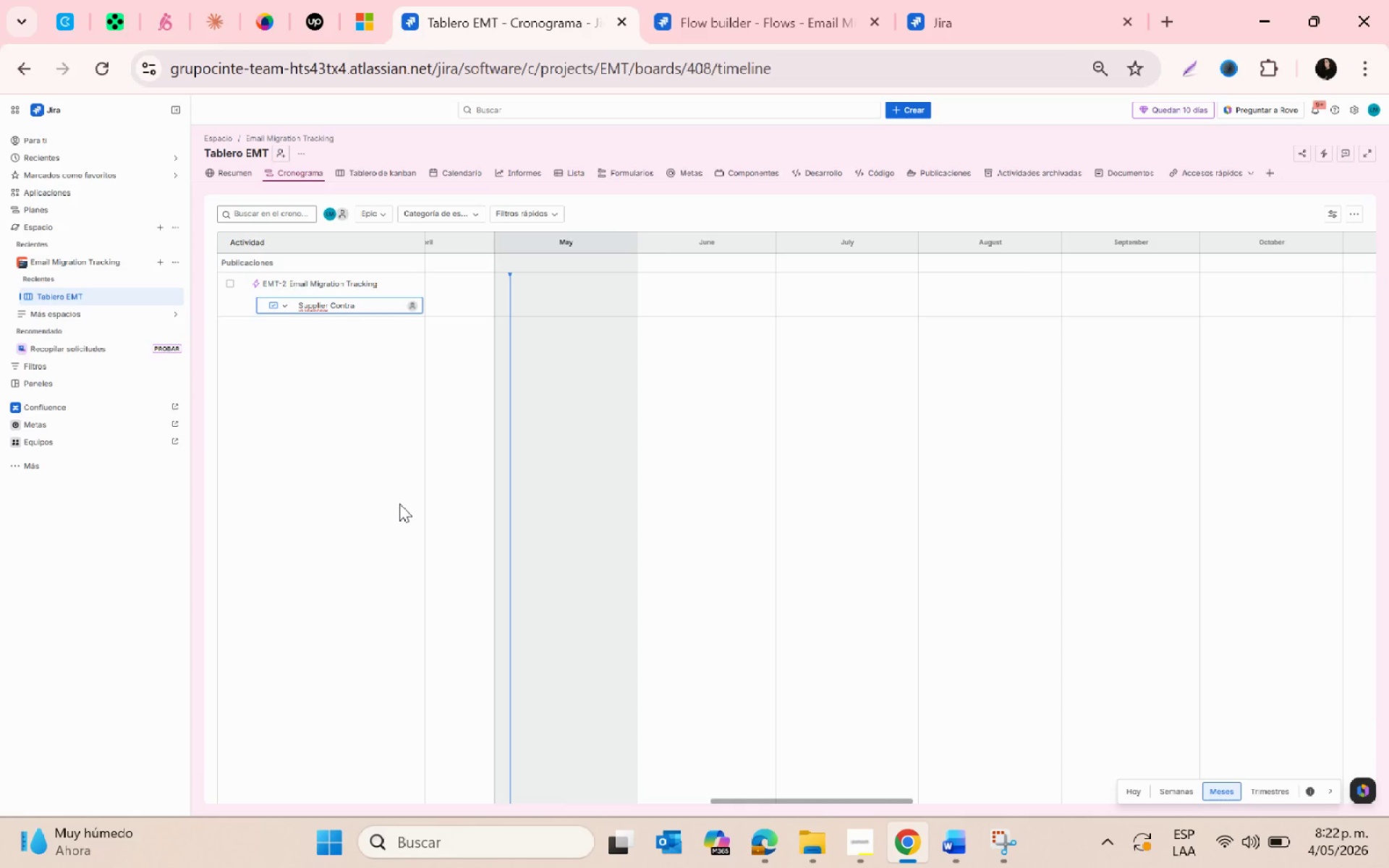 
wait(6.38)
 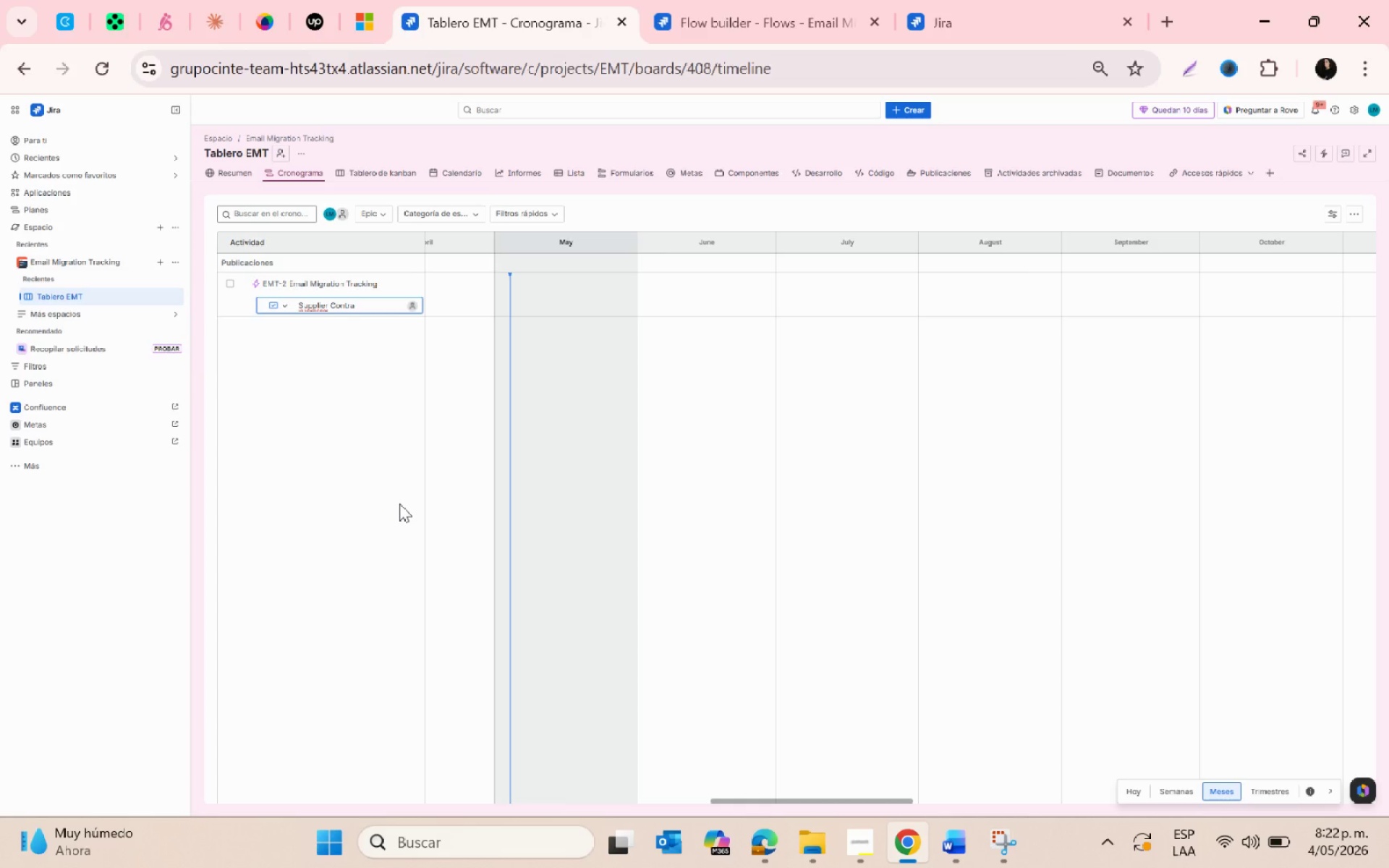 
type(cts Archive)
 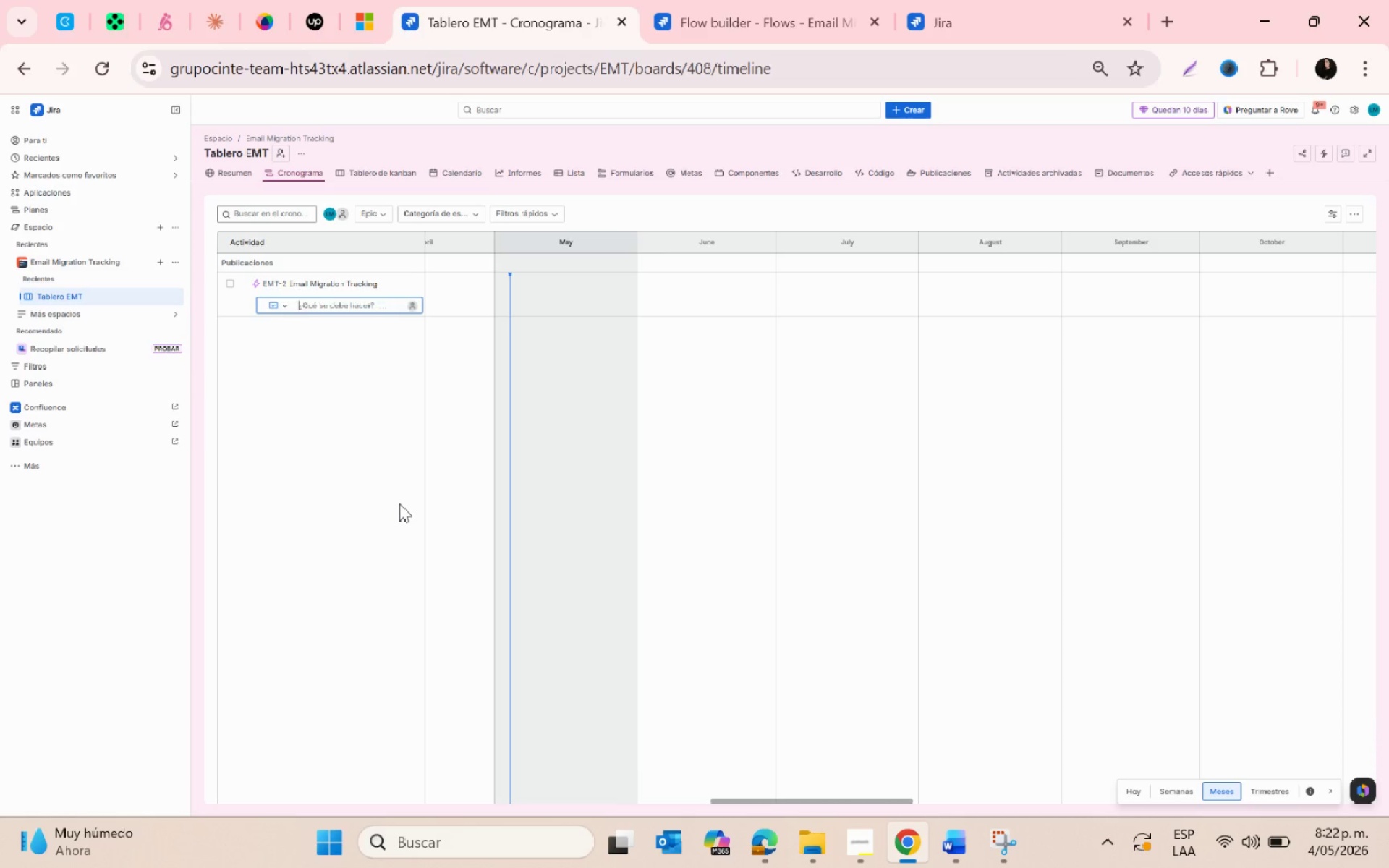 
key(Enter)
 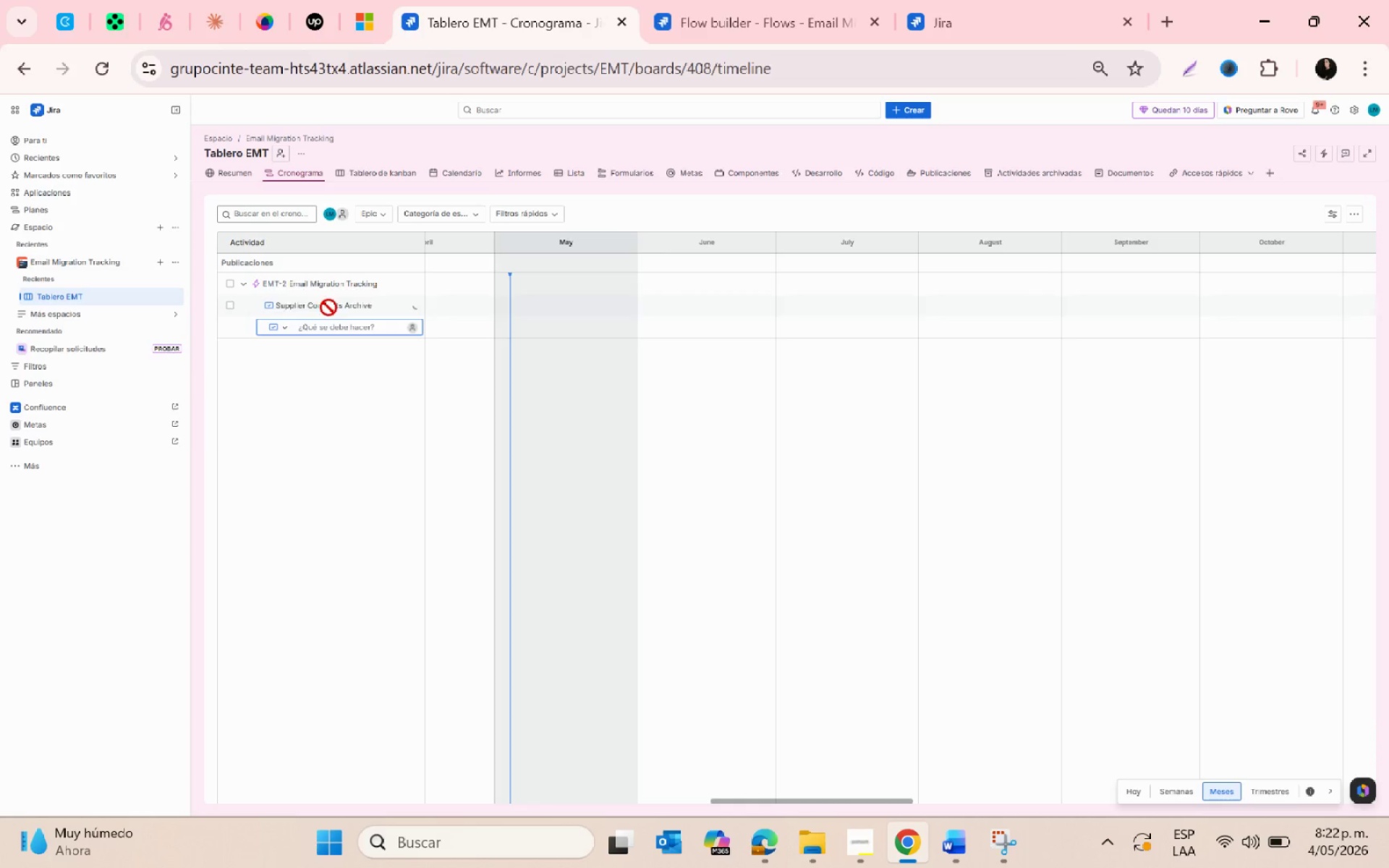 
left_click([328, 307])
 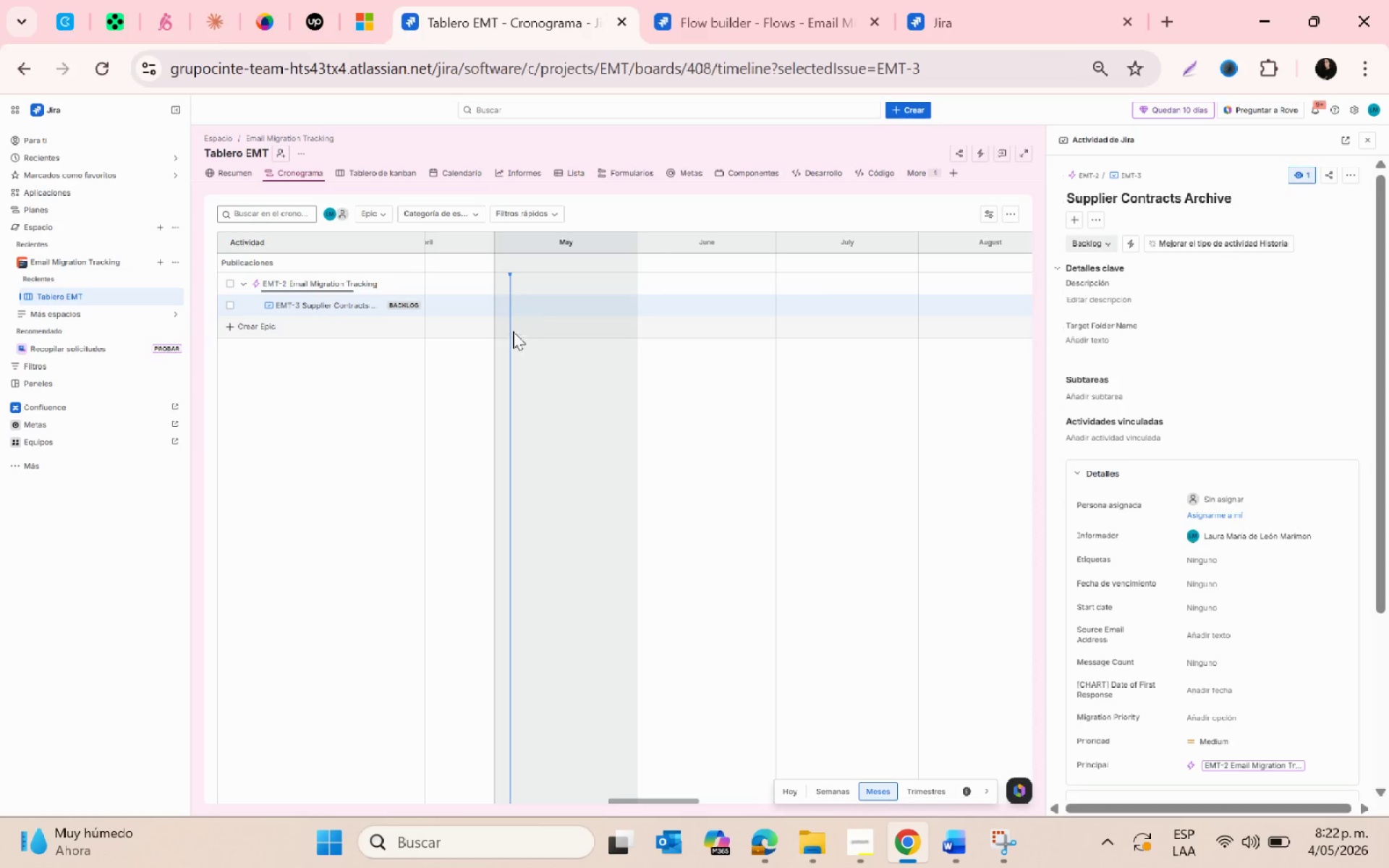 
left_click([538, 284])
 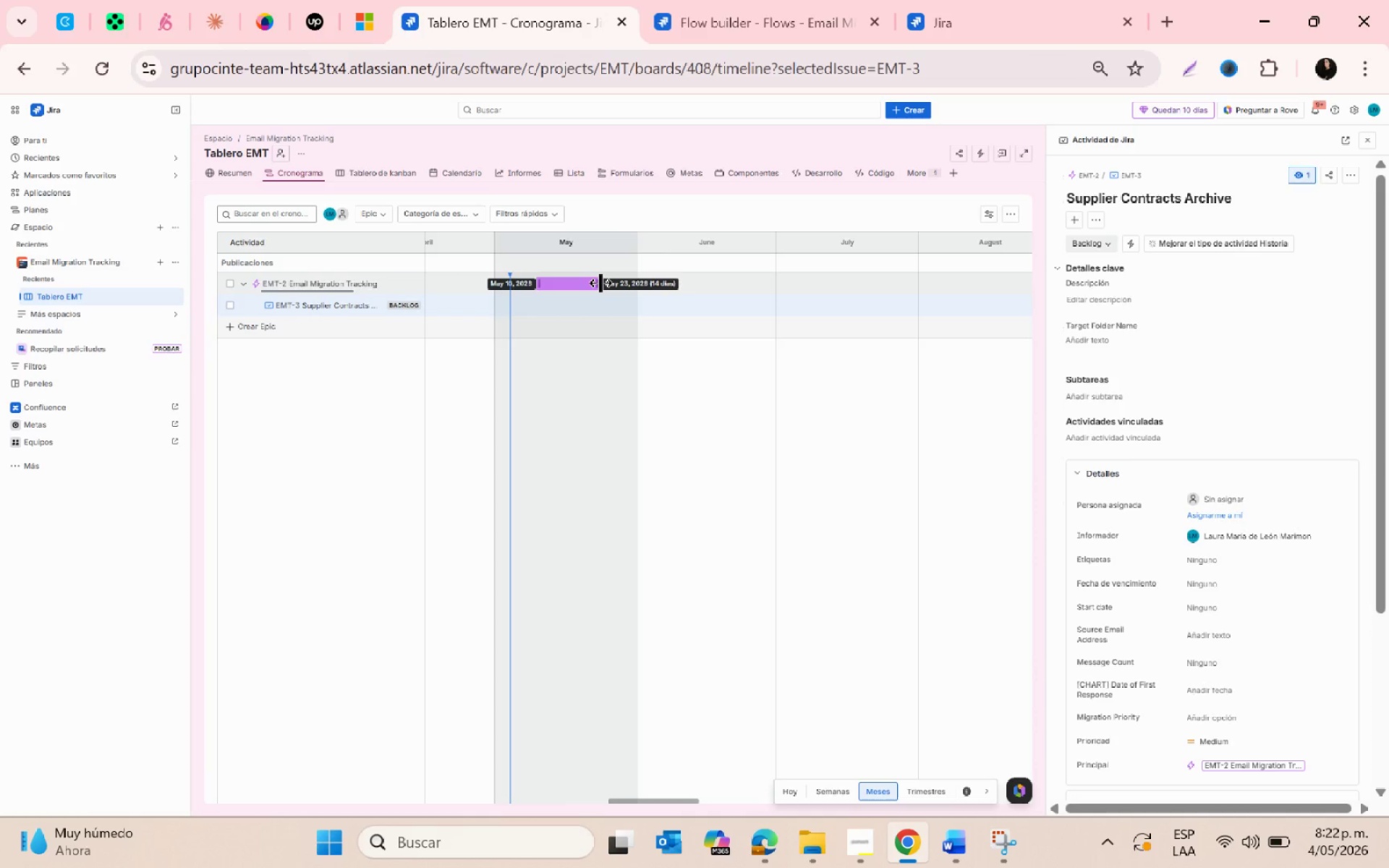 
left_click_drag(start_coordinate=[600, 283], to_coordinate=[731, 283])
 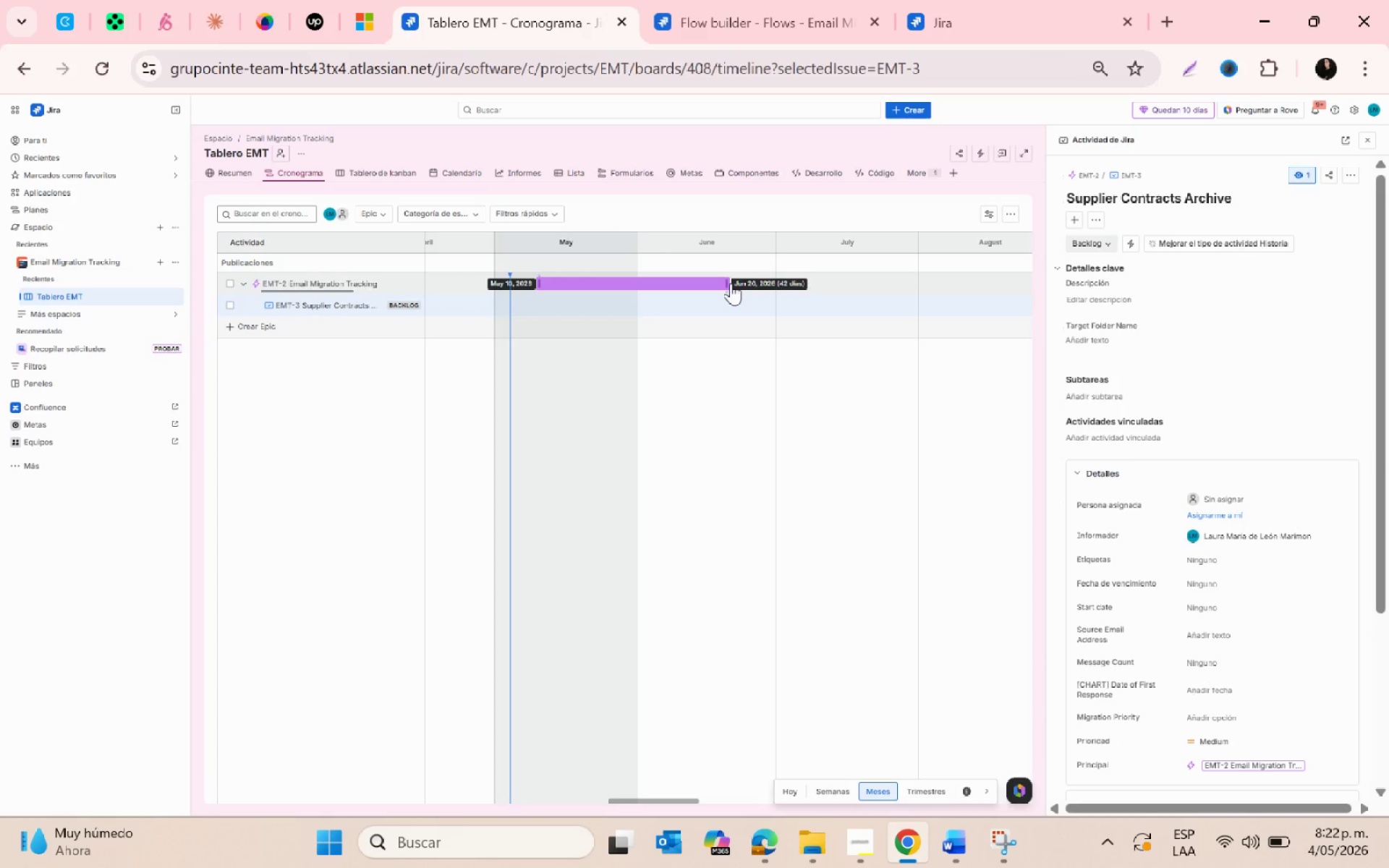 
left_click([731, 283])
 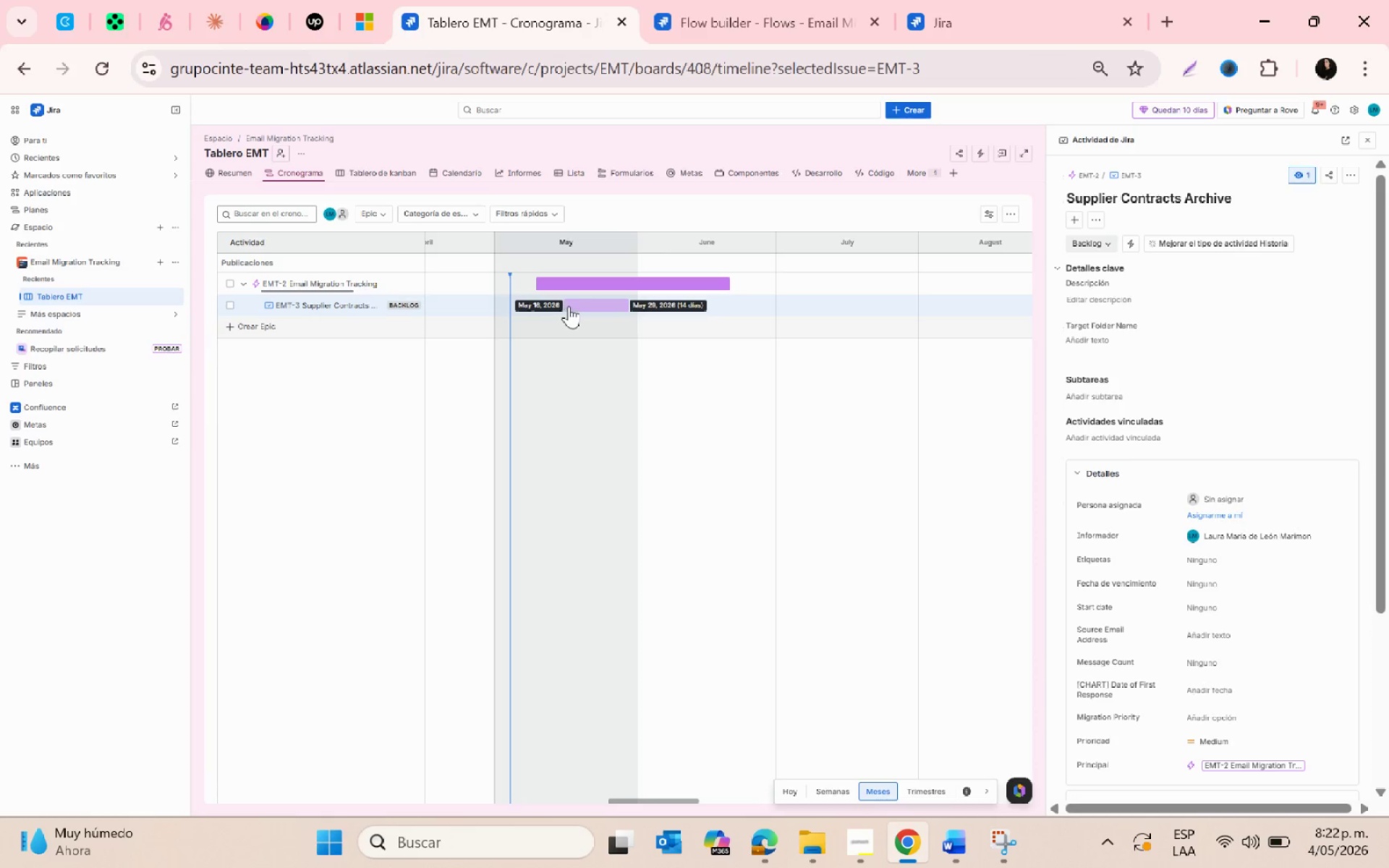 
left_click([582, 303])
 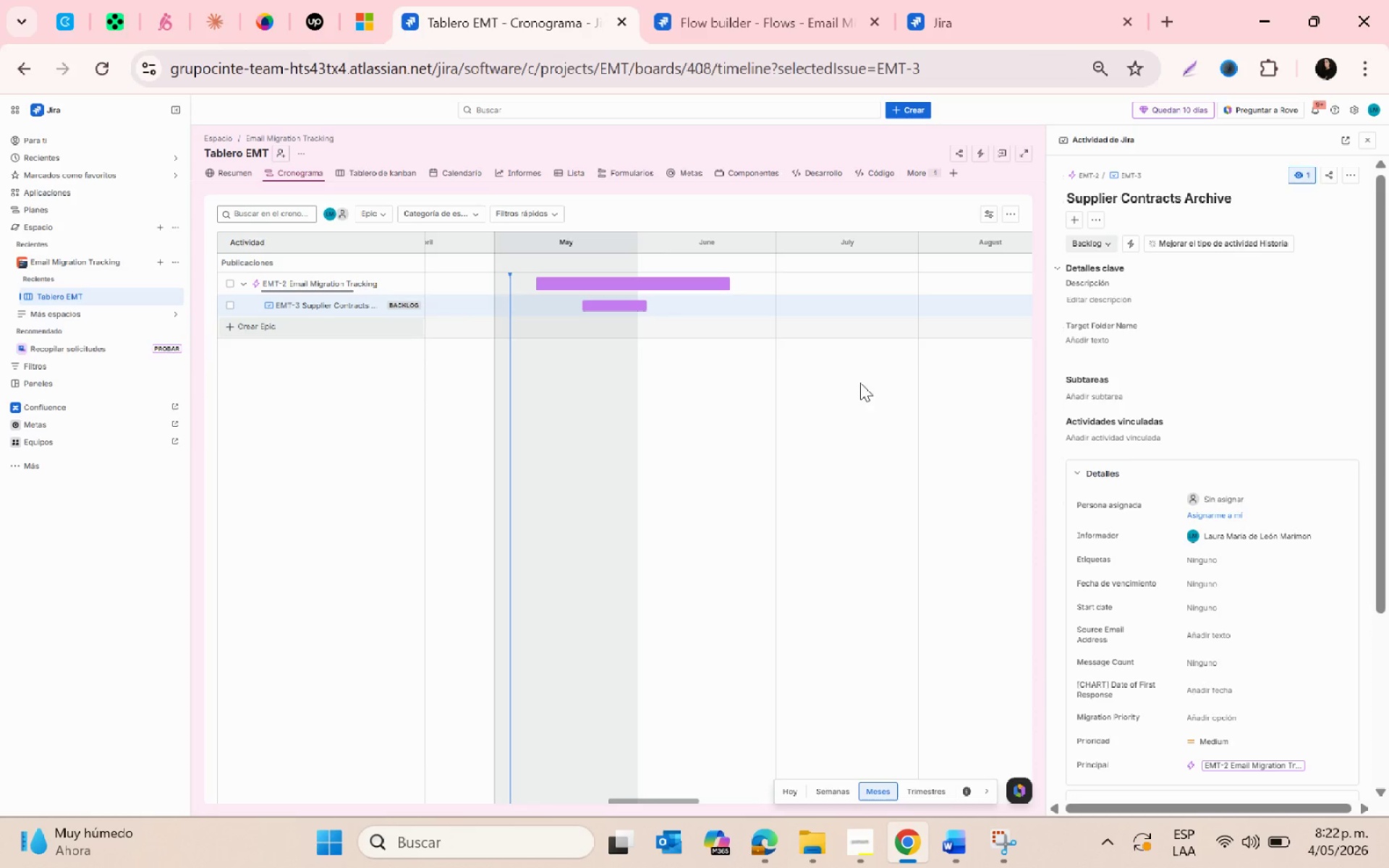 
scroll: coordinate [1230, 558], scroll_direction: down, amount: 2.0
 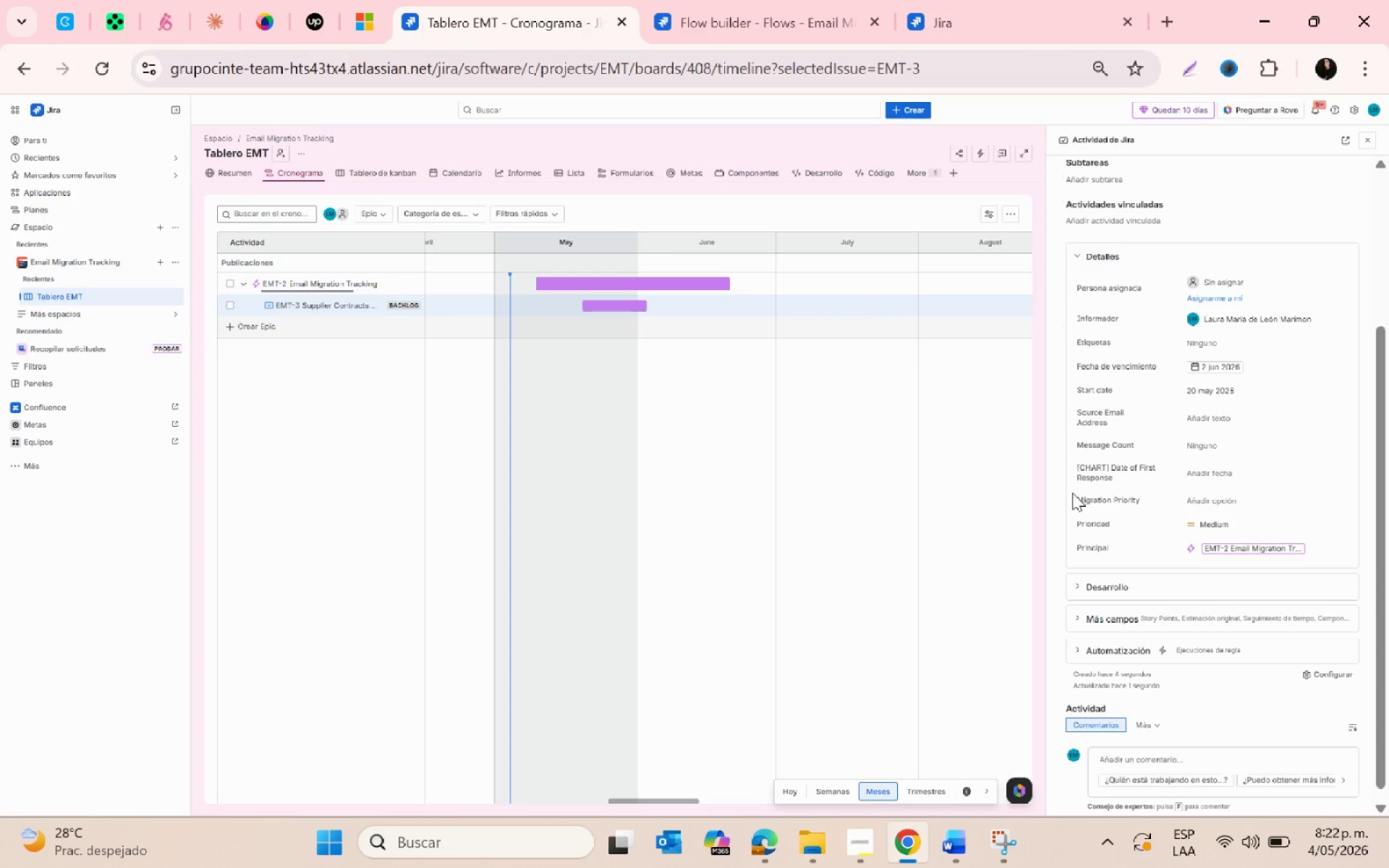 
wait(20.9)
 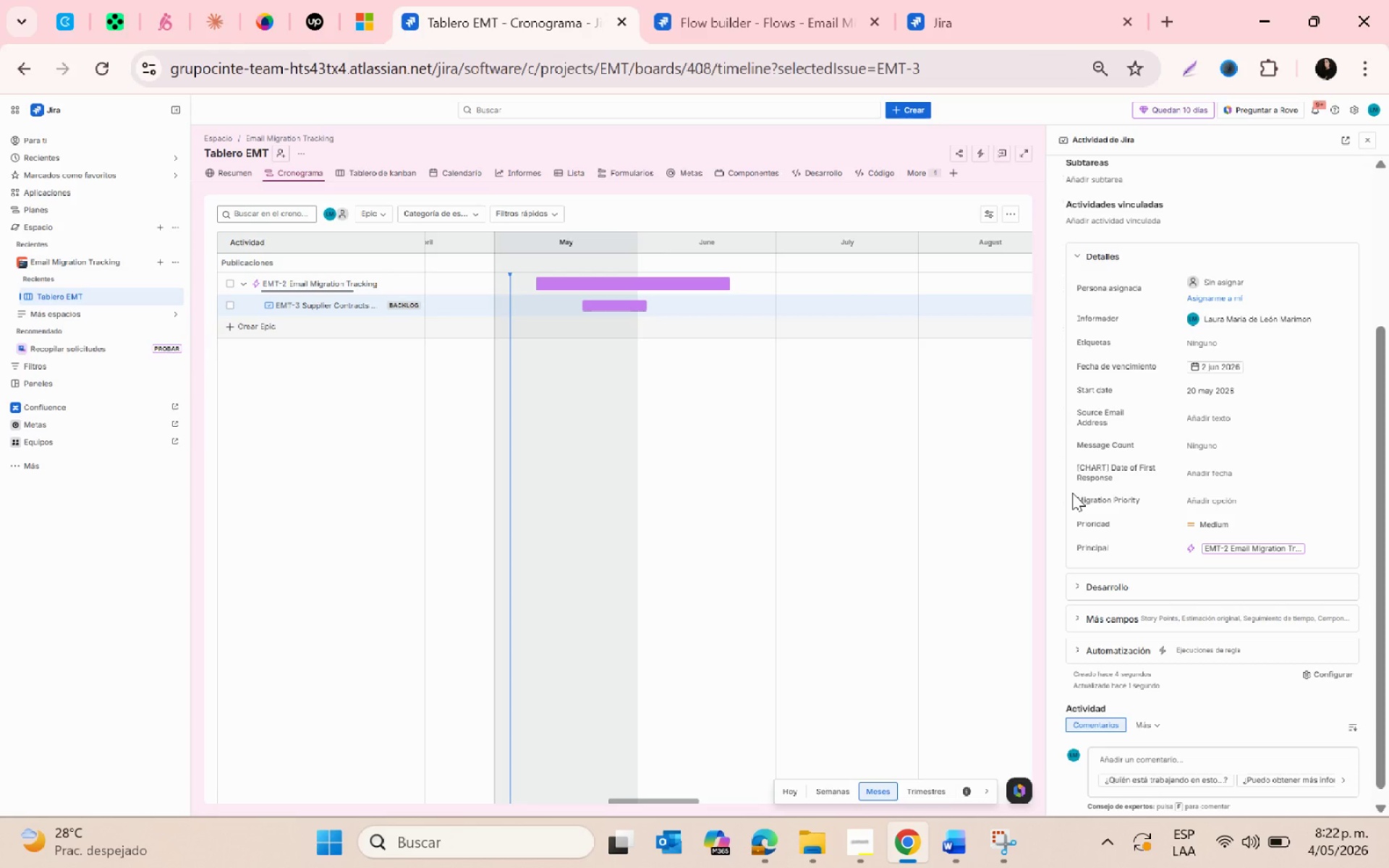 
left_click_drag(start_coordinate=[1078, 414], to_coordinate=[1085, 414])
 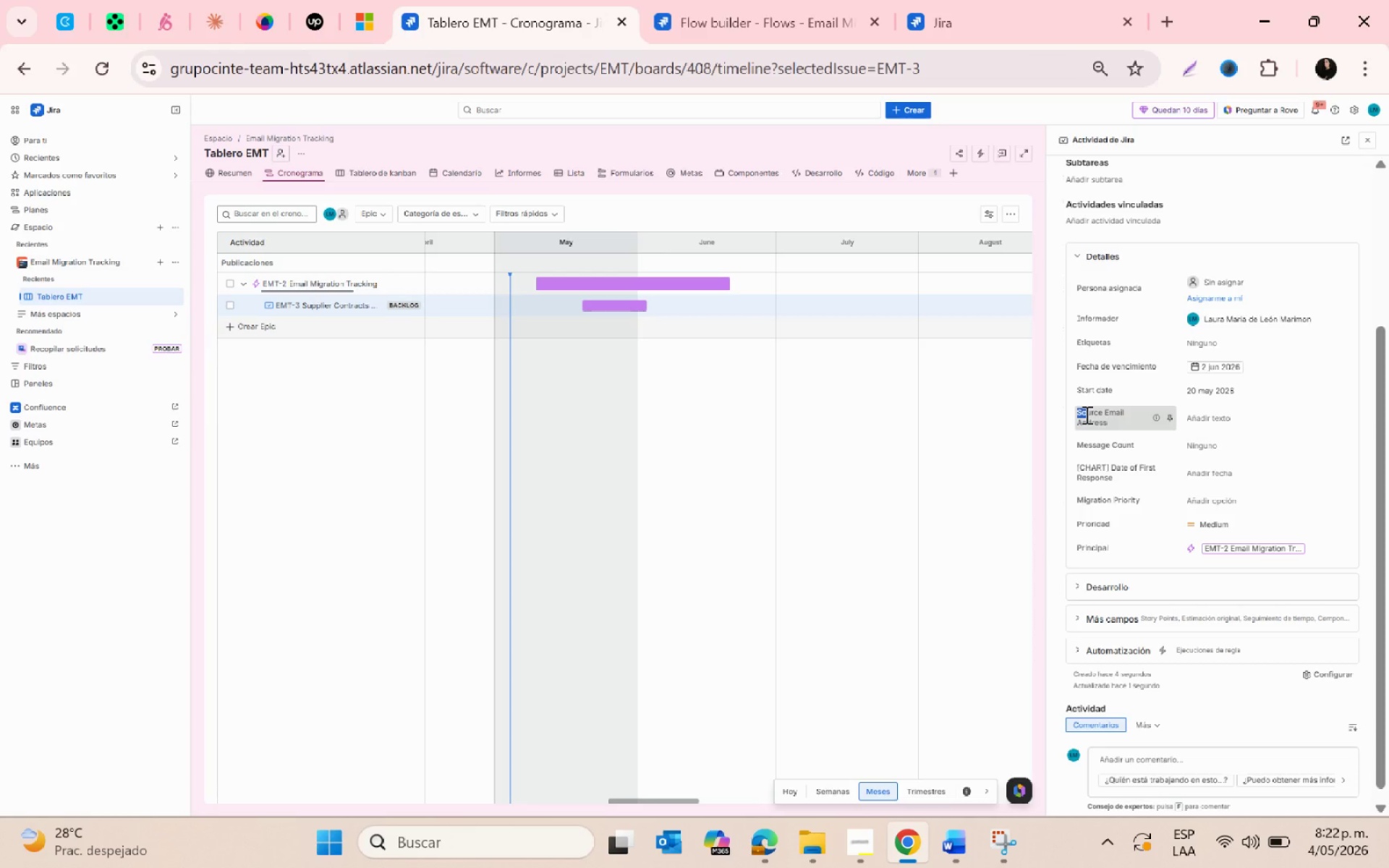 
left_click_drag(start_coordinate=[1085, 414], to_coordinate=[1100, 415])
 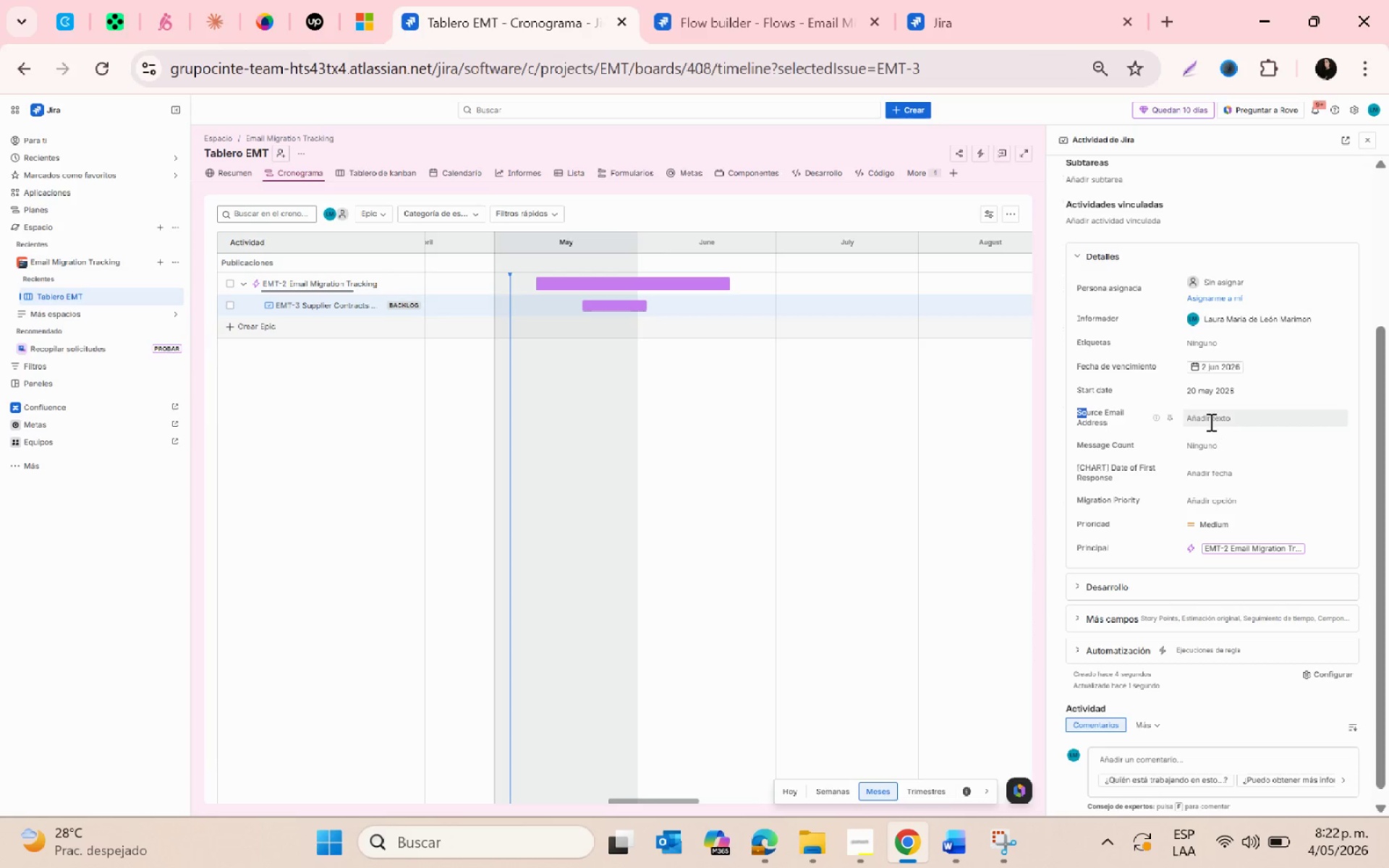 
left_click([1204, 414])
 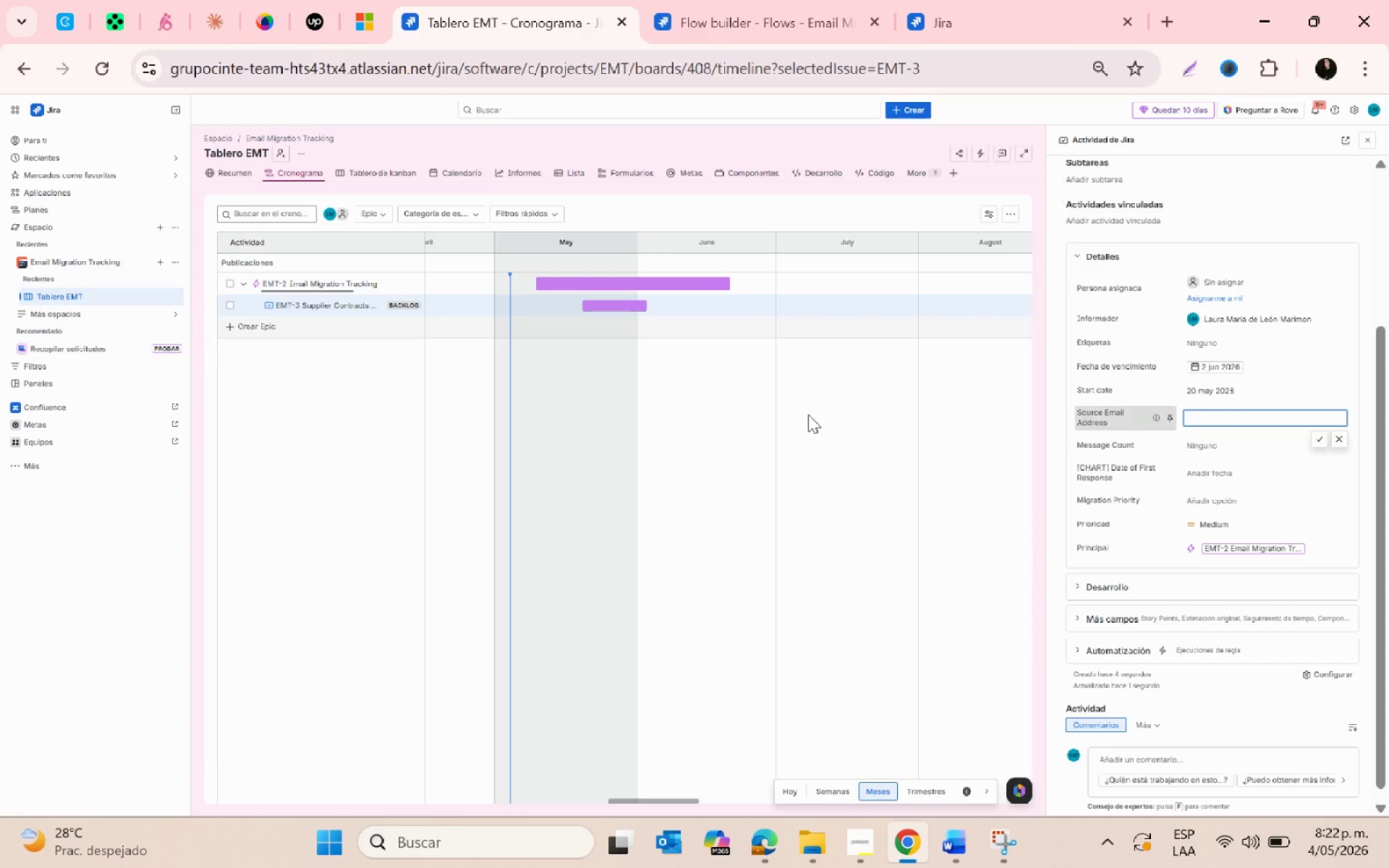 
key(Control+ControlLeft)
 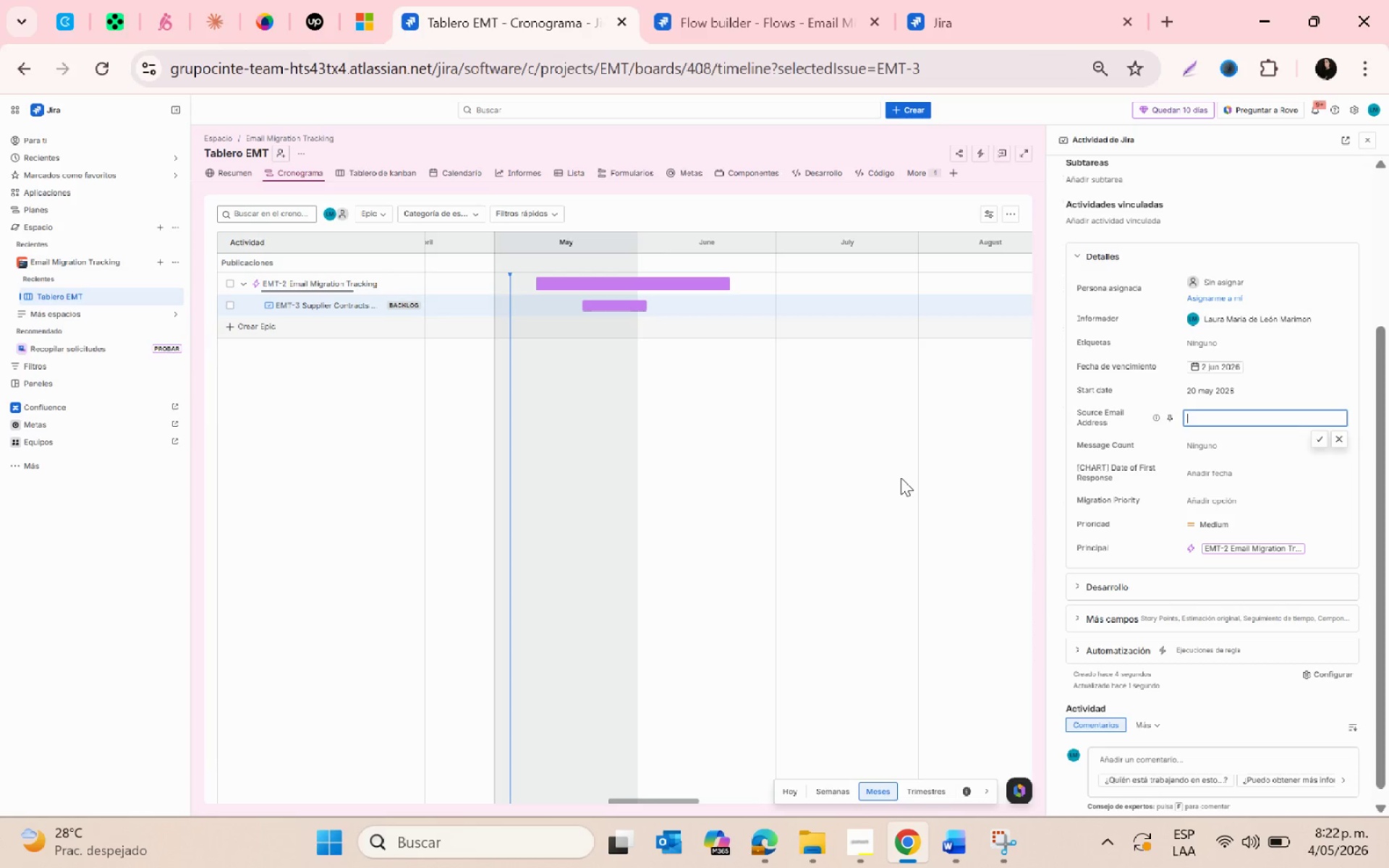 
scroll: coordinate [901, 477], scroll_direction: up, amount: 1.0
 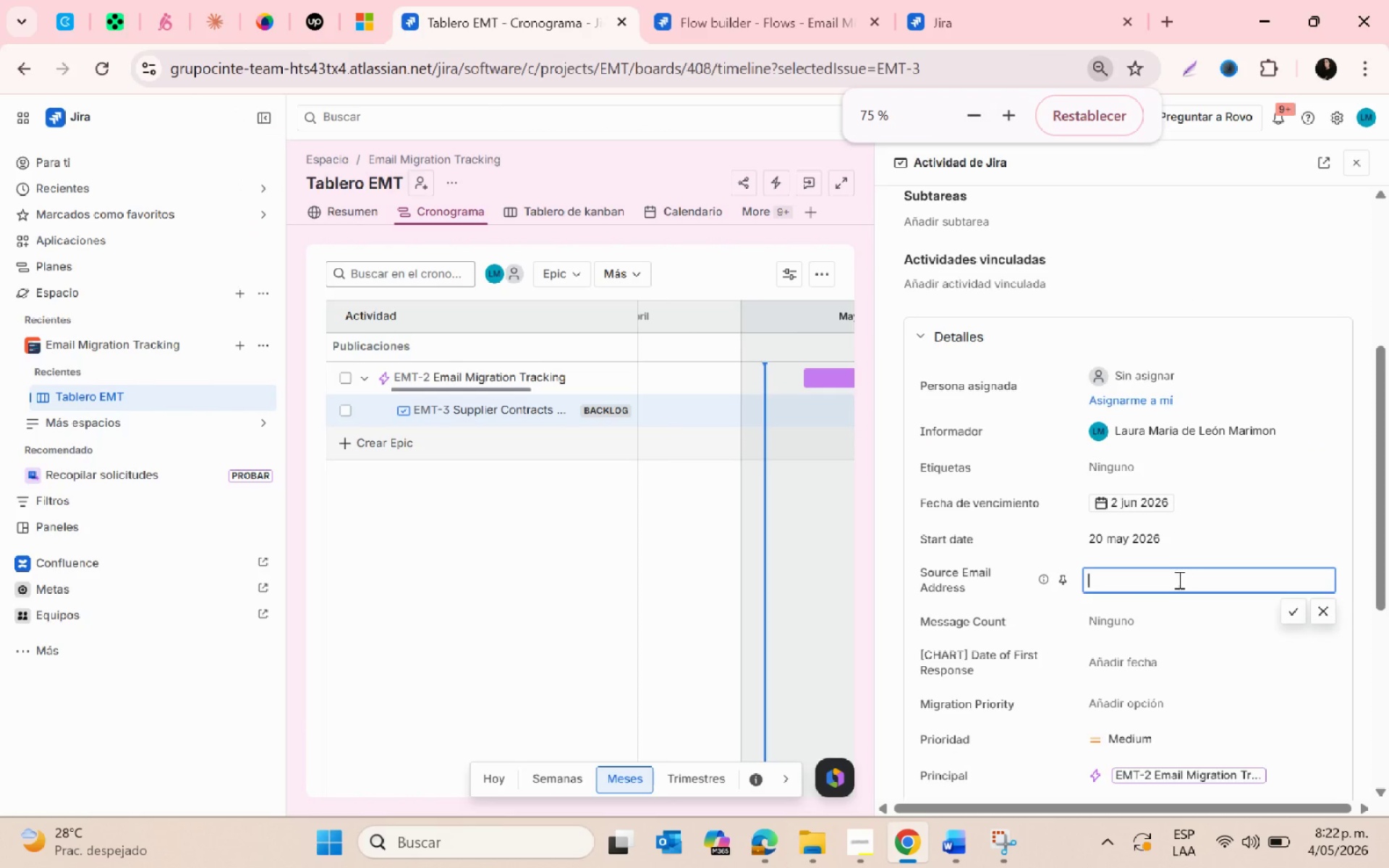 
scroll: coordinate [1150, 572], scroll_direction: none, amount: 0.0
 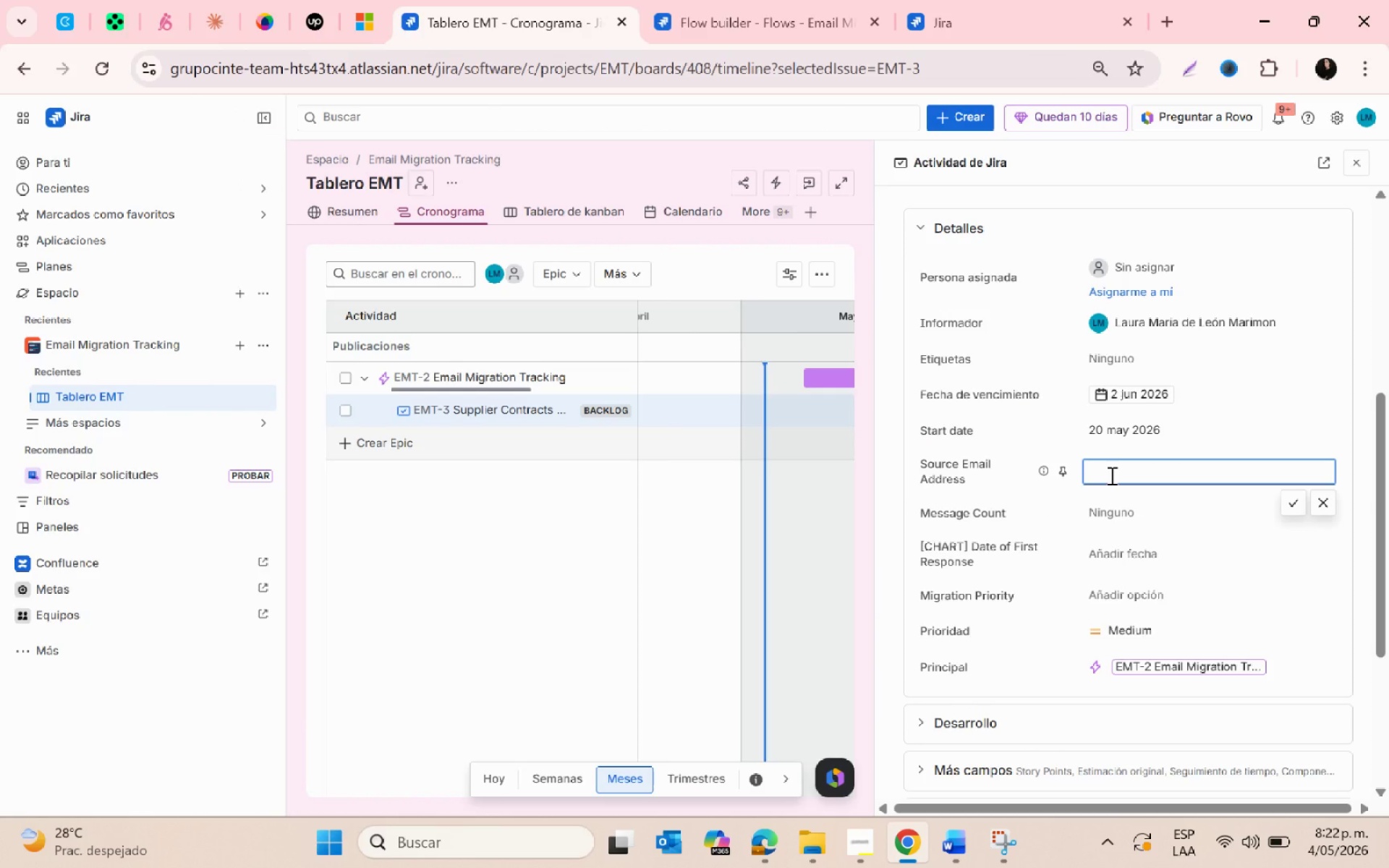 
type(Supl)
 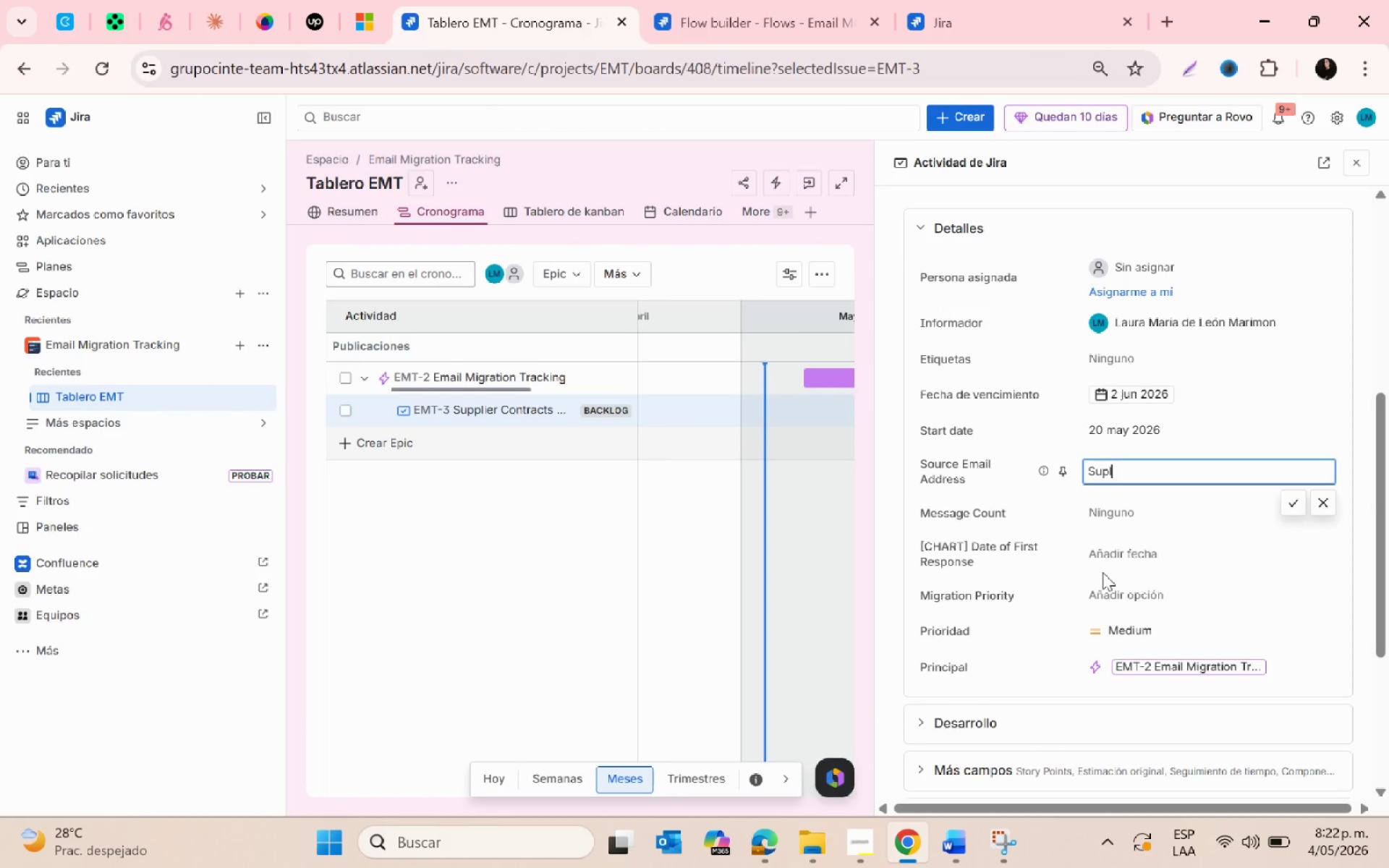 
key(Backspace)
type(plier)
 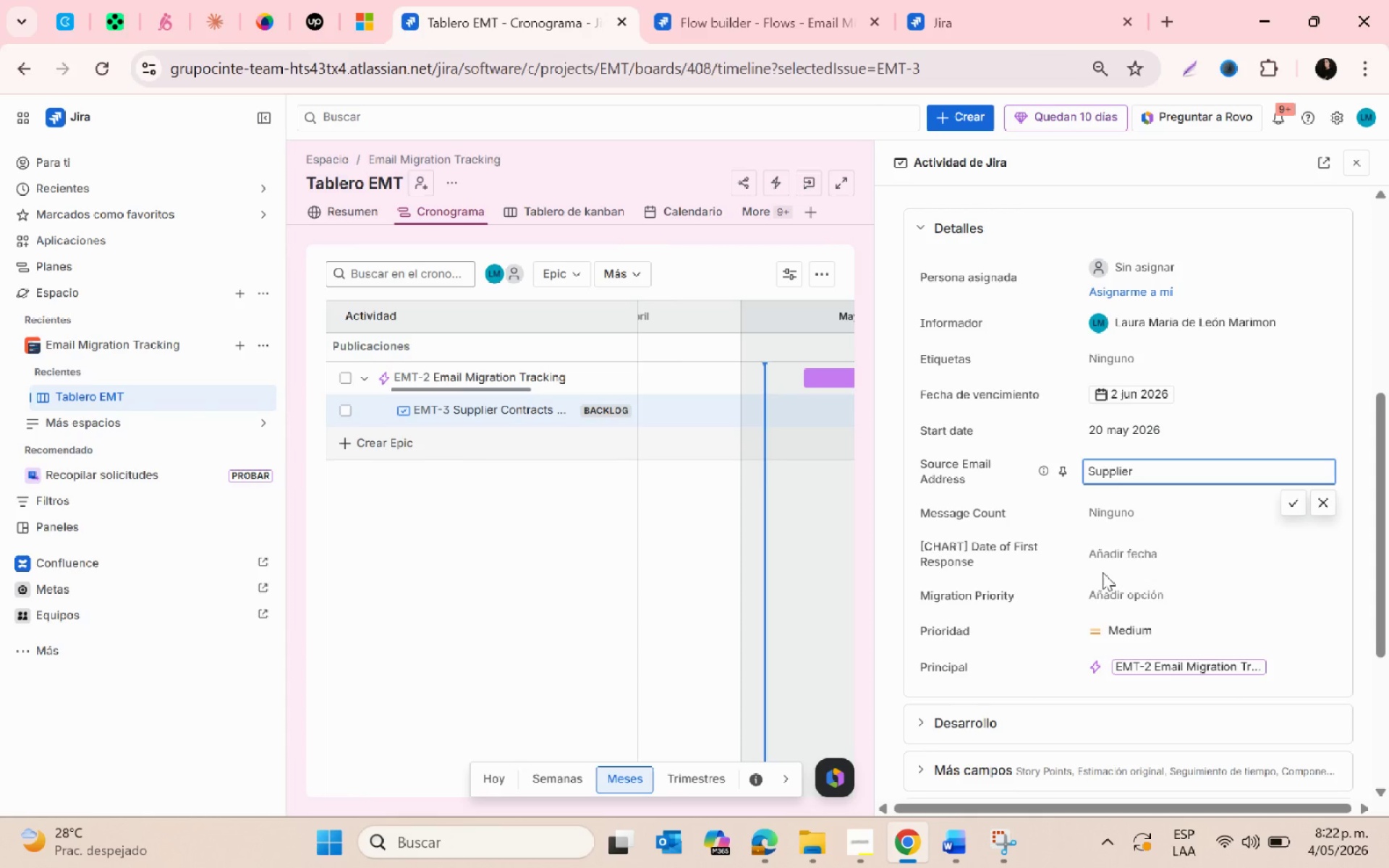 
key(Control+ControlLeft)
 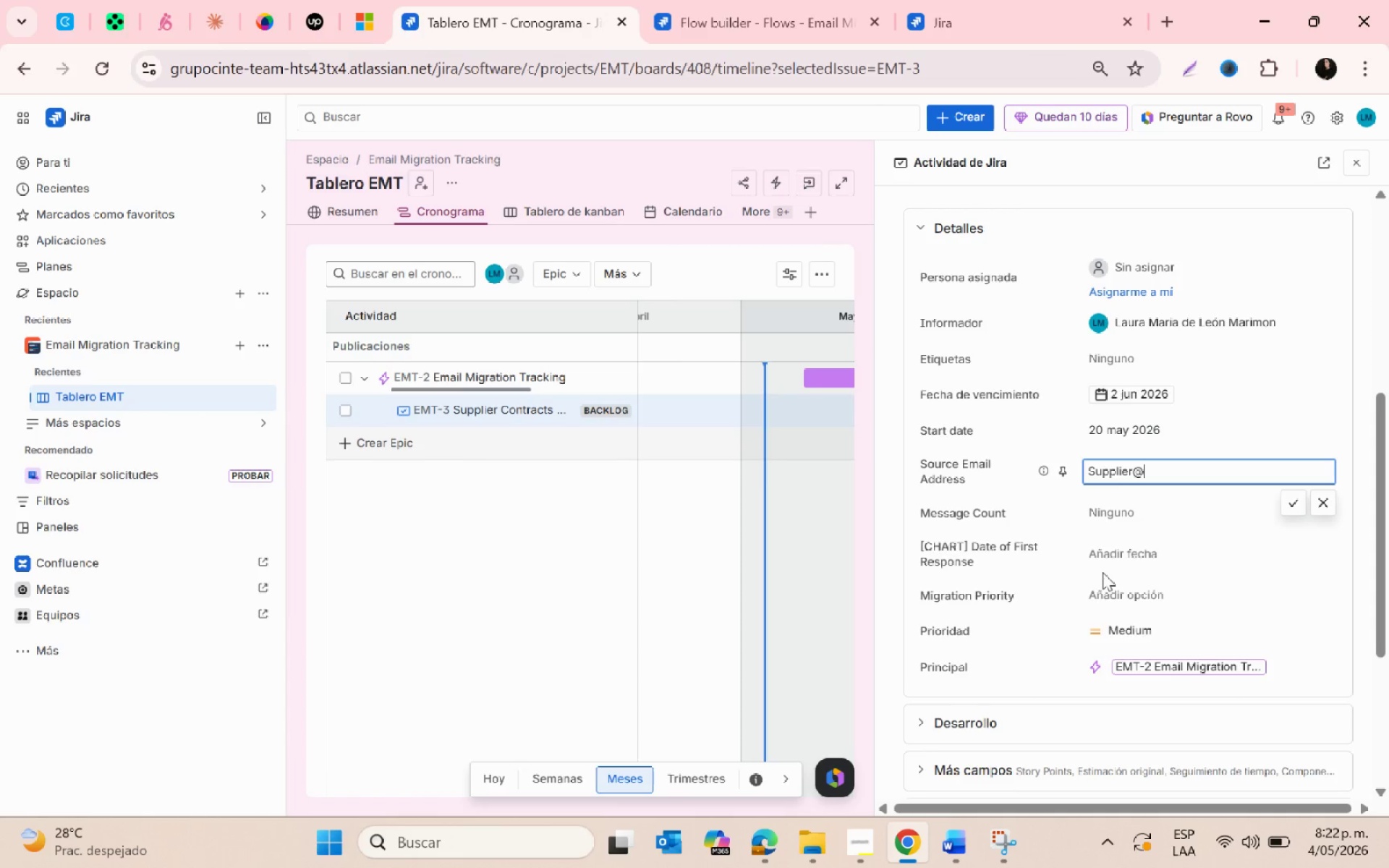 
key(Alt+Control+AltRight)
 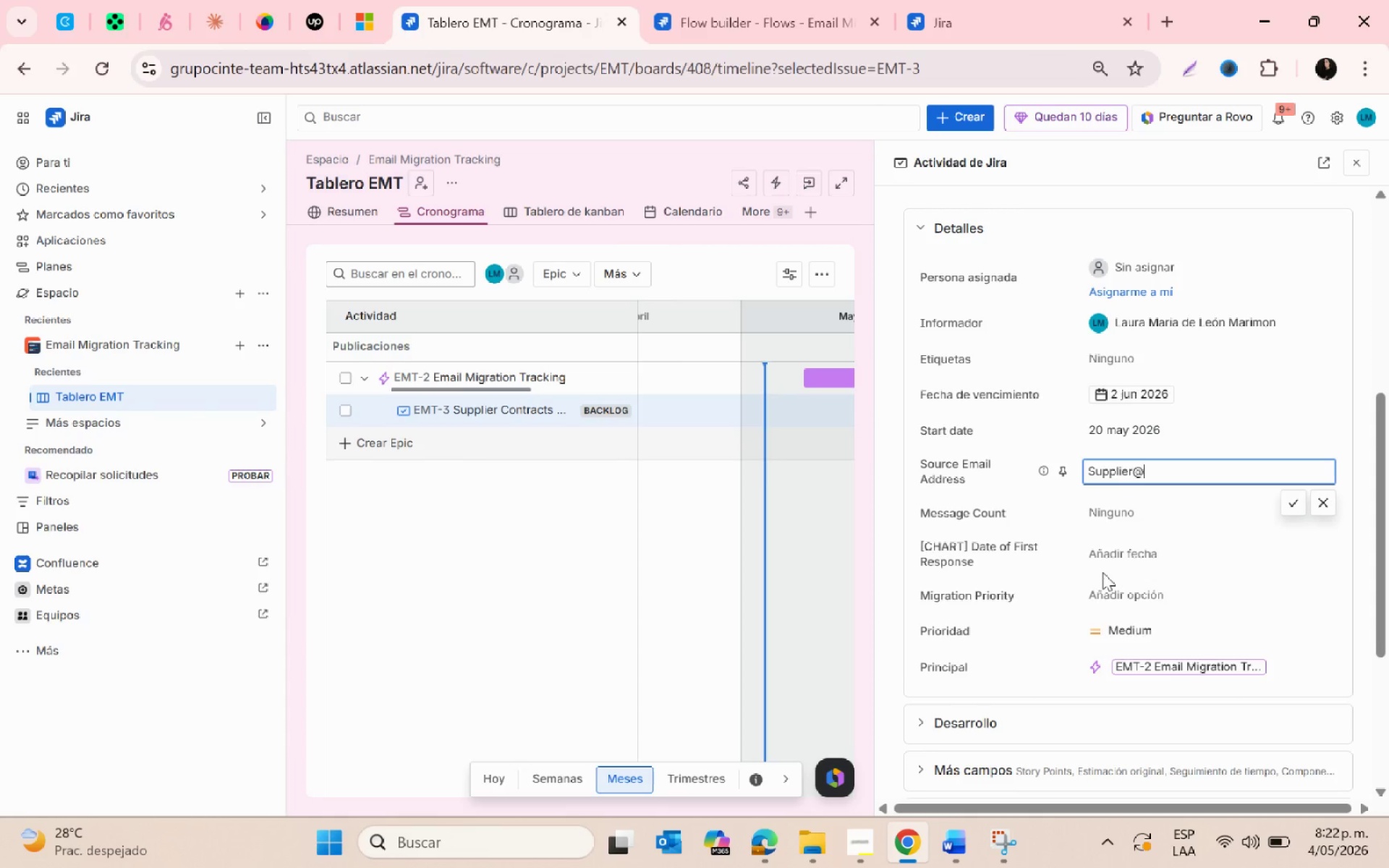 
key(Alt+Control+Q)
 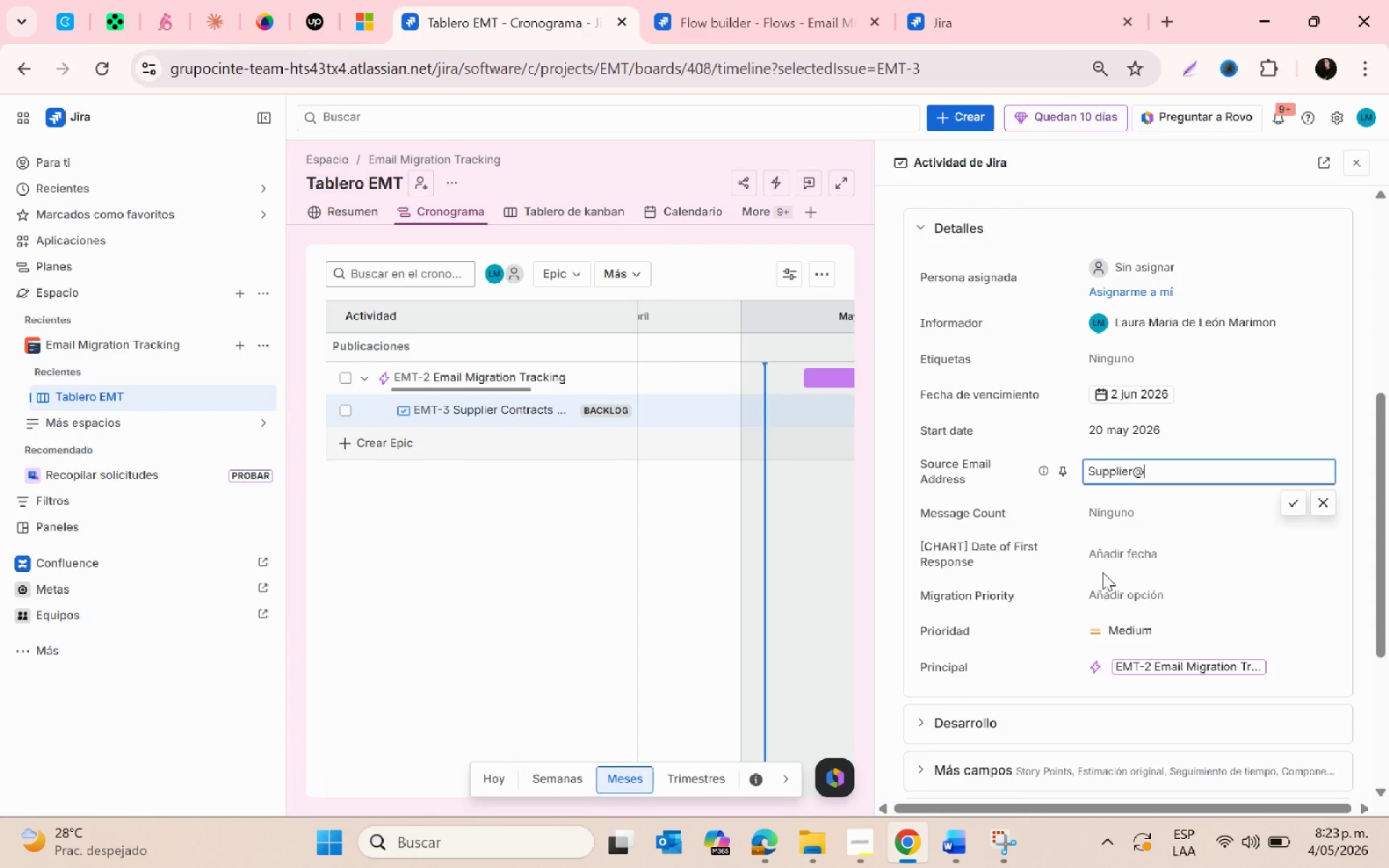 
type(rustyw)
 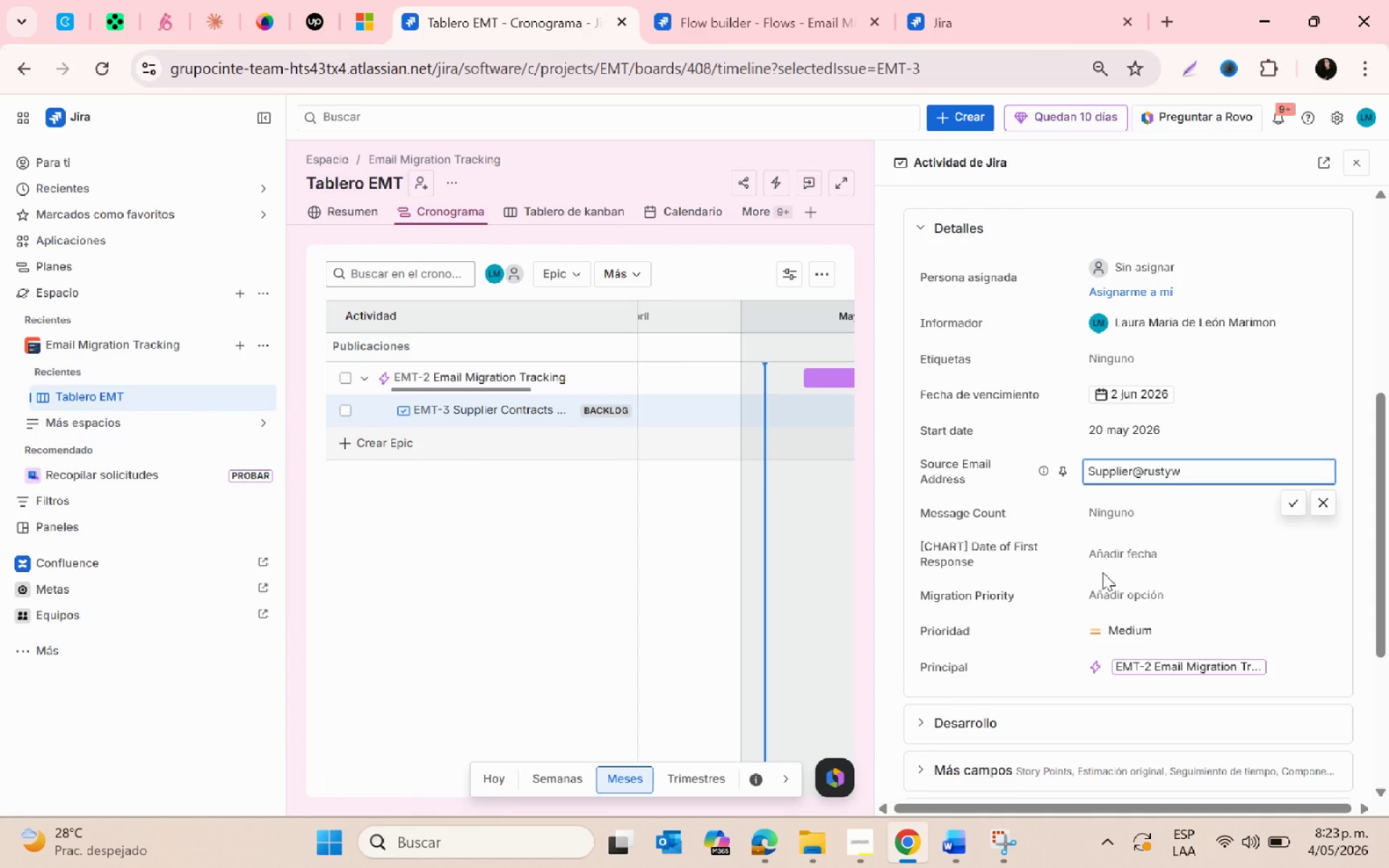 
type(hi)
 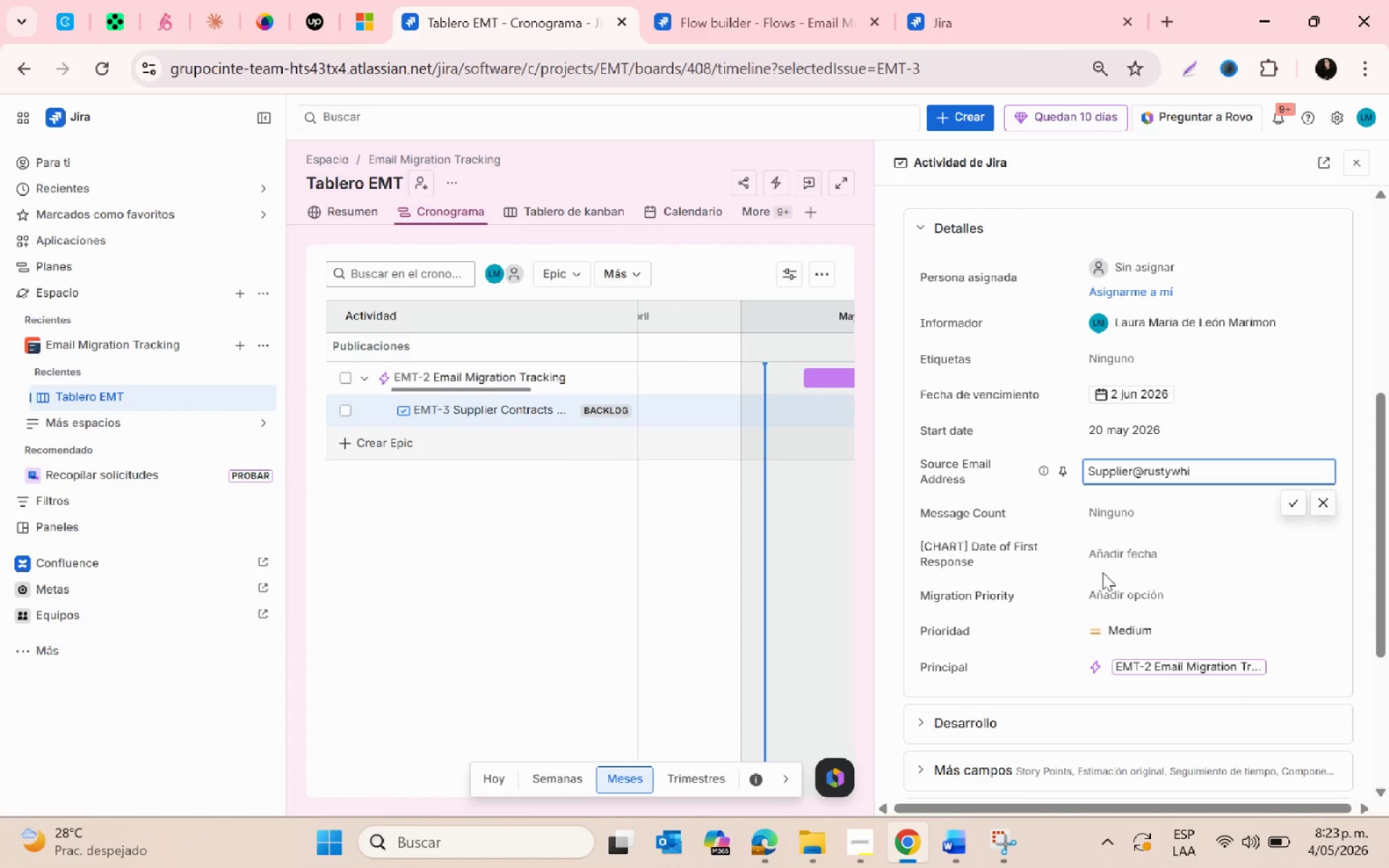 
type(sk.com)
 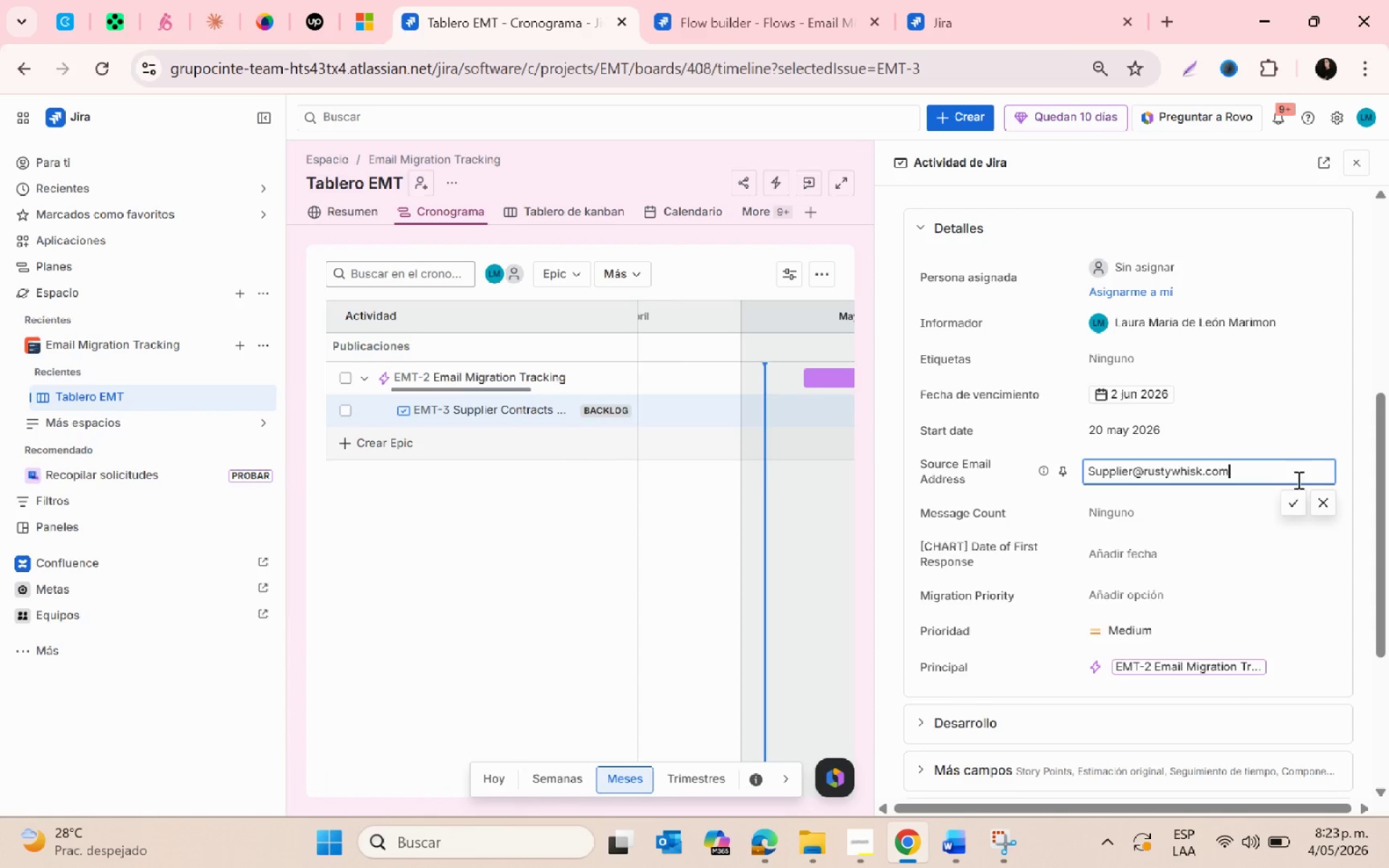 
left_click_drag(start_coordinate=[1259, 472], to_coordinate=[1137, 465])
 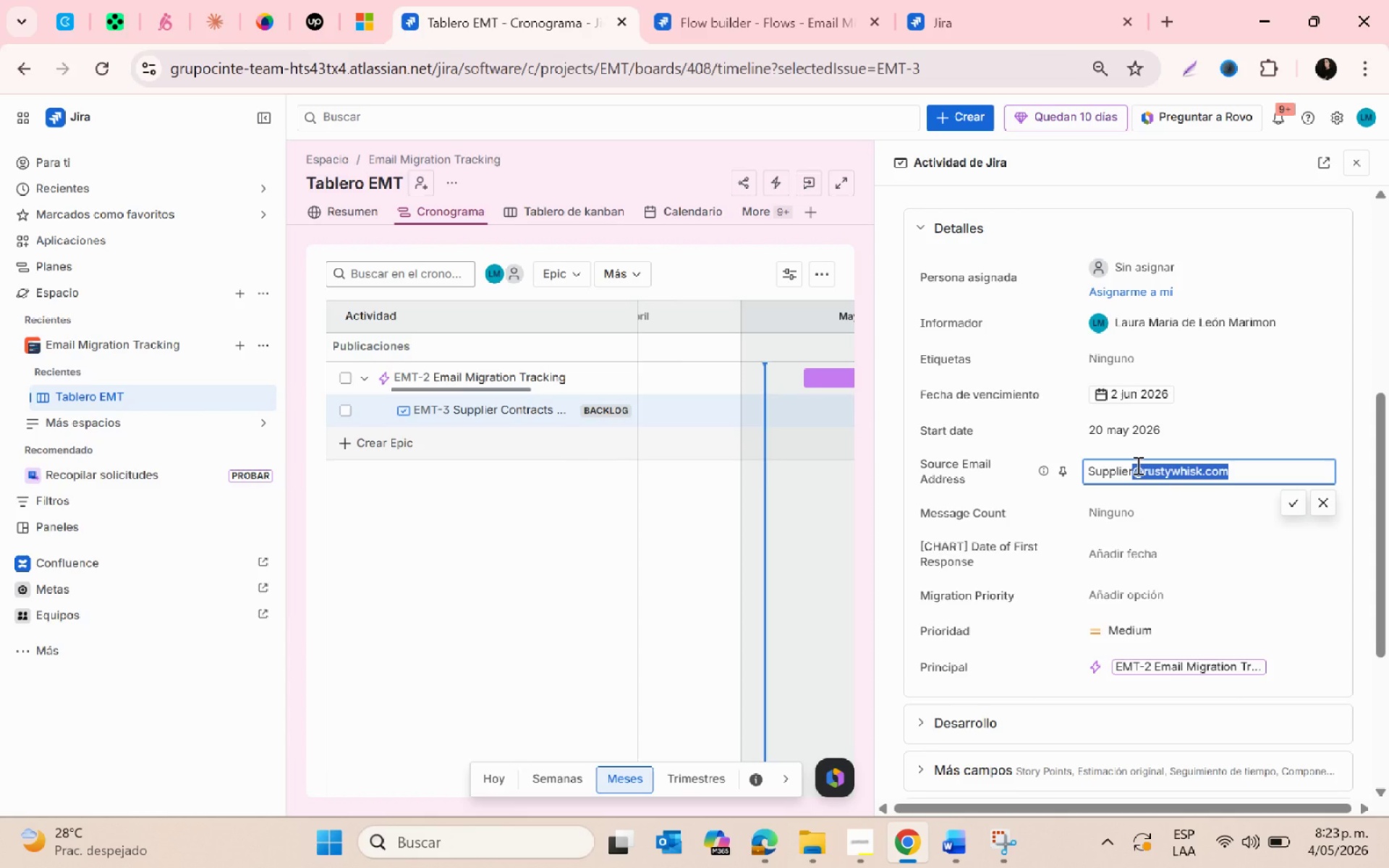 
key(Control+C)
 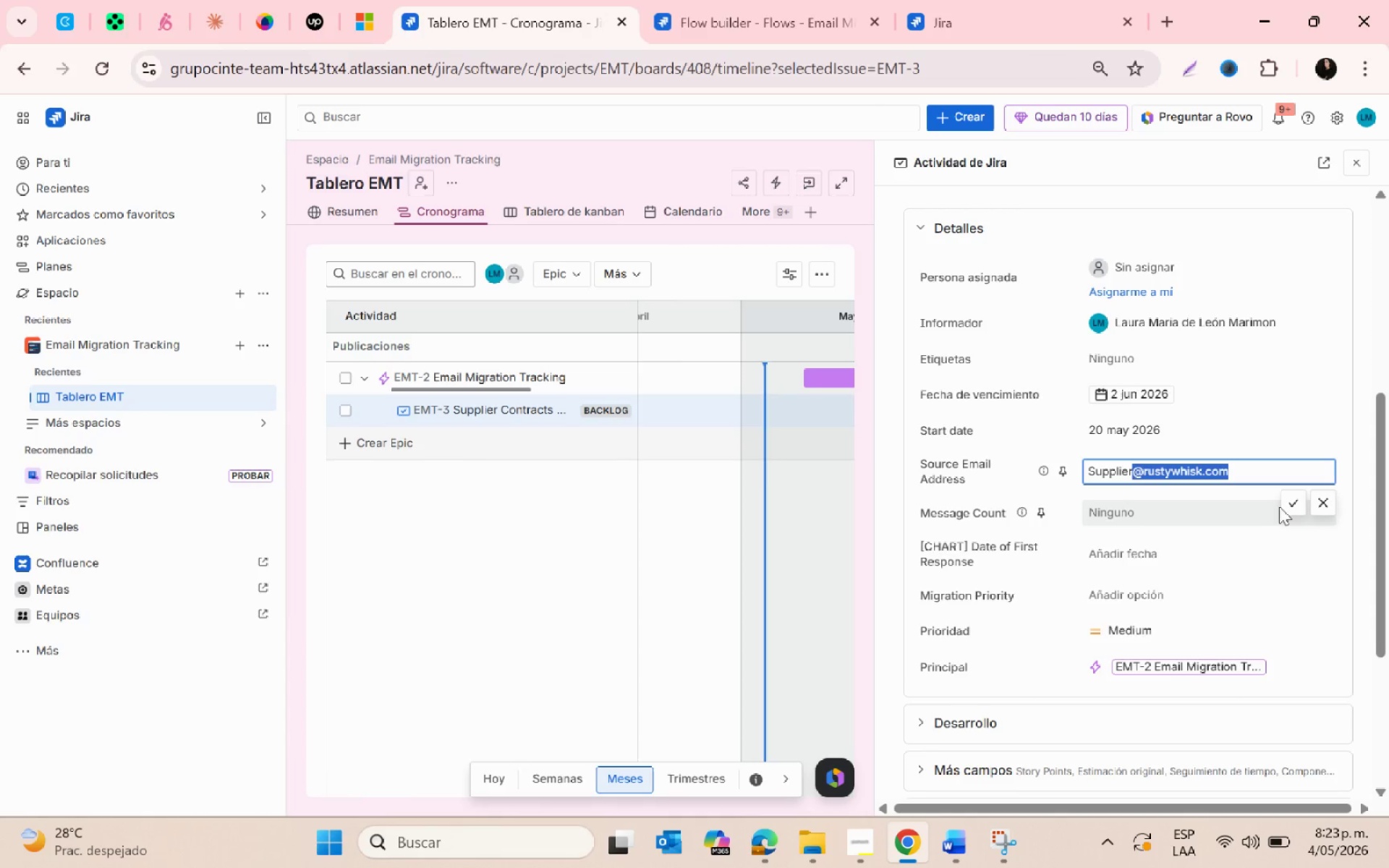 
left_click([1289, 503])
 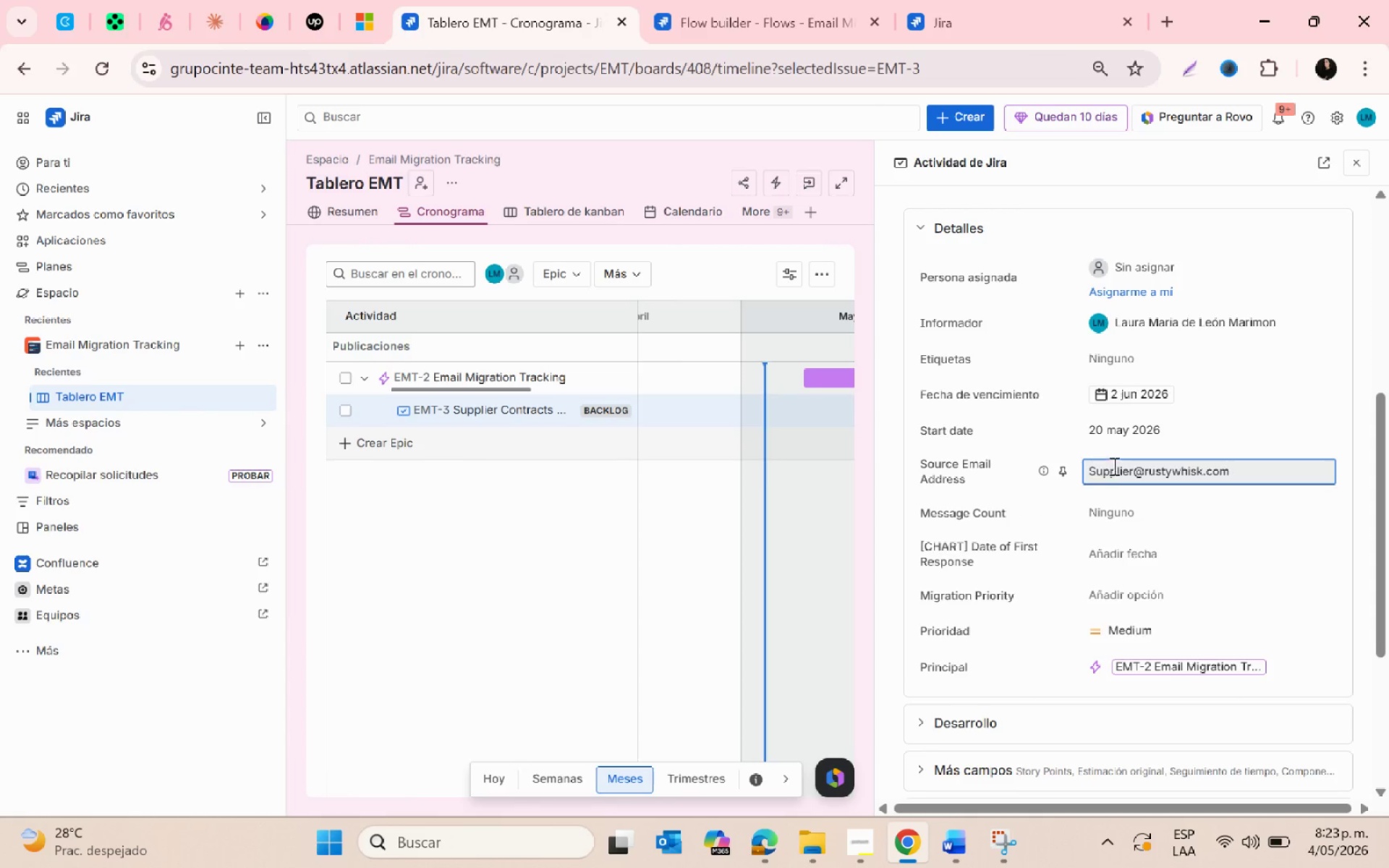 
left_click([1129, 506])
 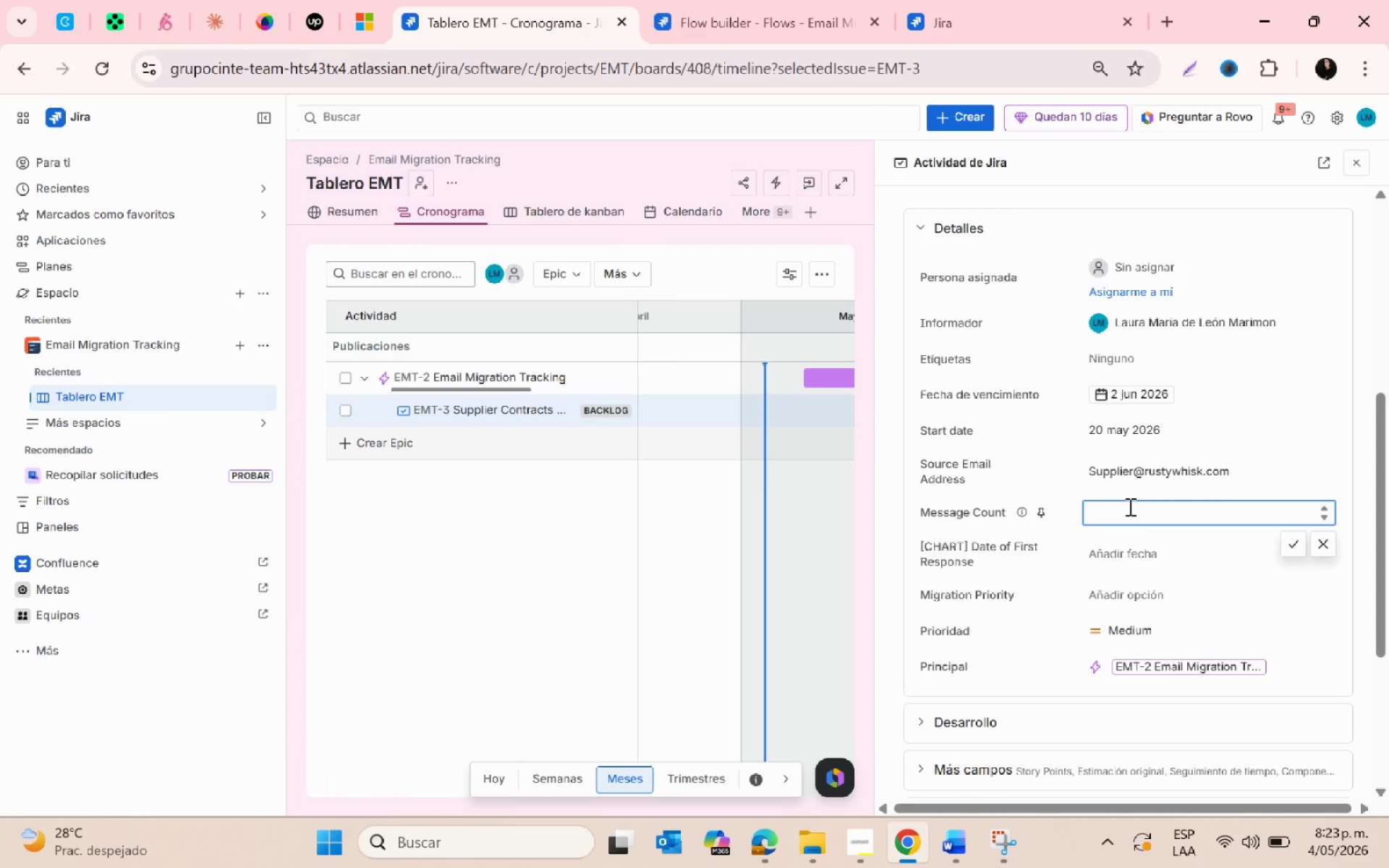 
type(120)
 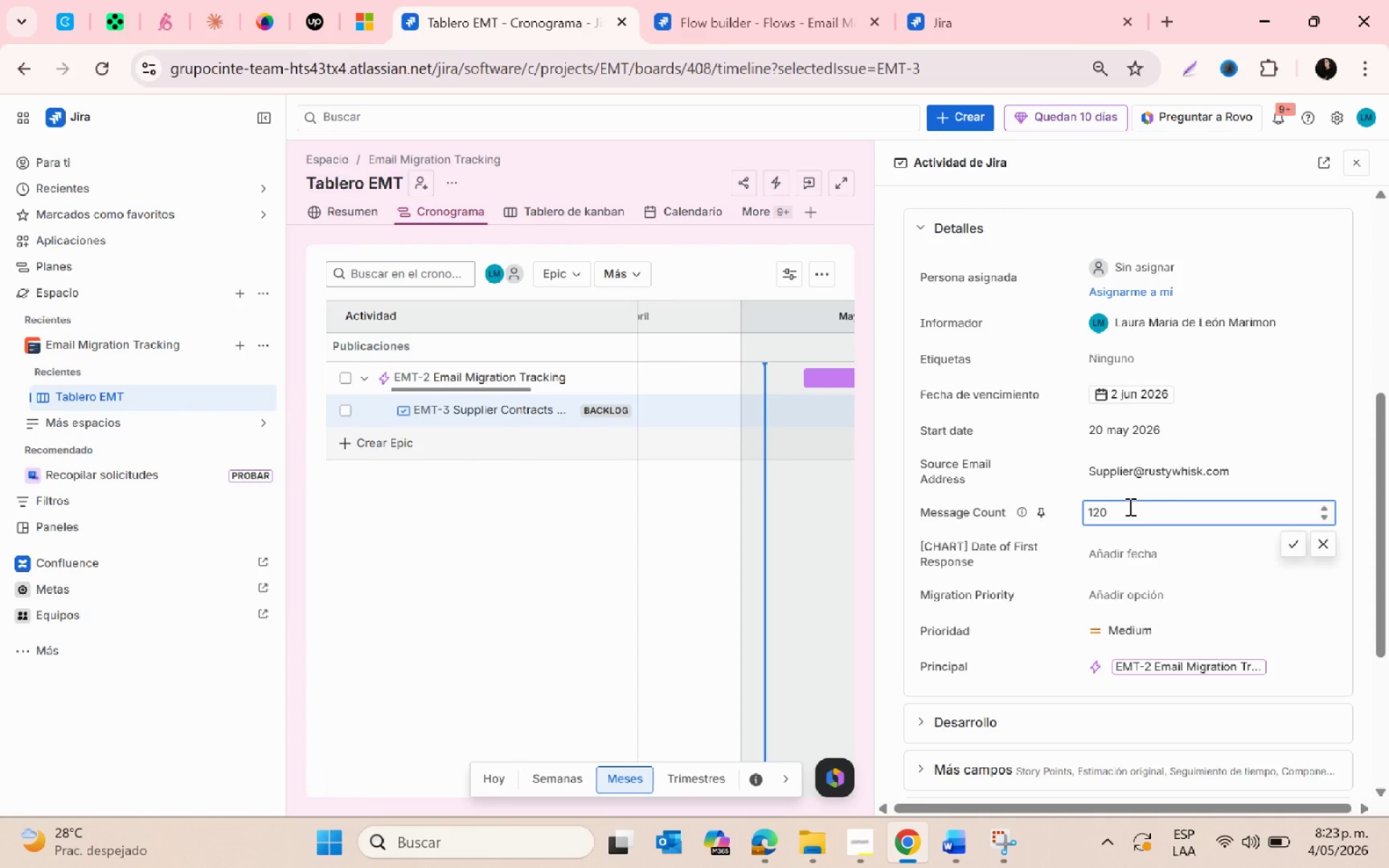 
wait(21.7)
 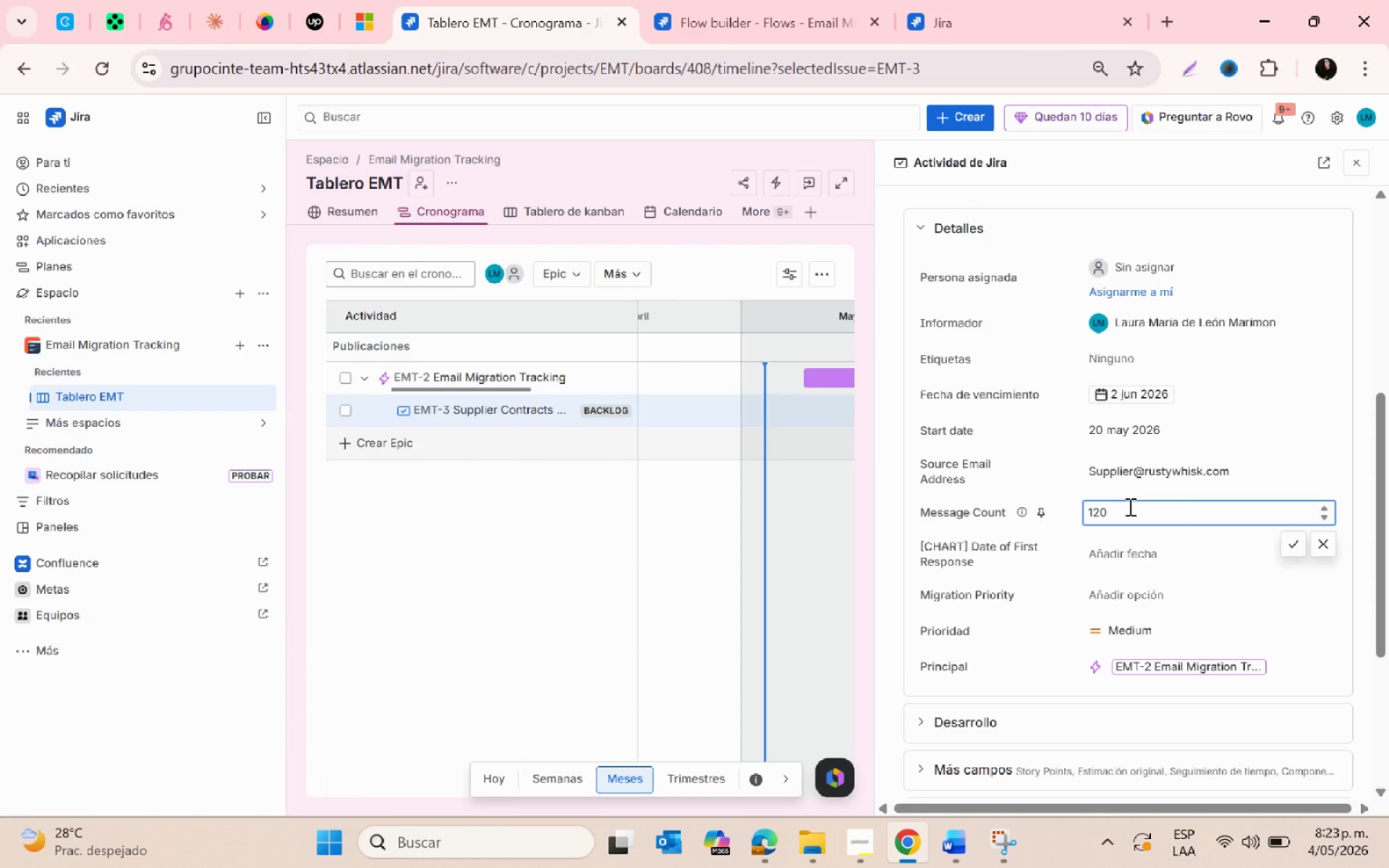 
left_click([1121, 558])
 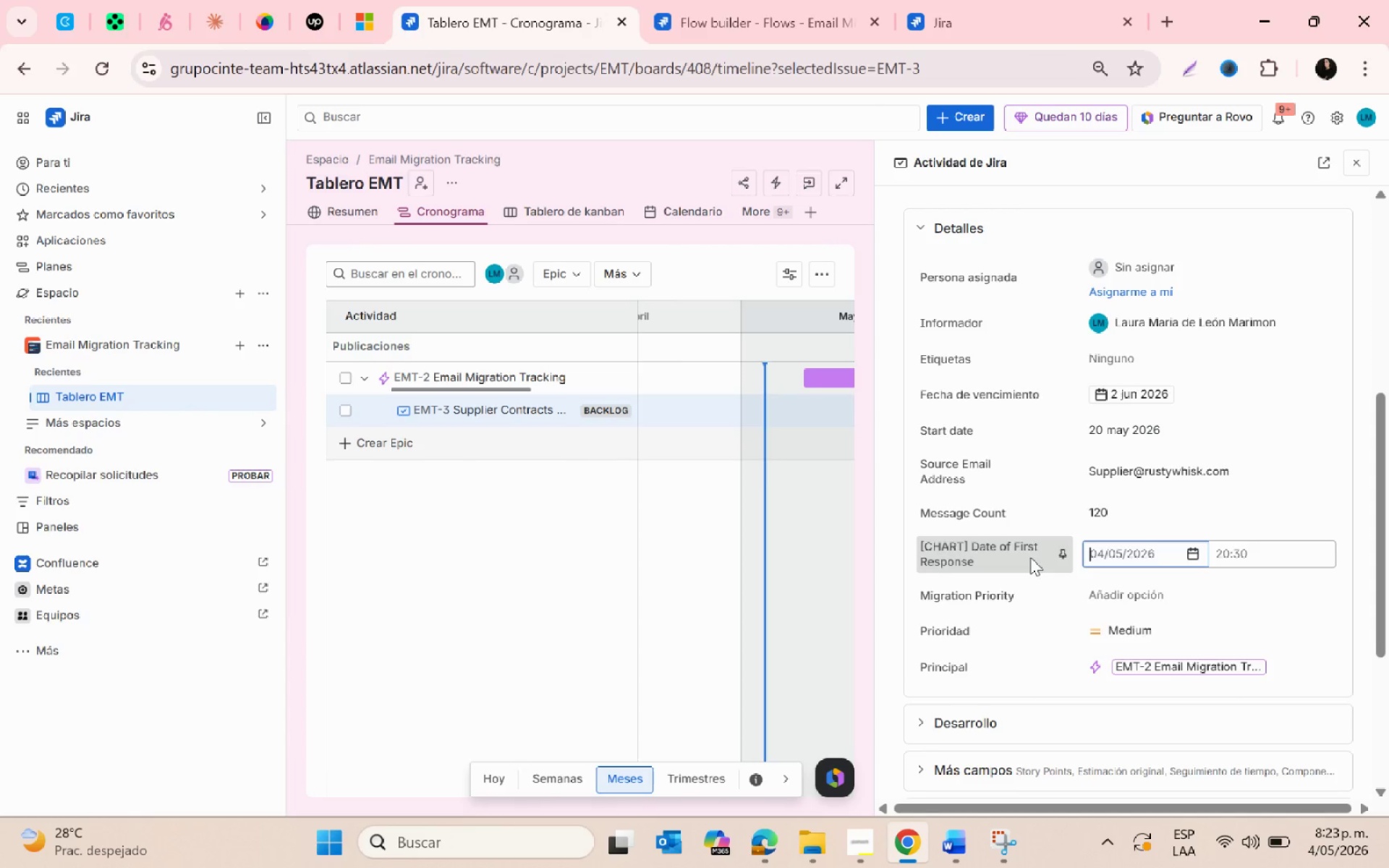 
wait(9.73)
 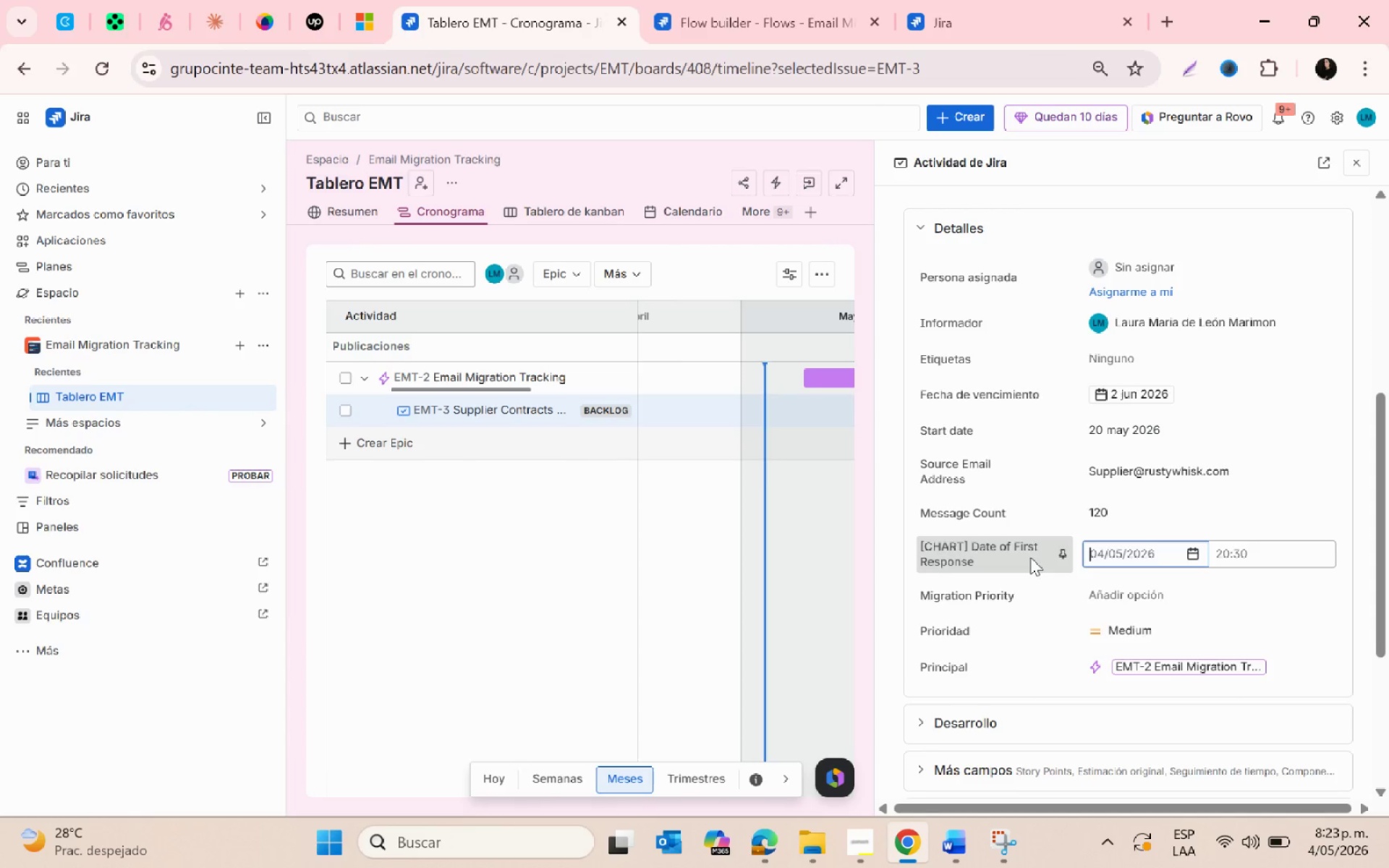 
left_click([1107, 603])
 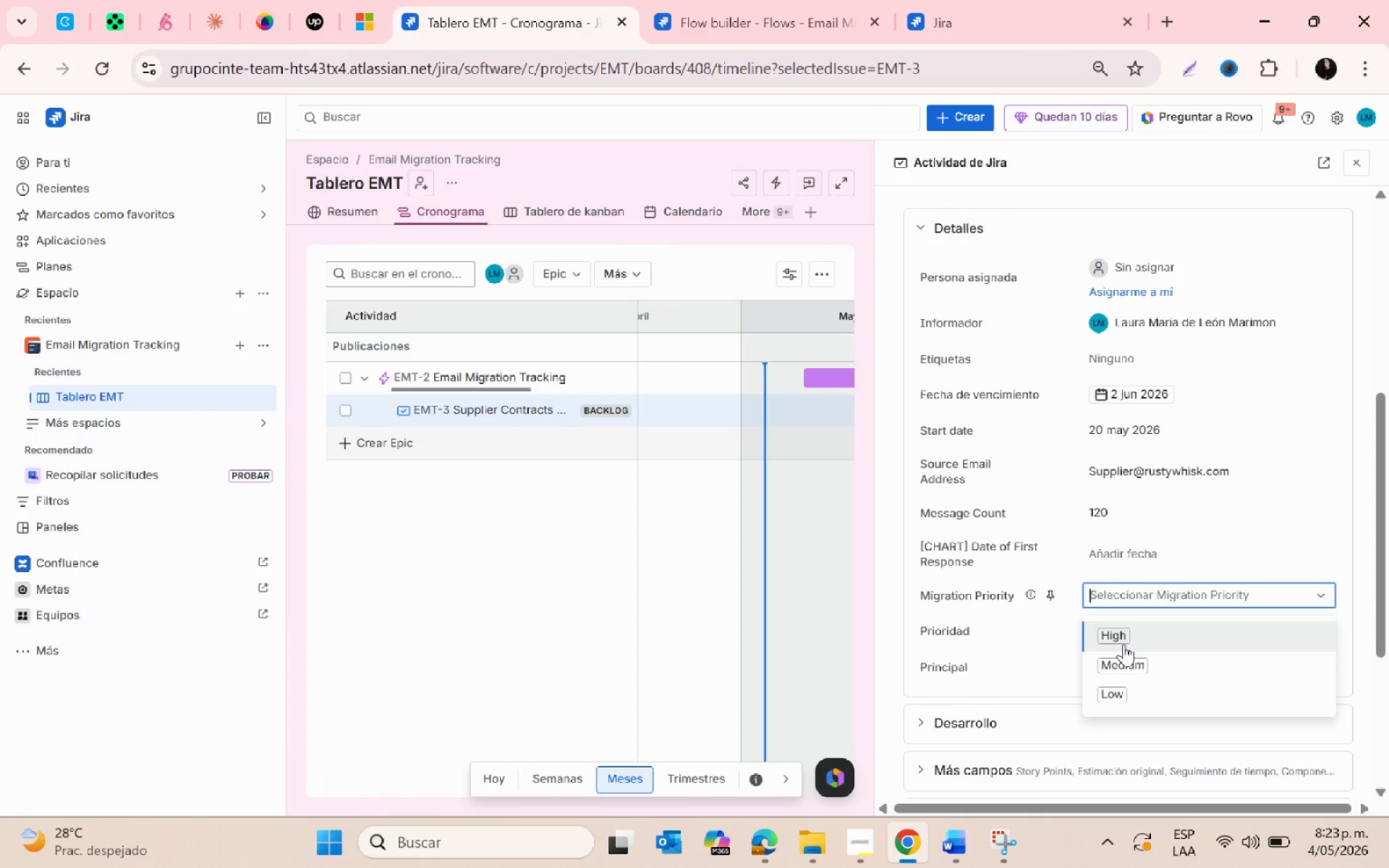 
left_click([1122, 641])
 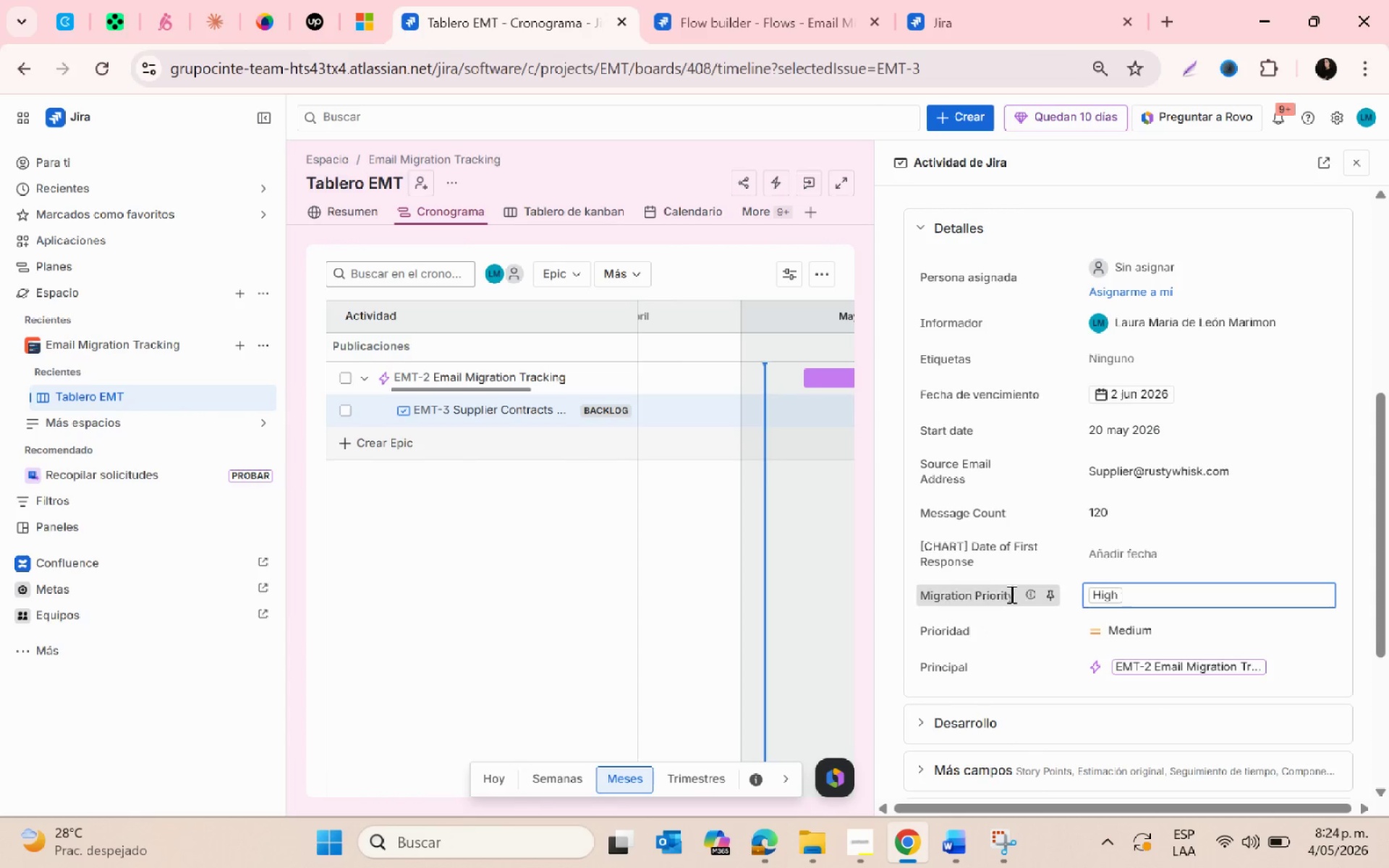 
scroll: coordinate [1009, 595], scroll_direction: down, amount: 1.0
 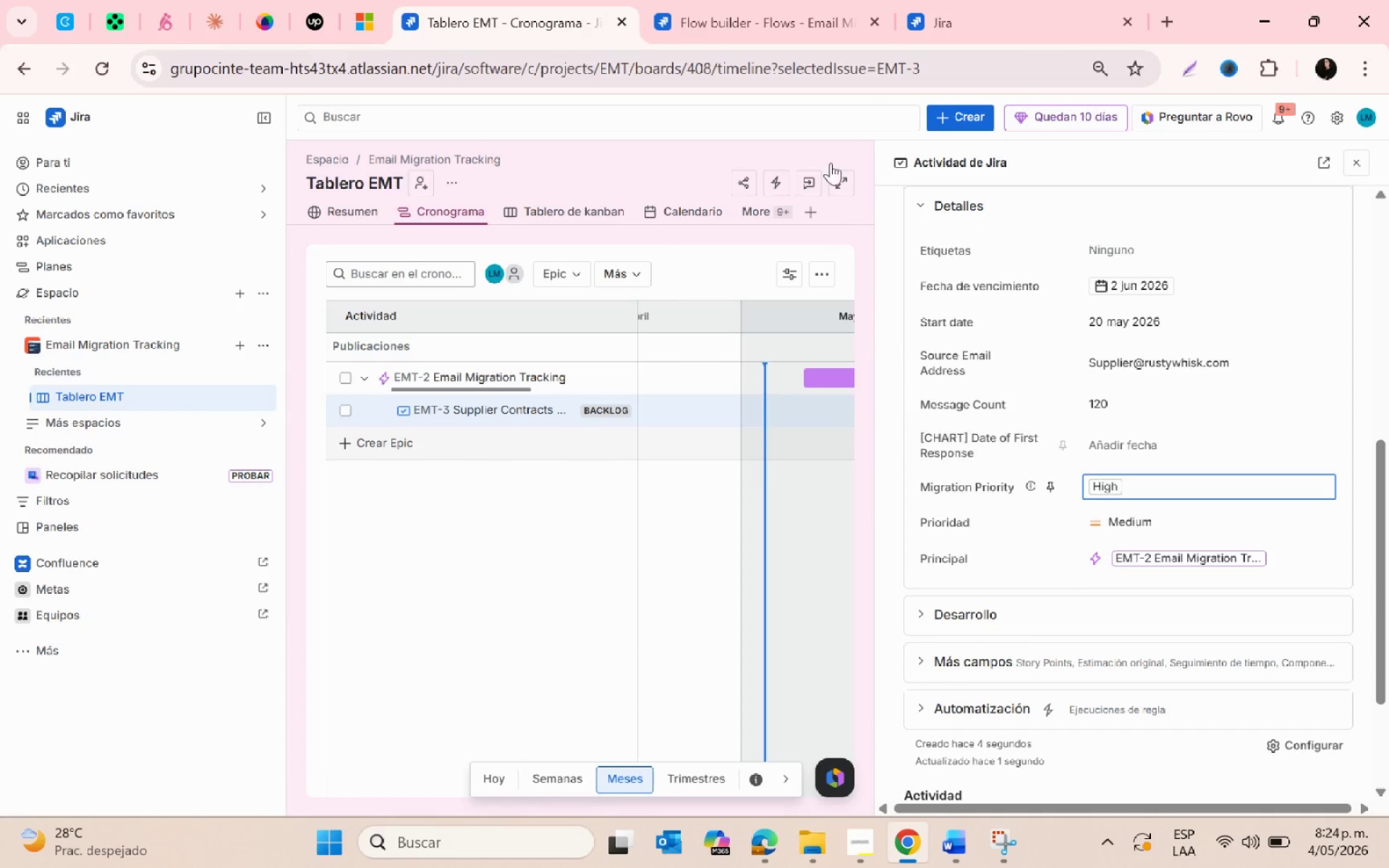 
left_click([754, 0])
 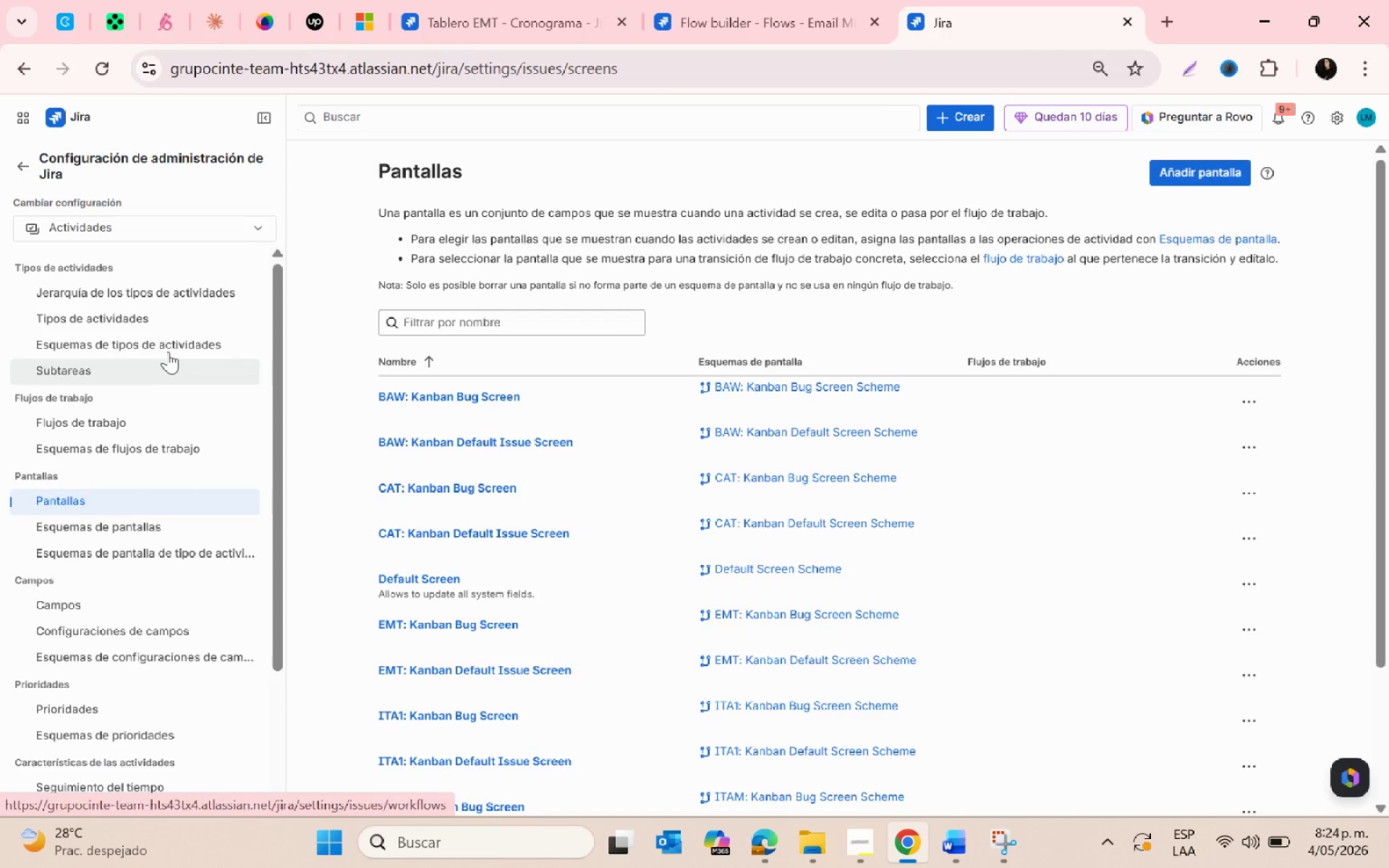 
left_click([58, 617])
 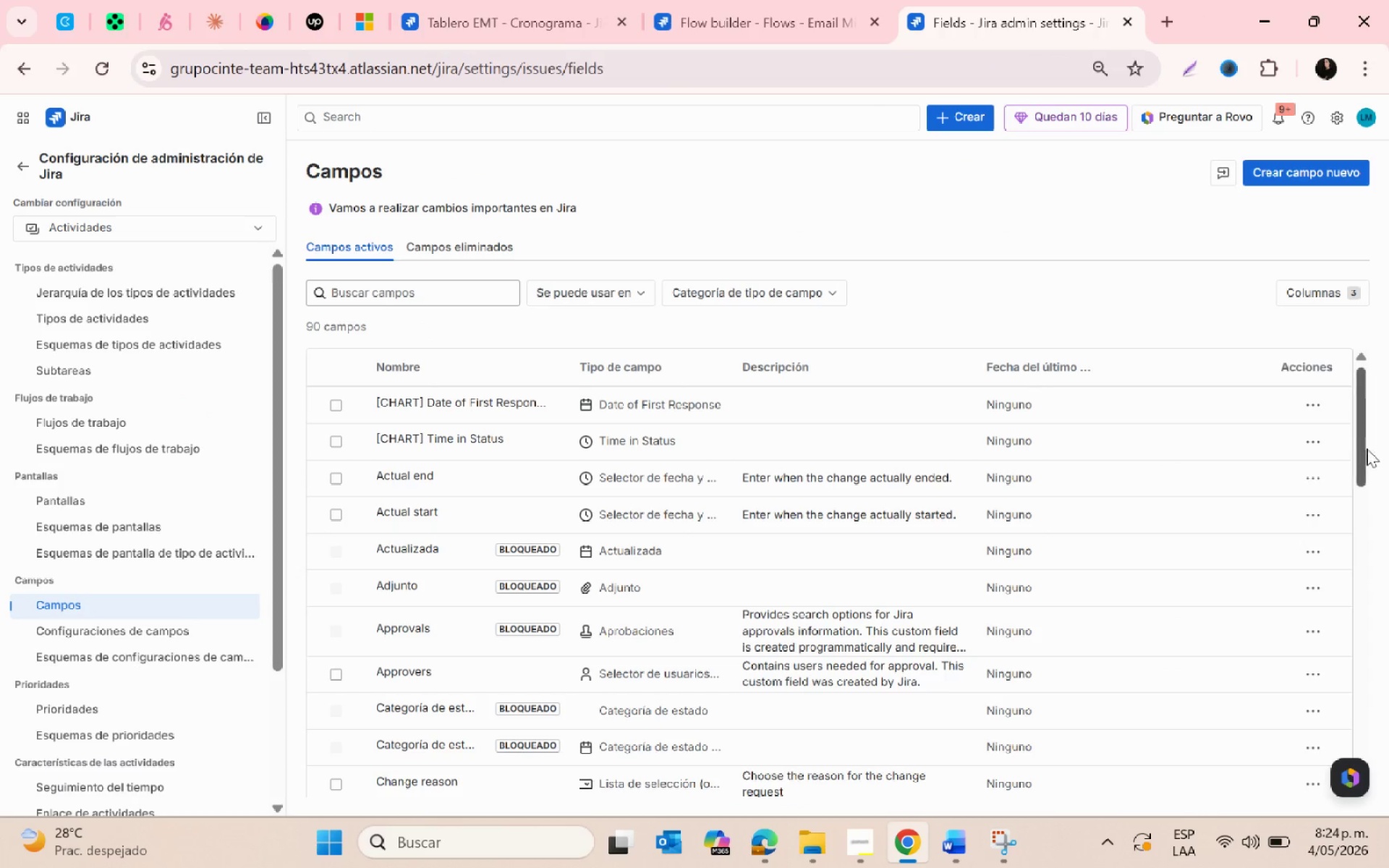 
left_click([1318, 404])
 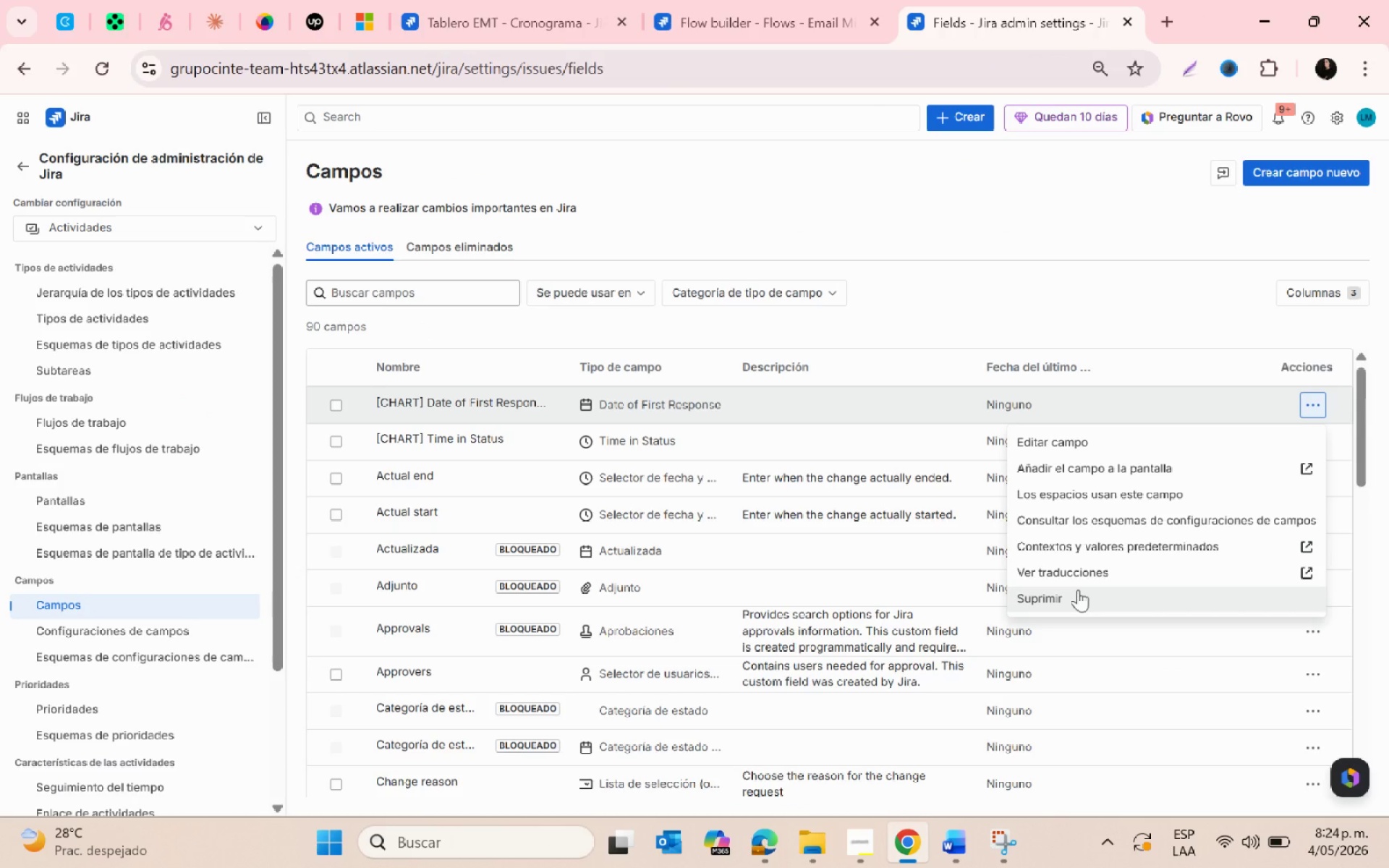 
left_click([1078, 590])
 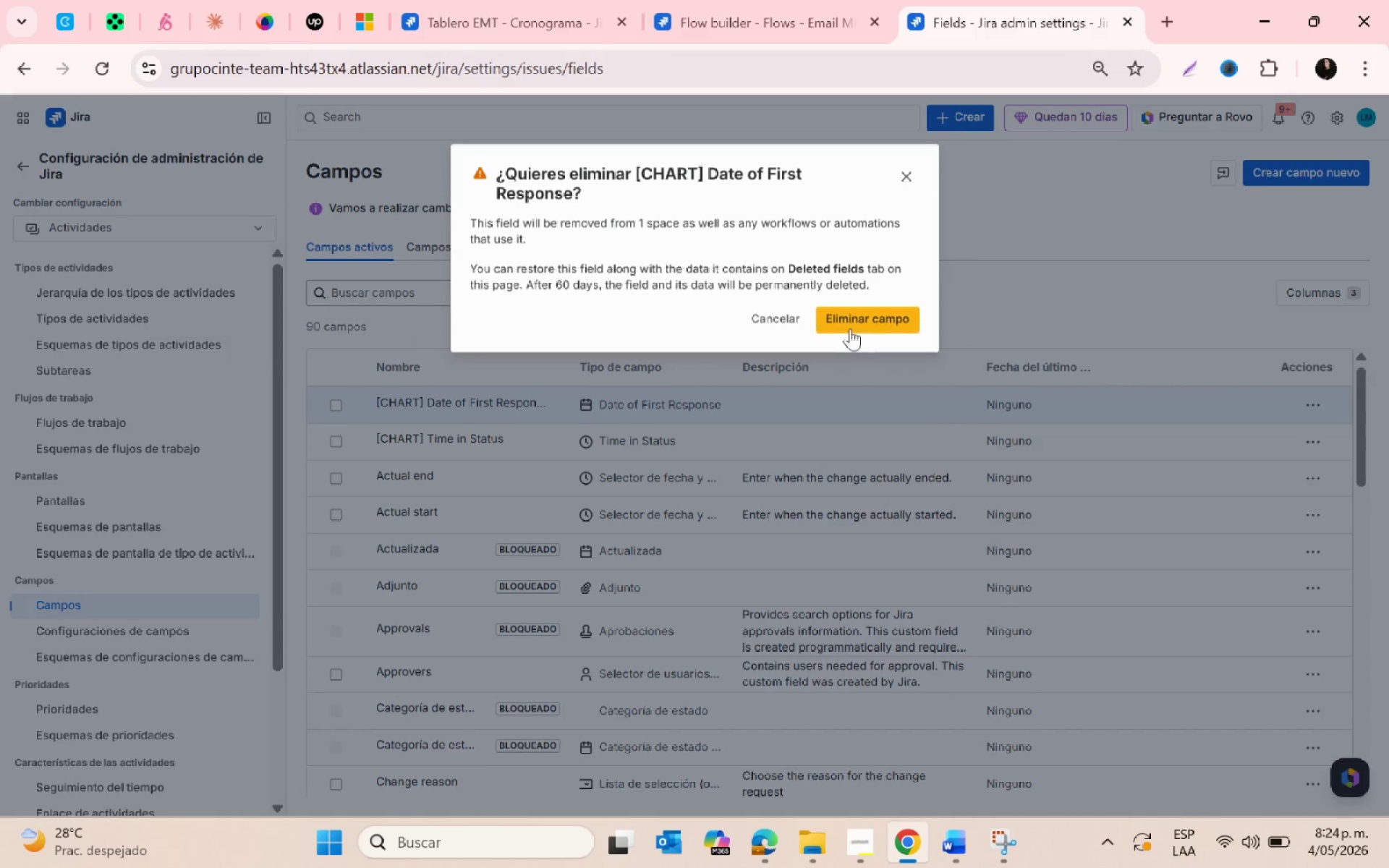 
left_click([850, 320])
 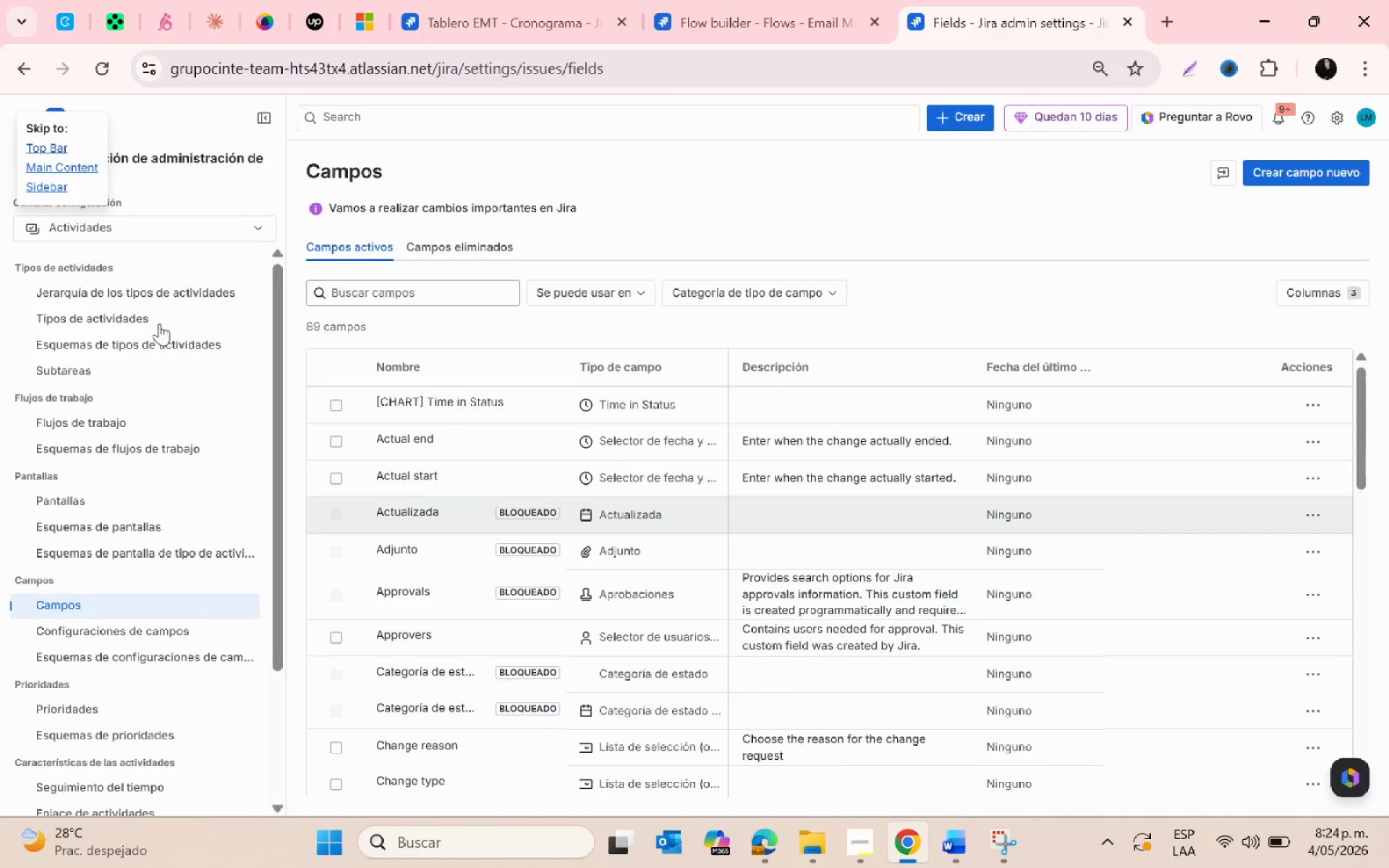 
left_click([477, 0])
 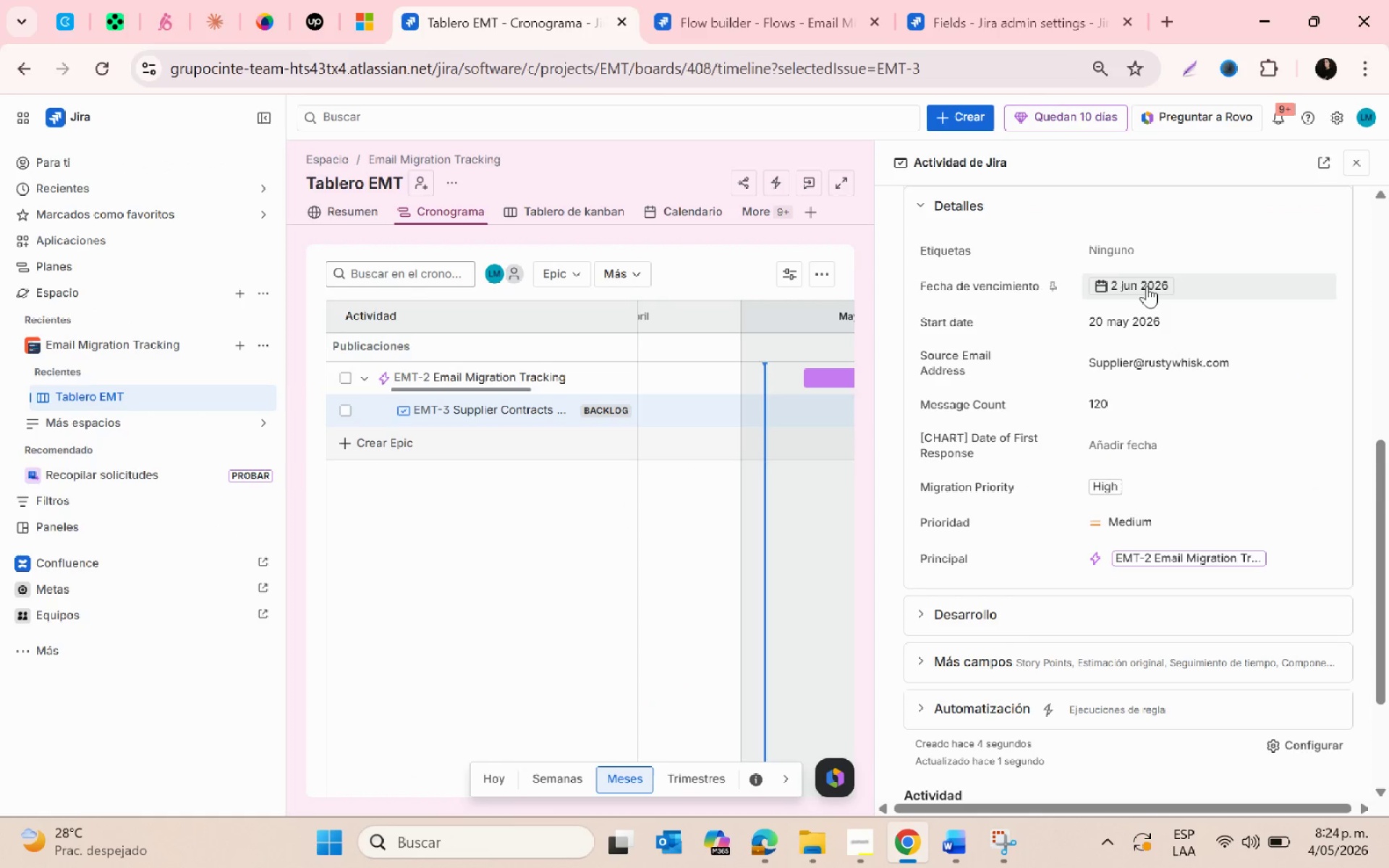 
left_click([1362, 156])
 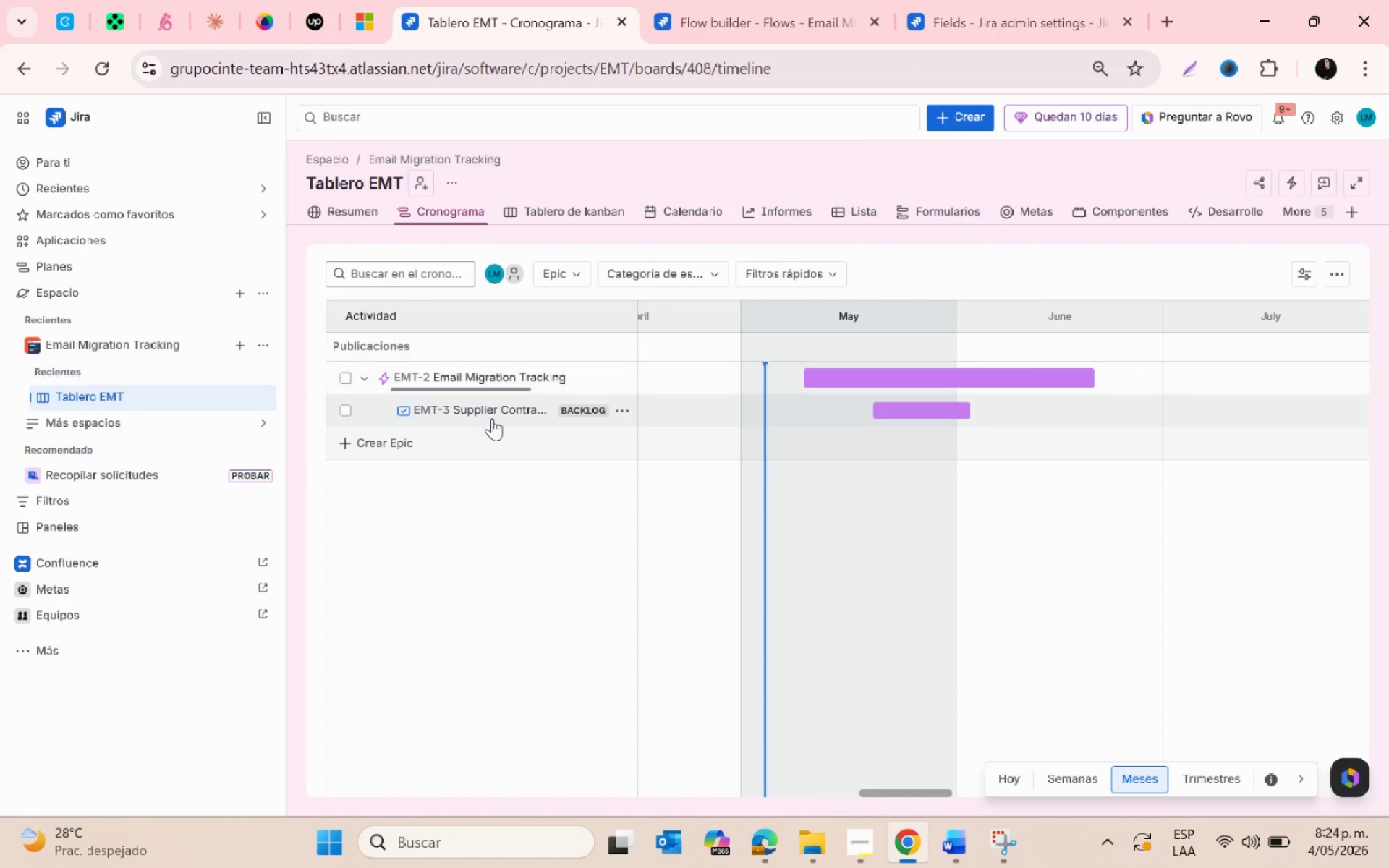 
left_click([482, 412])
 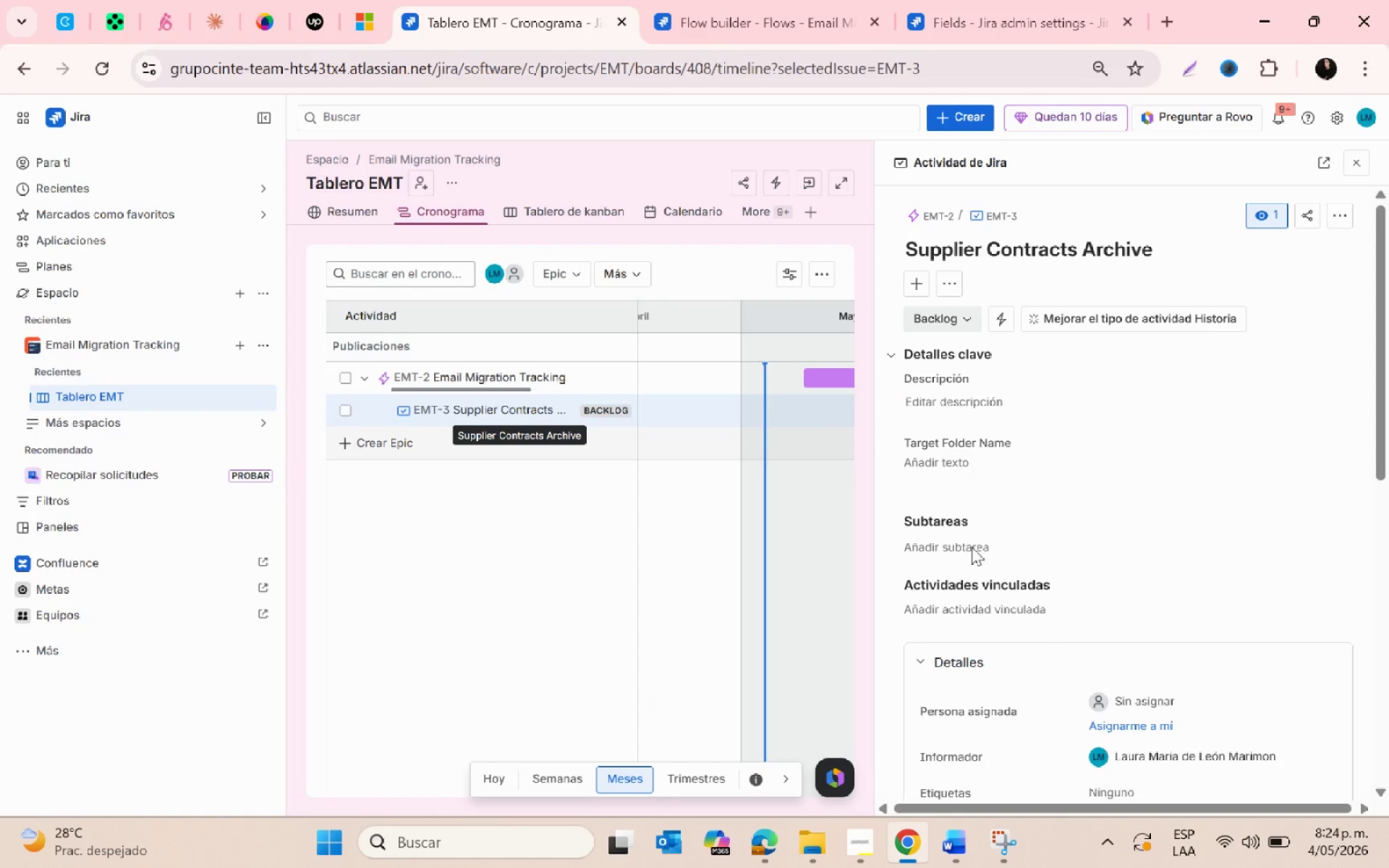 
scroll: coordinate [1372, 655], scroll_direction: down, amount: 3.0
 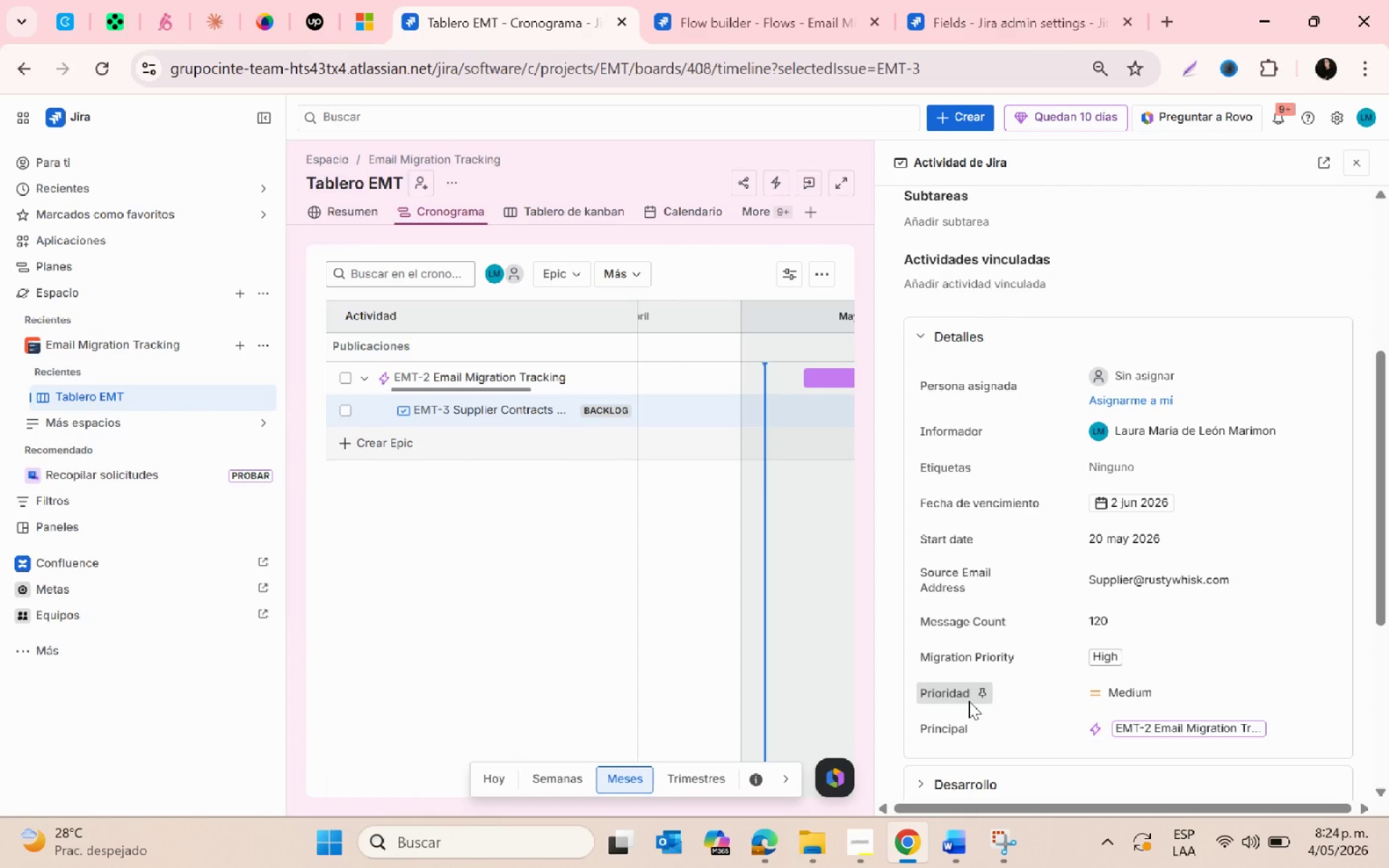 
scroll: coordinate [1197, 561], scroll_direction: up, amount: 3.0
 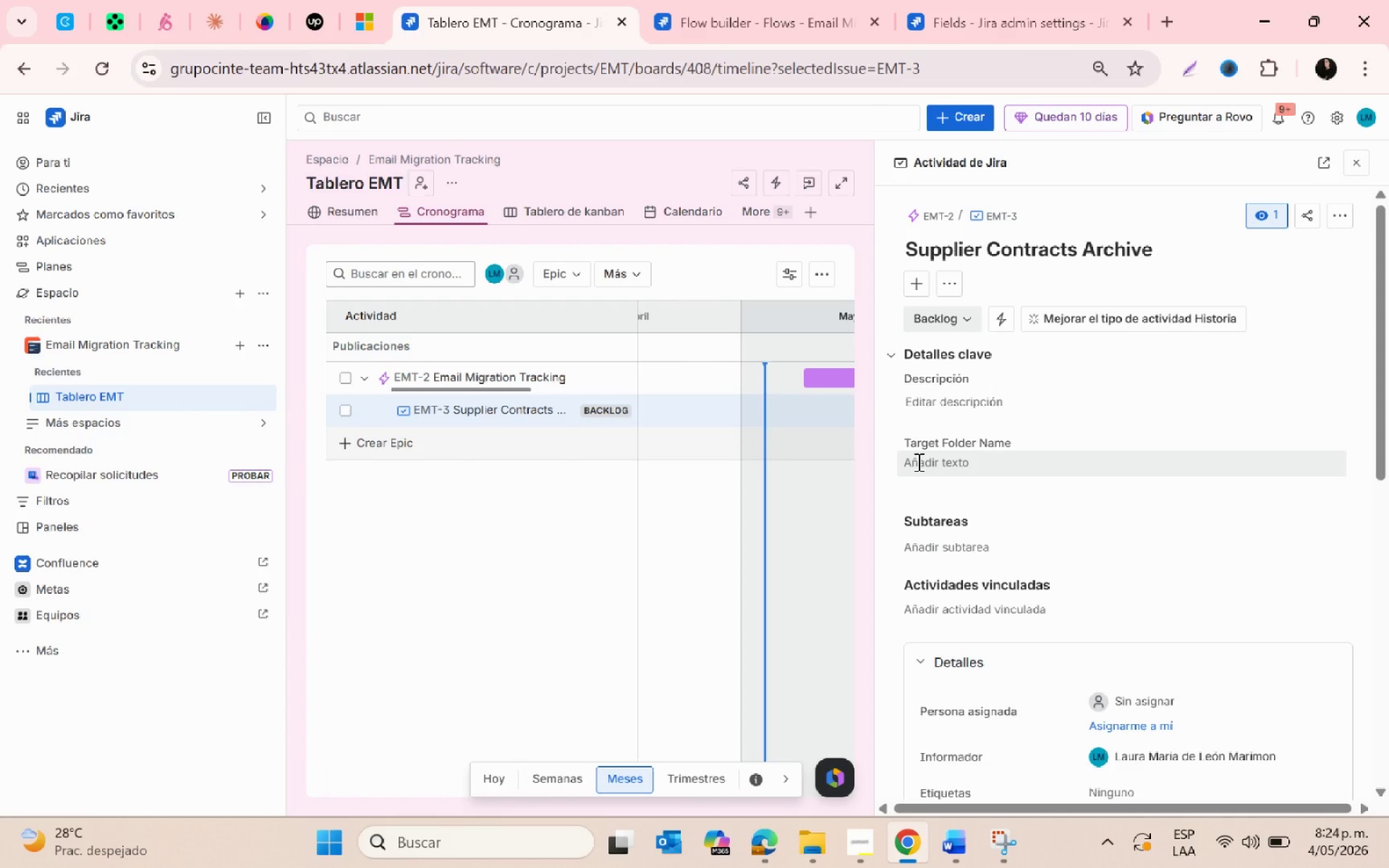 
left_click([917, 461])
 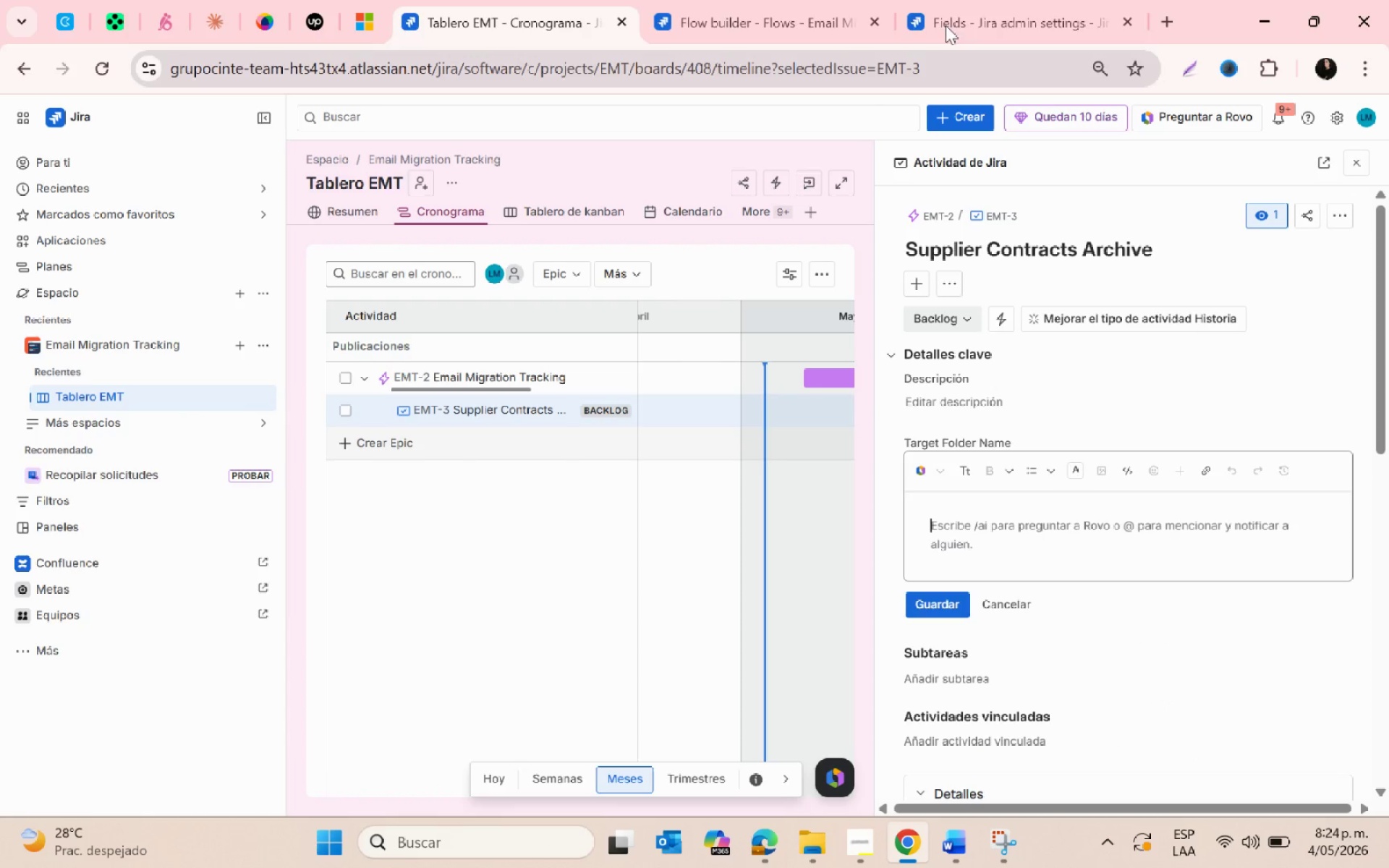 
left_click([948, 4])
 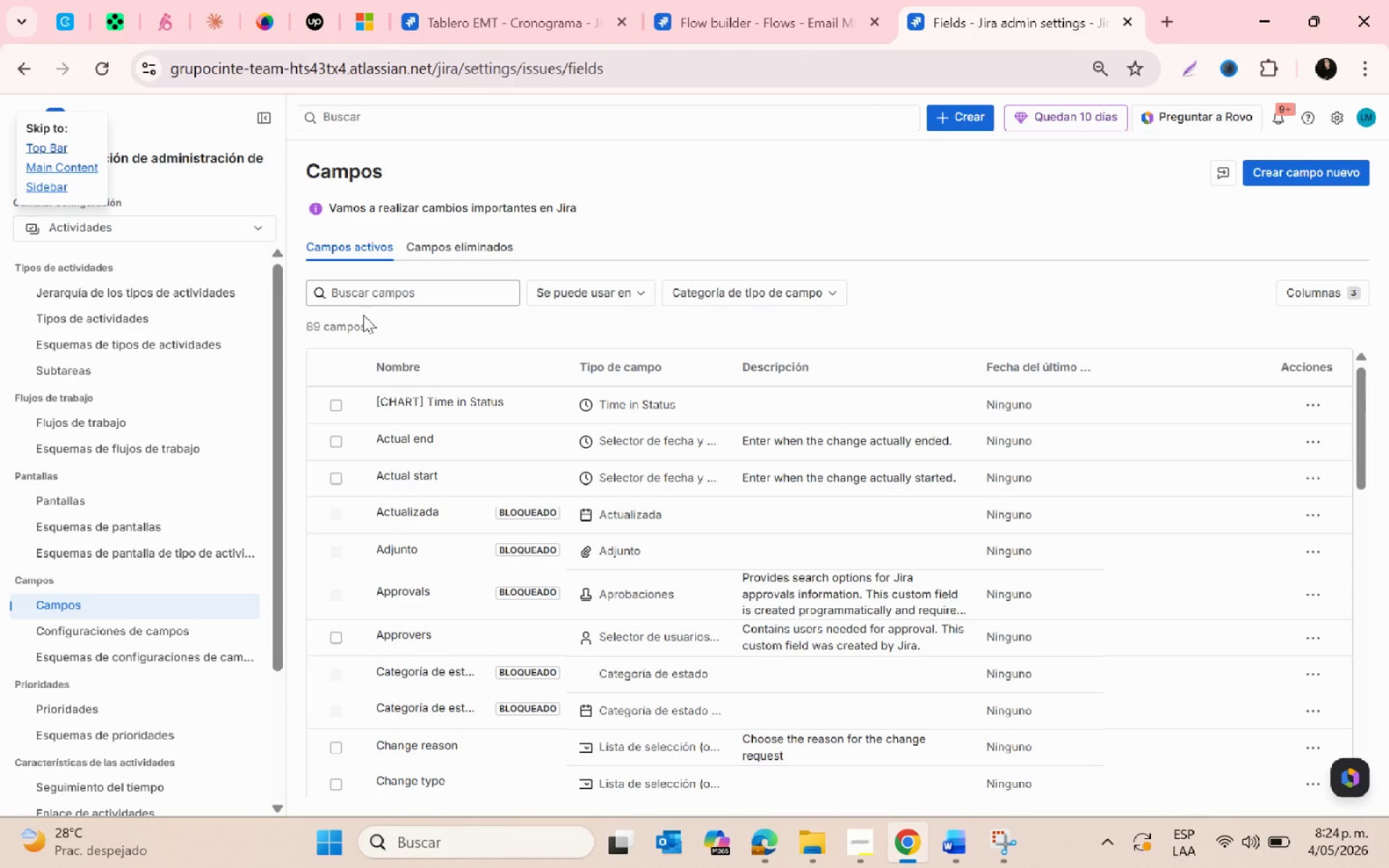 
left_click([368, 298])
 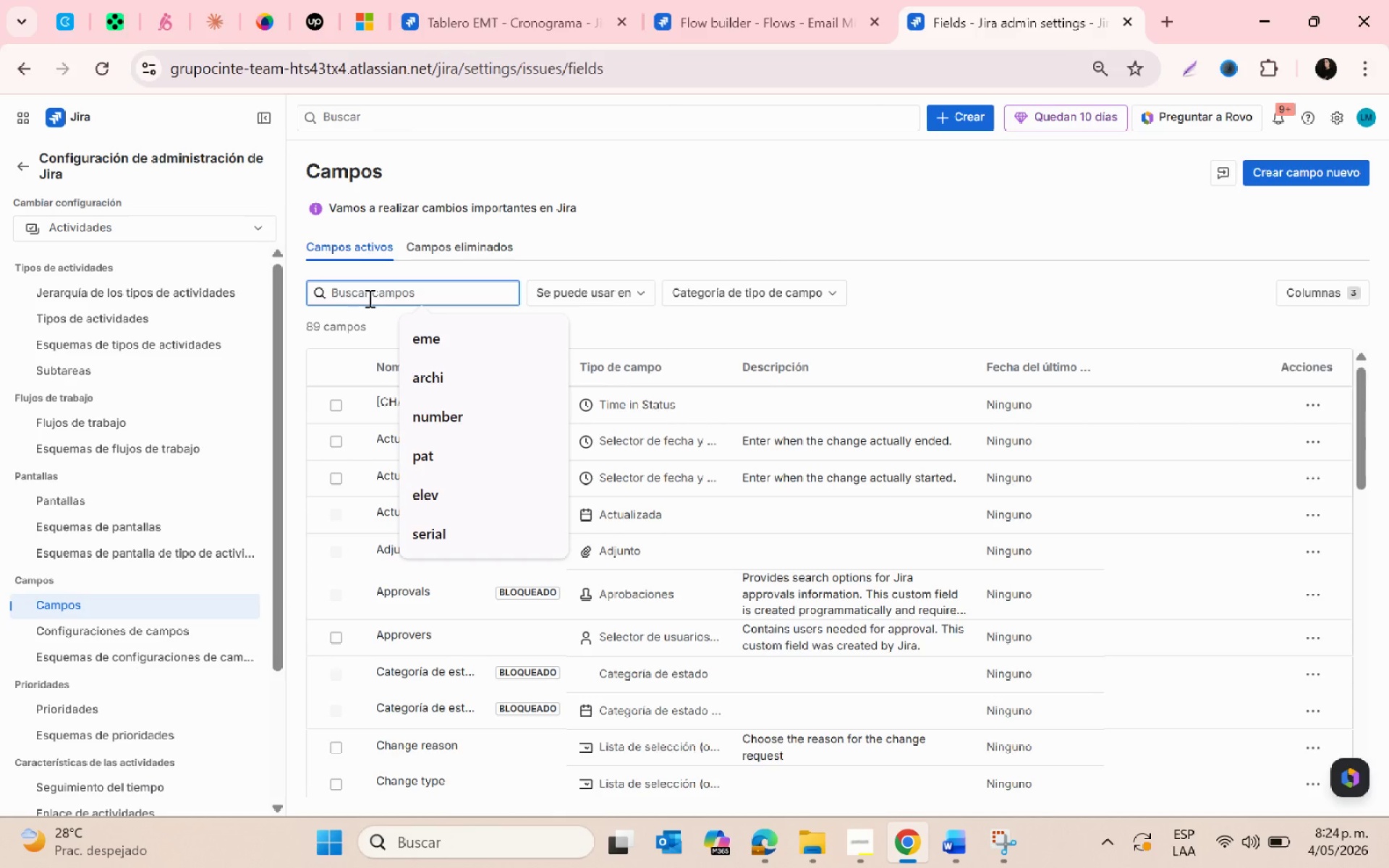 
type(target)
 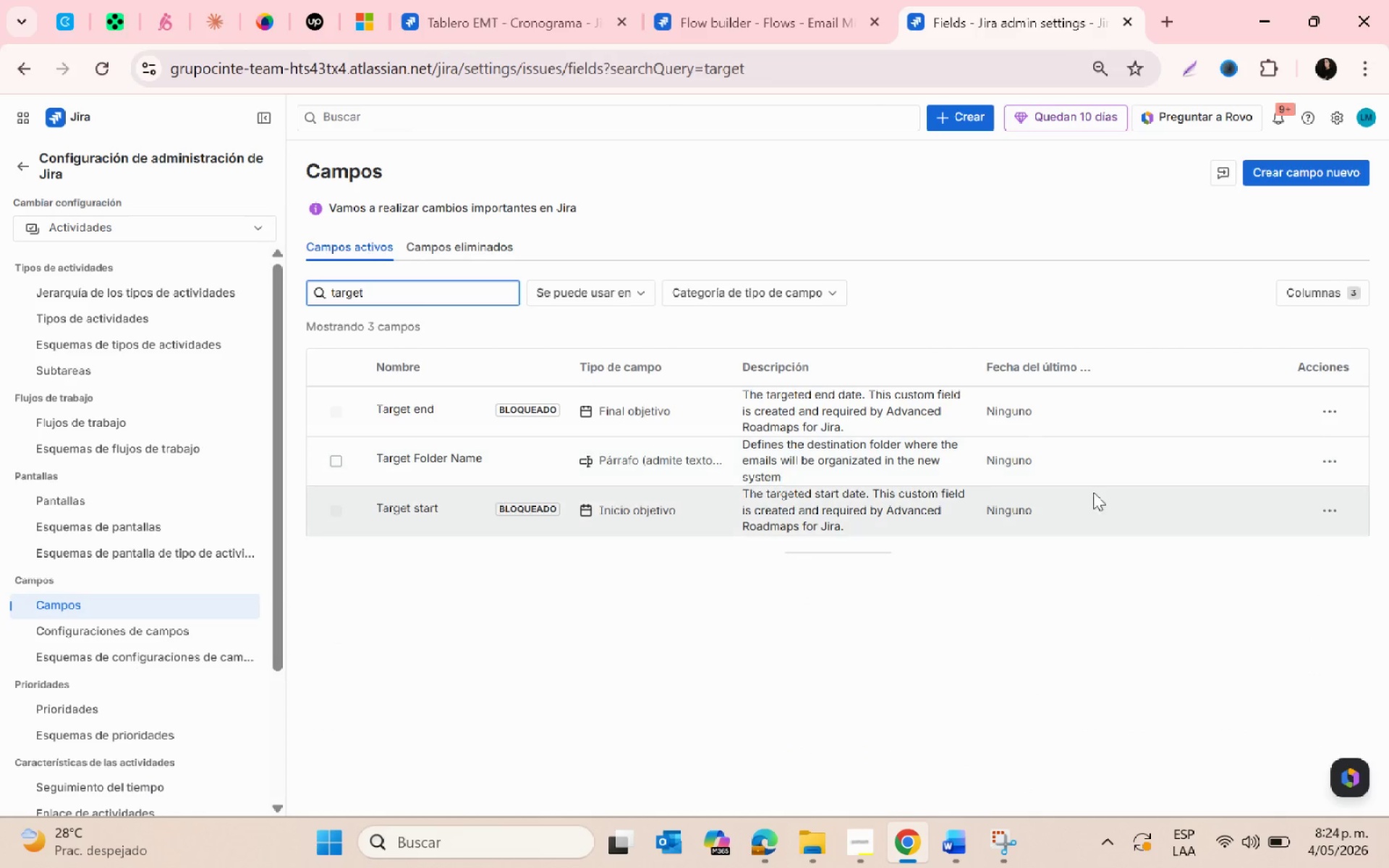 
left_click([1336, 468])
 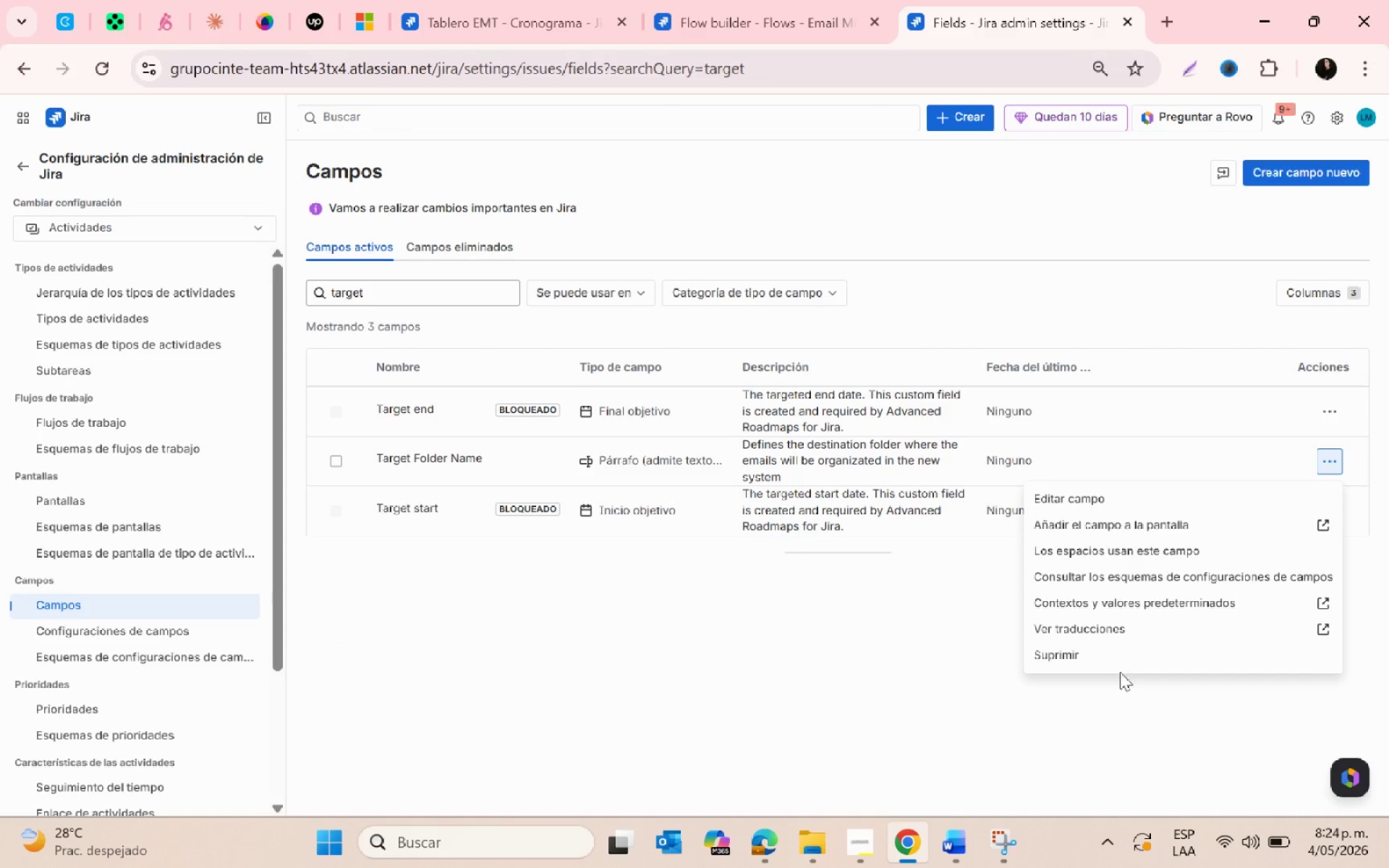 
left_click([1099, 660])
 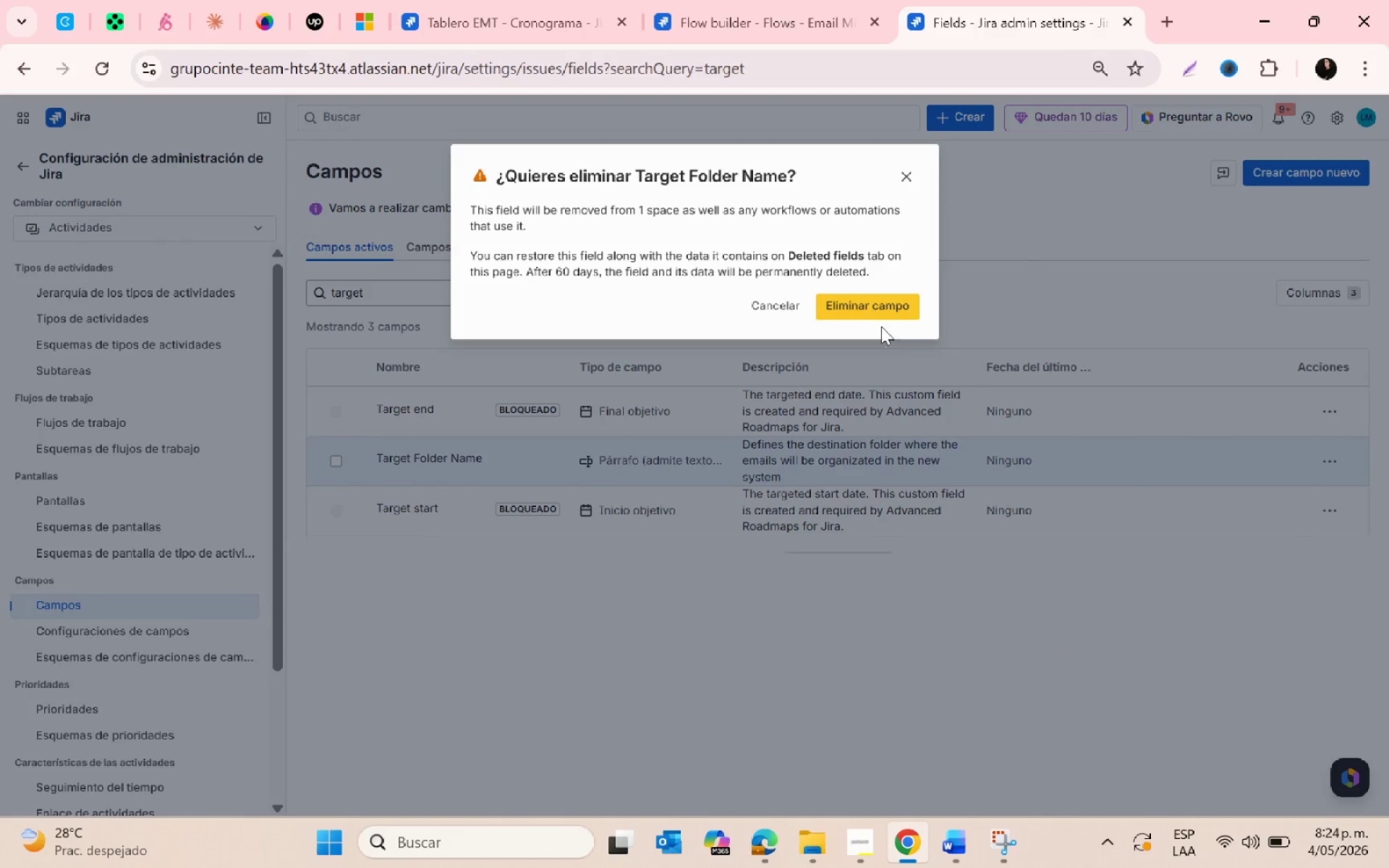 
left_click([838, 289])
 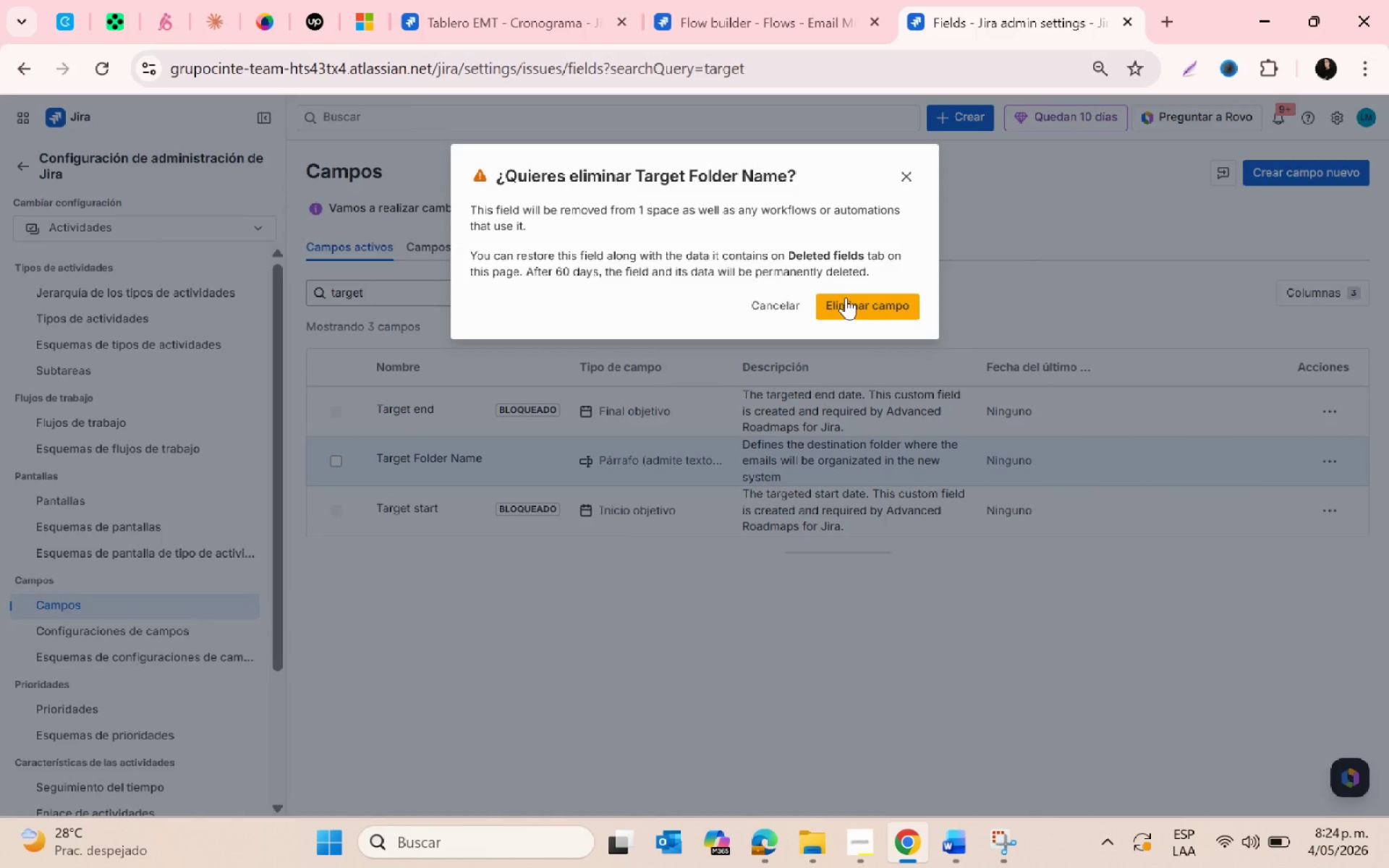 
left_click([846, 298])
 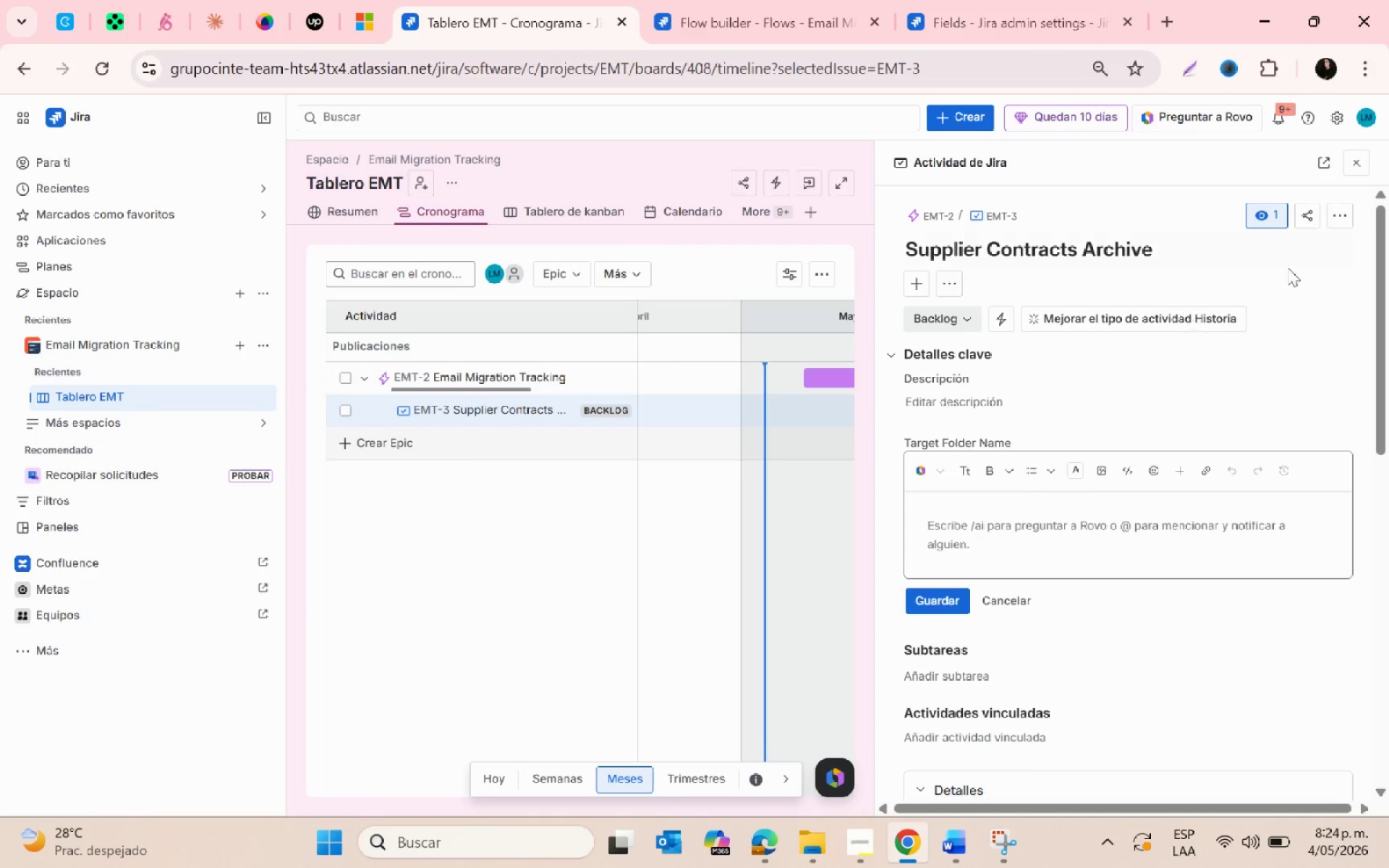 
left_click_drag(start_coordinate=[1364, 151], to_coordinate=[1357, 153])
 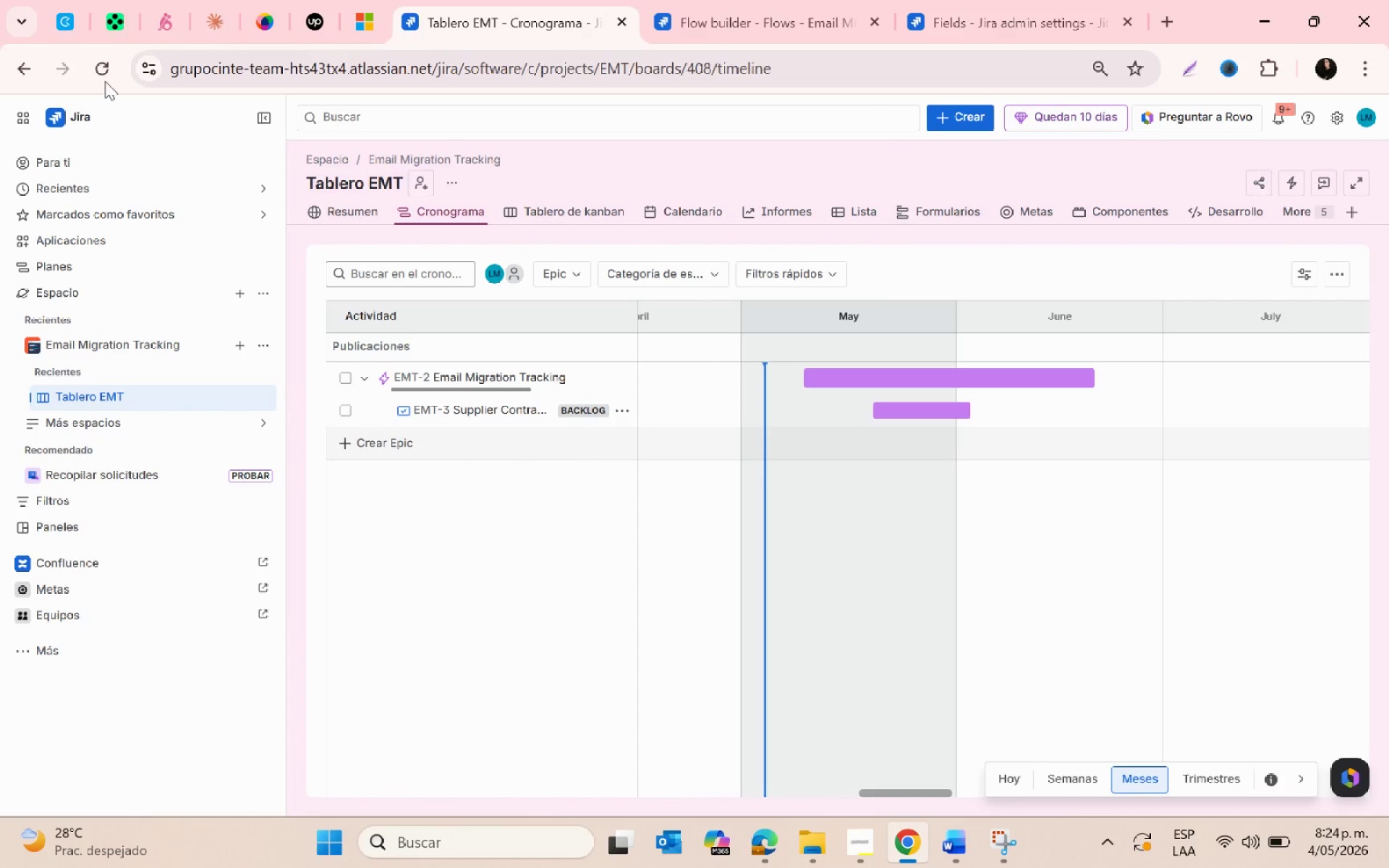 
left_click([95, 61])
 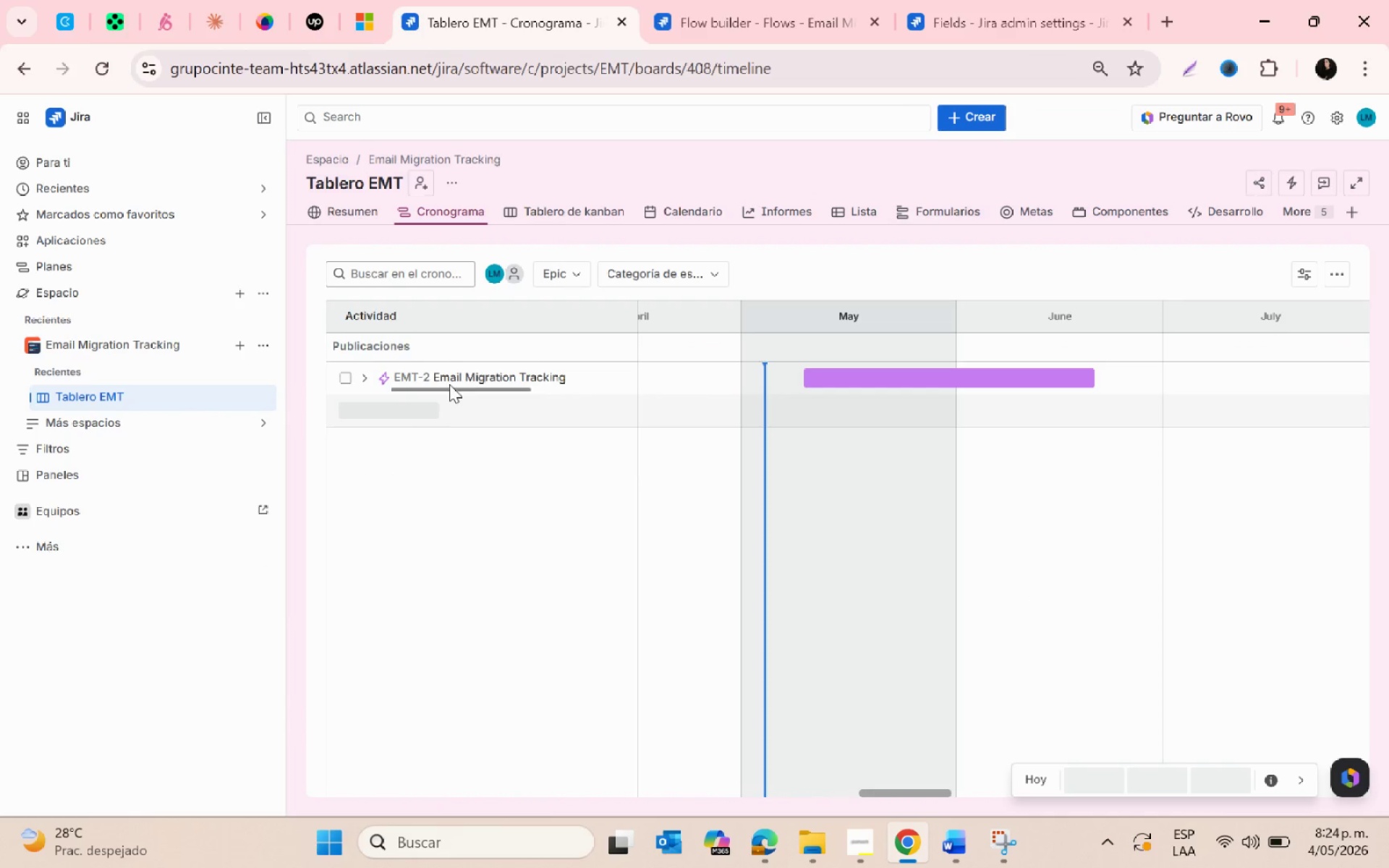 
left_click([365, 374])
 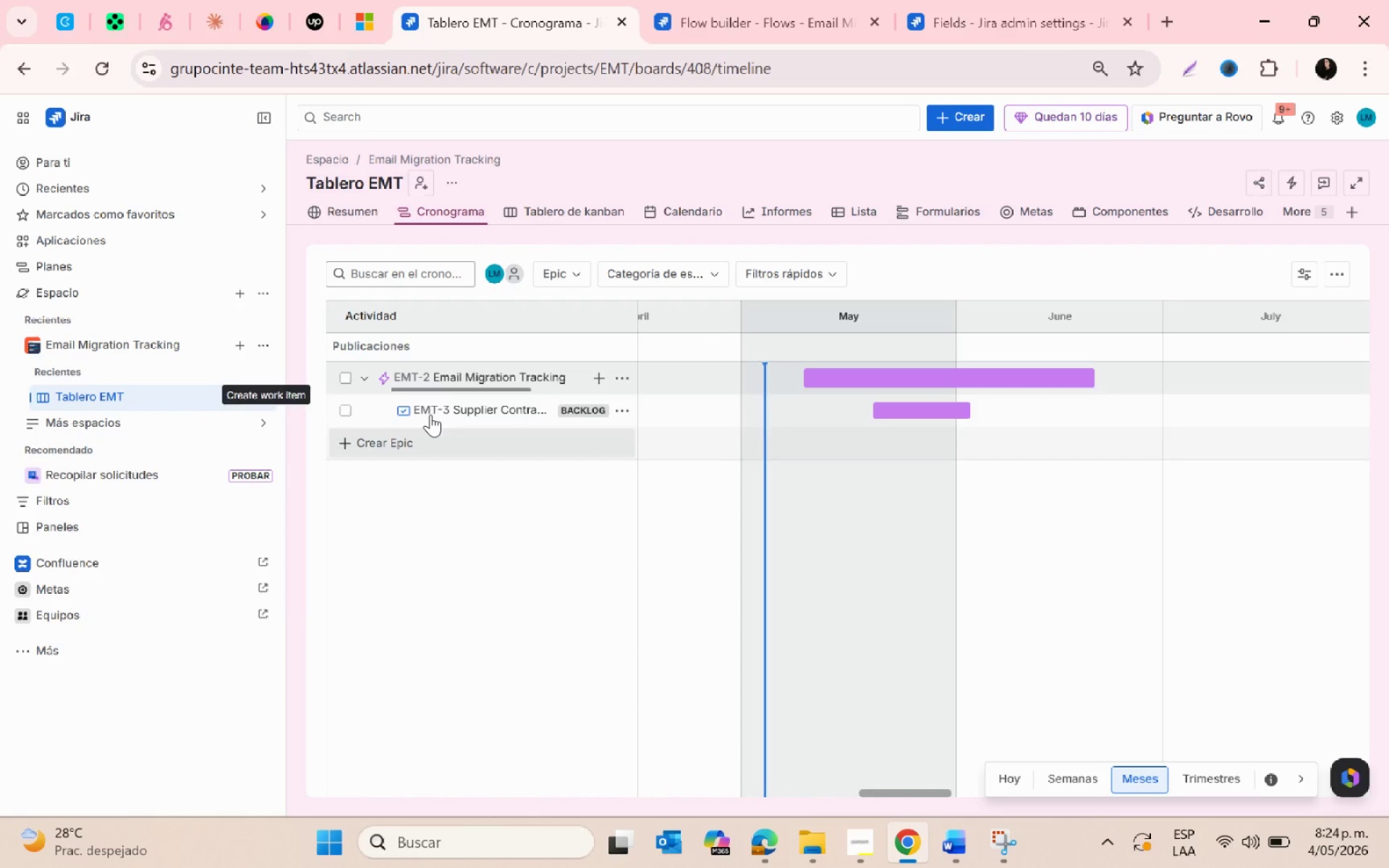 
left_click([431, 411])
 